 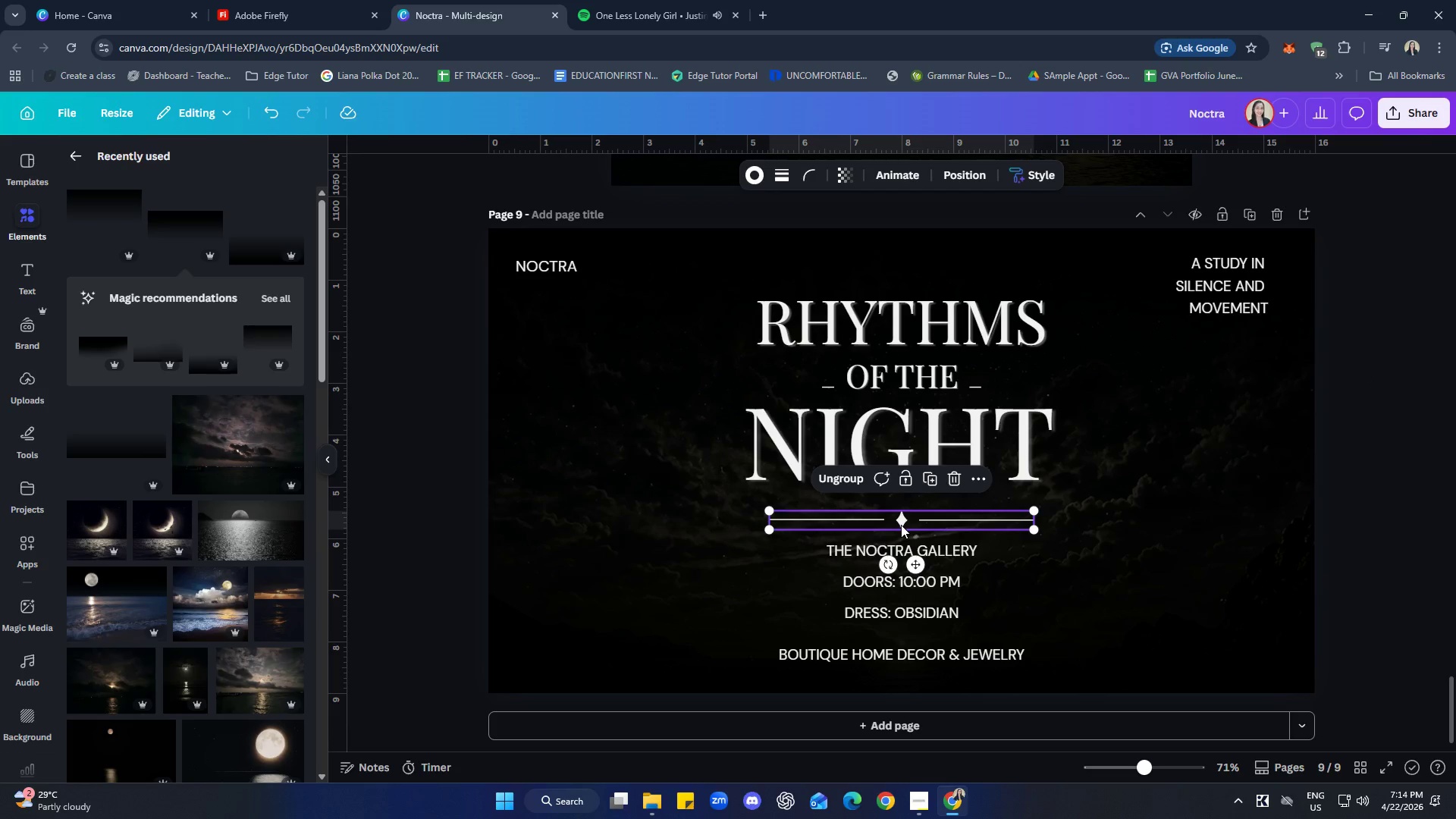 
right_click([901, 525])
 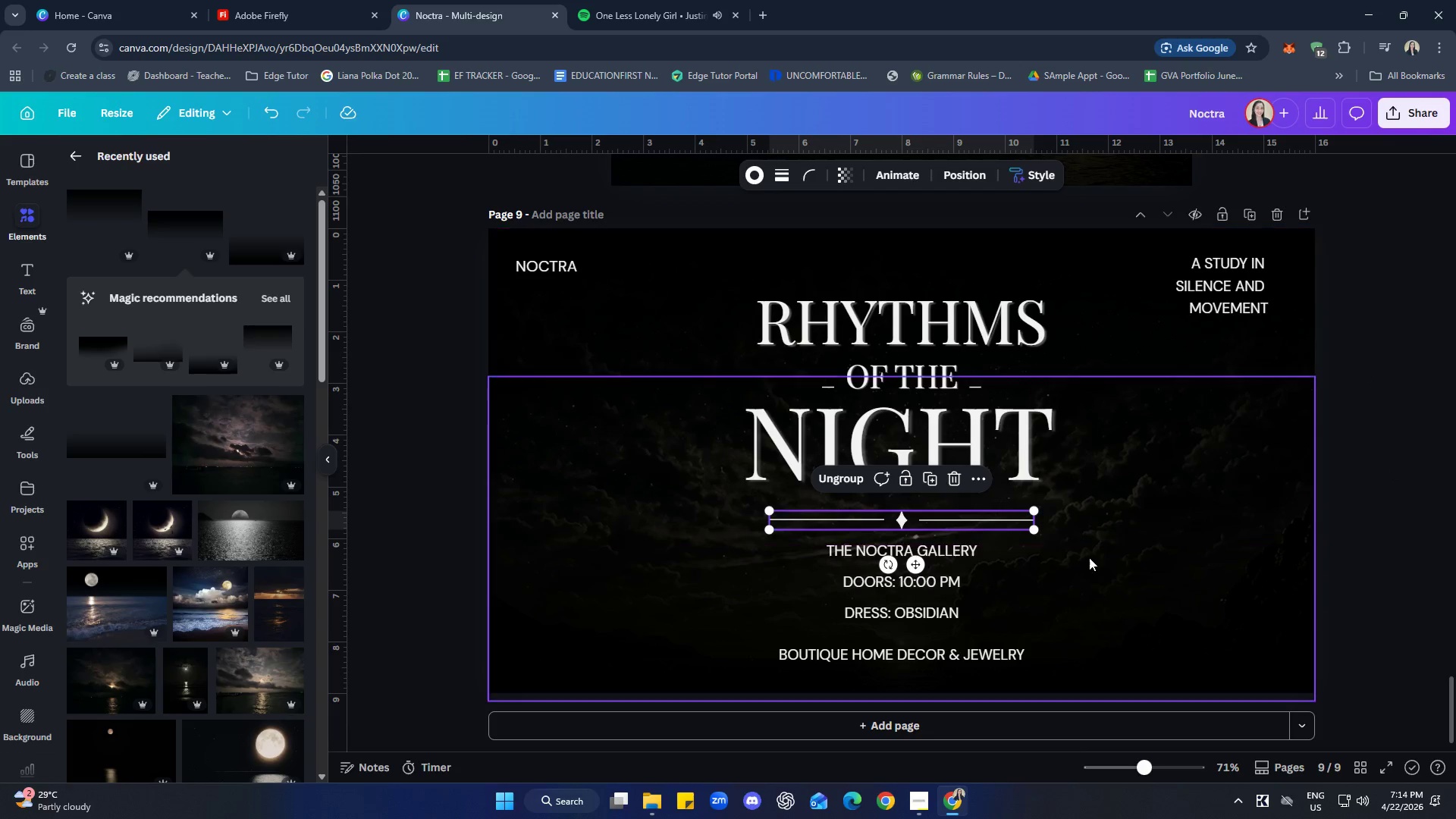 
left_click([834, 482])
 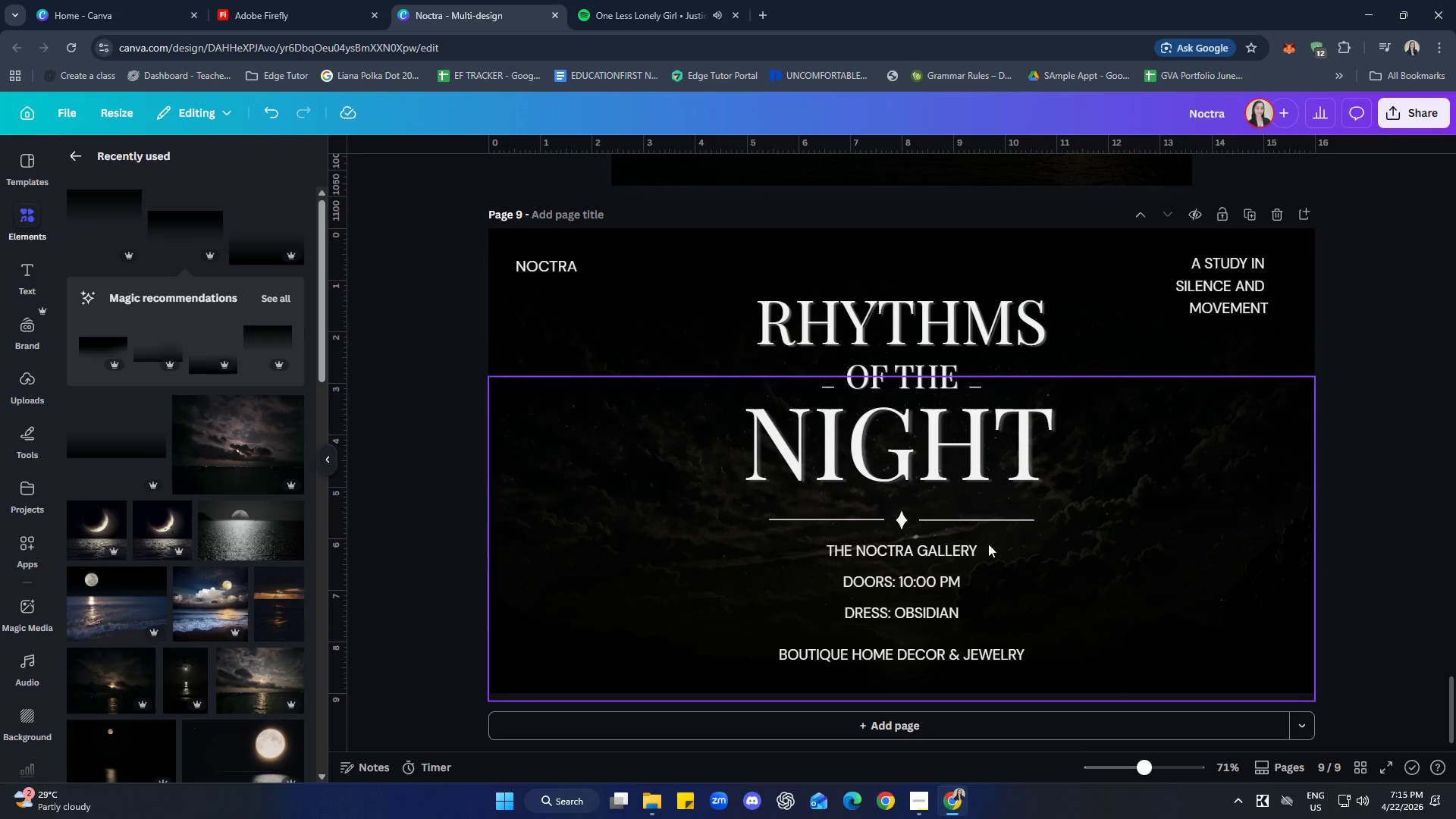 
left_click([903, 523])
 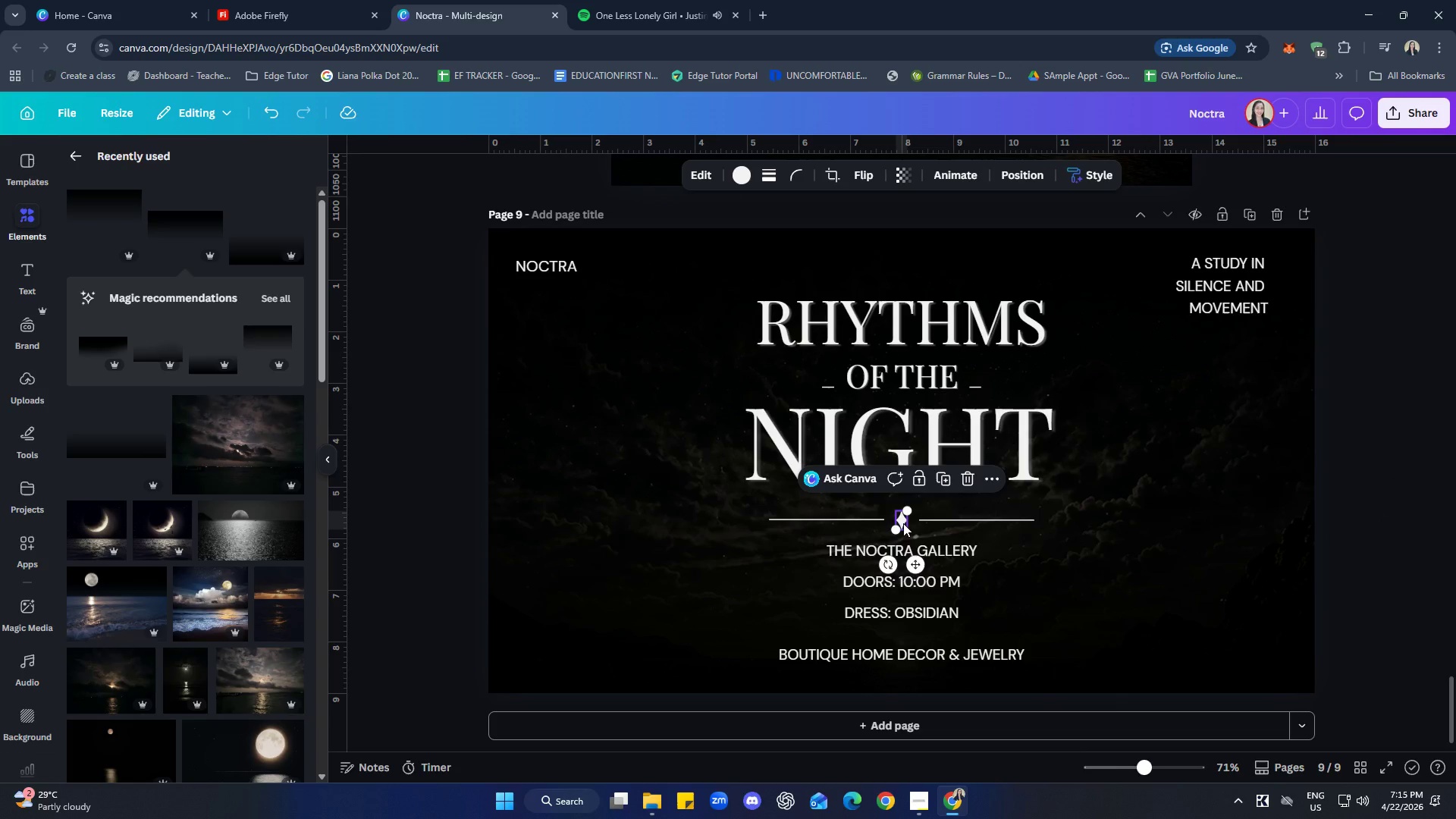 
right_click([903, 523])
 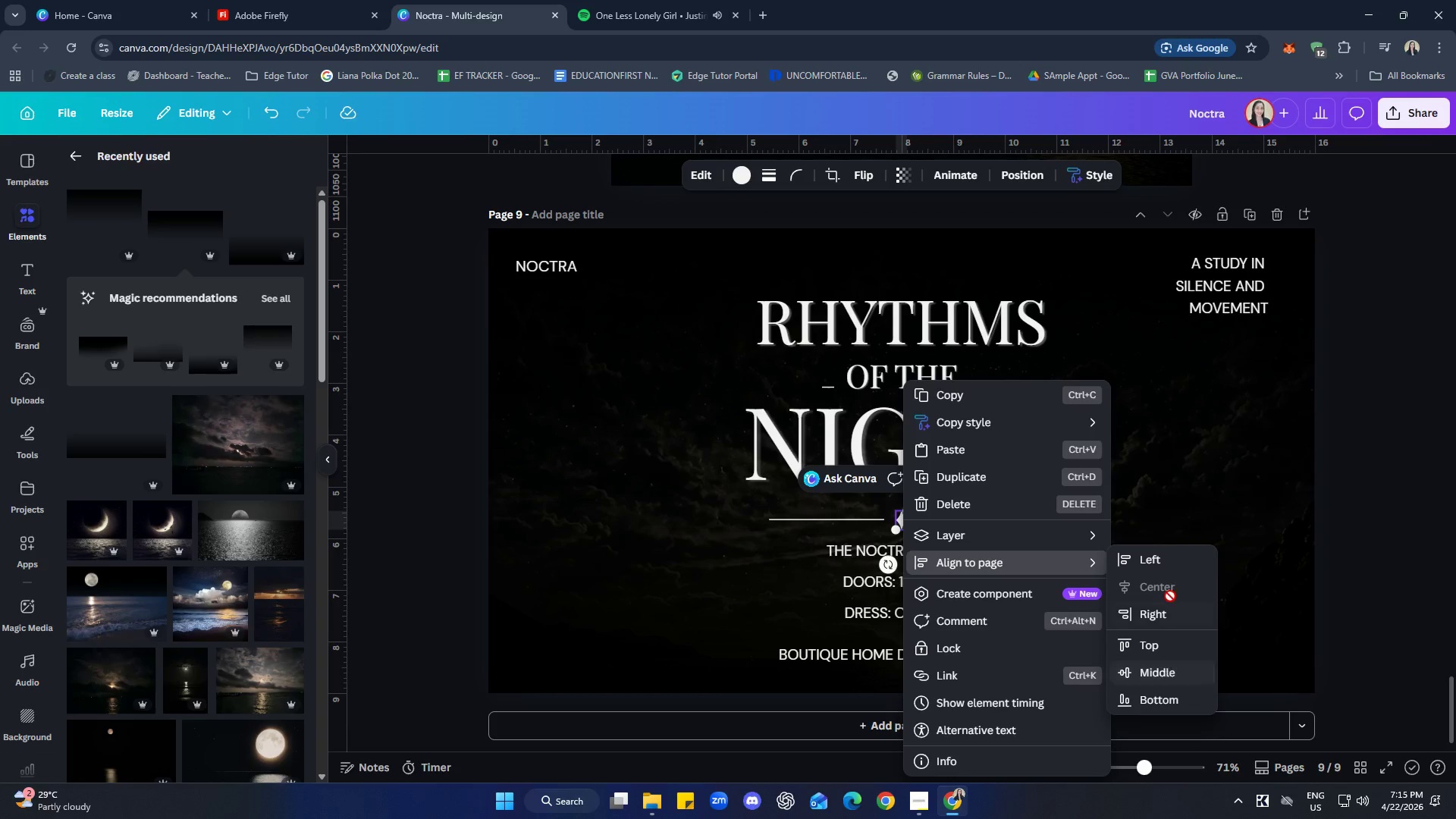 
left_click([1421, 526])
 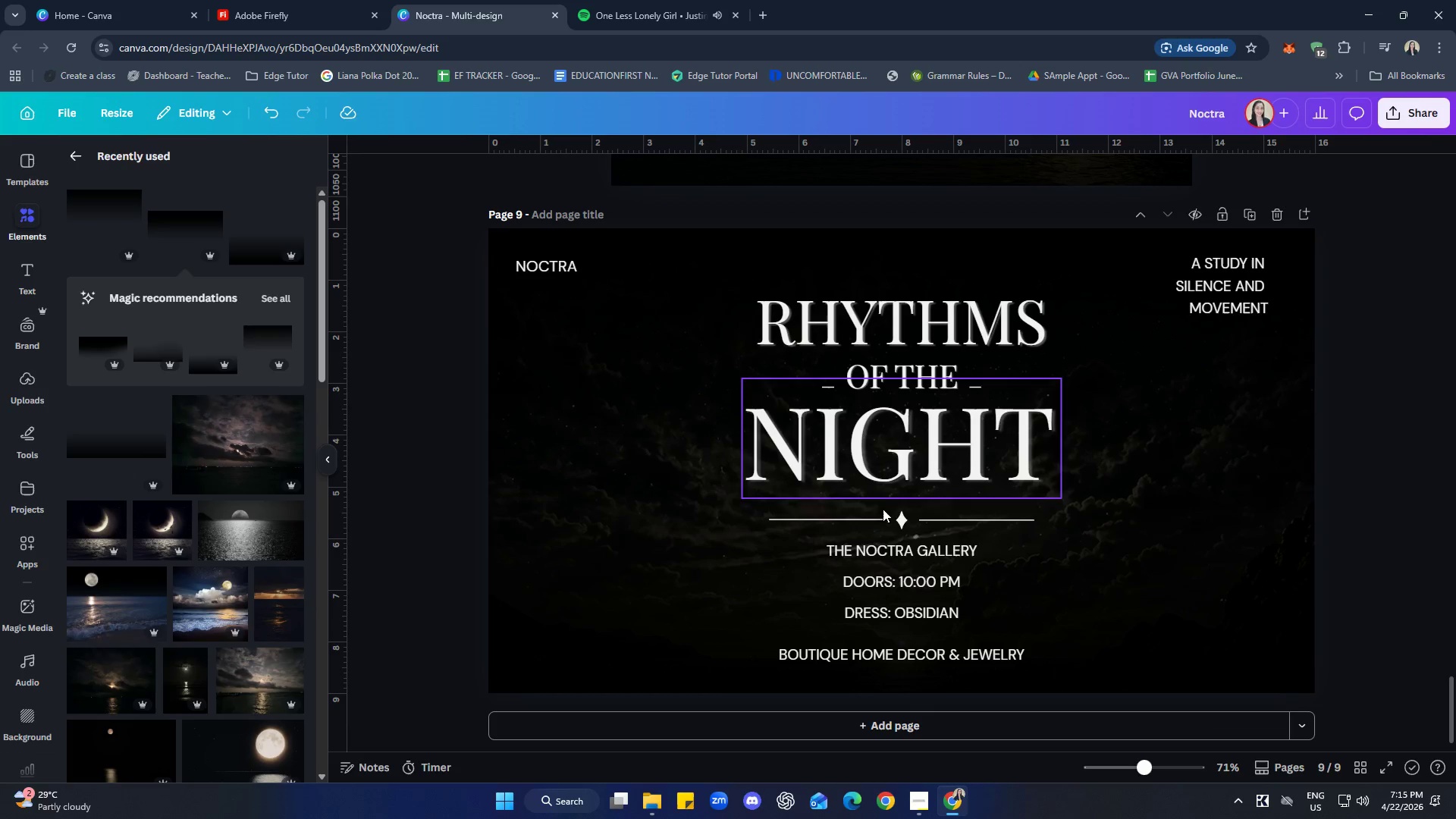 
left_click([845, 521])
 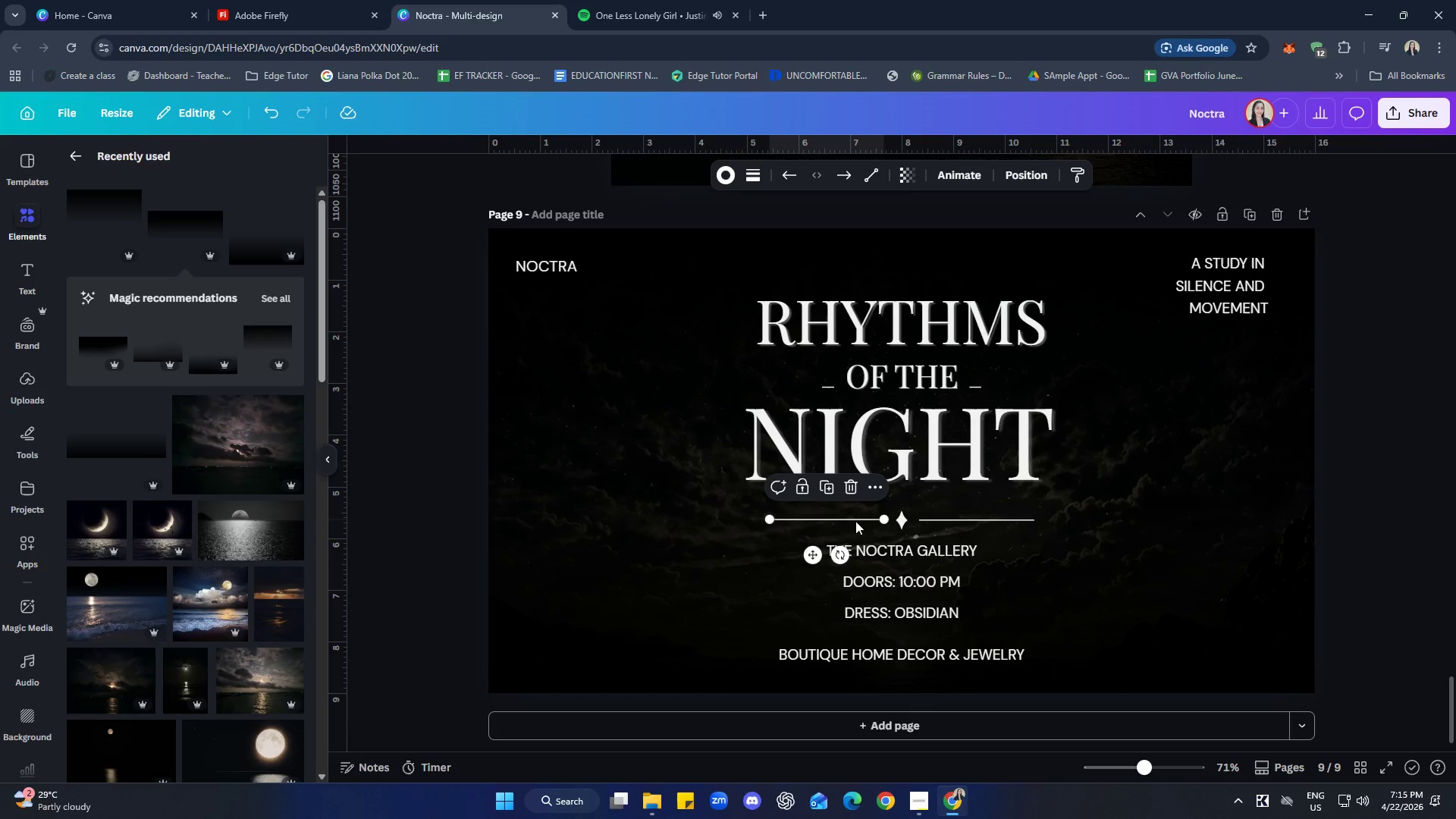 
hold_key(key=ShiftLeft, duration=1.64)
left_click([901, 523])
 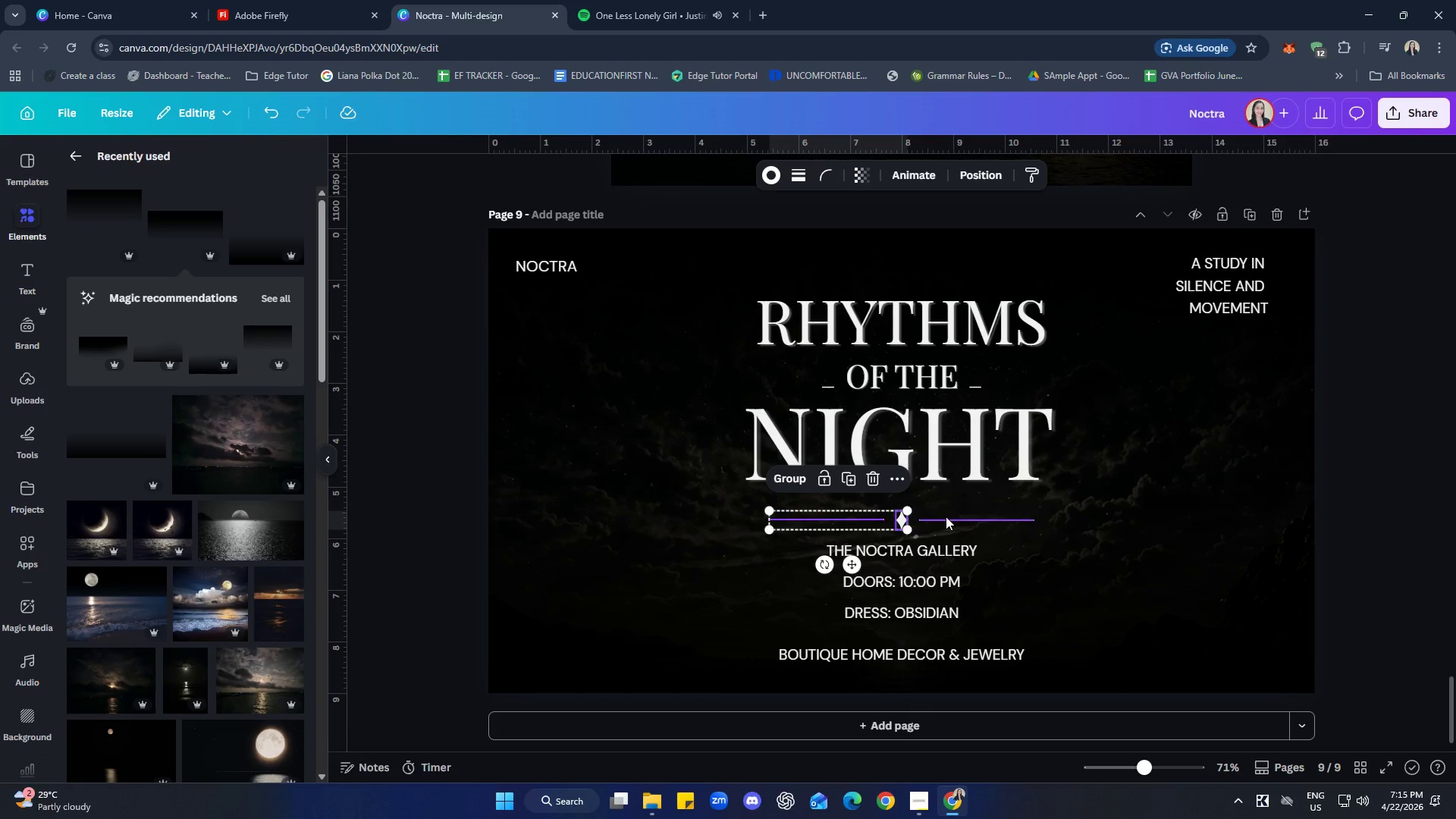 
left_click([946, 516])
 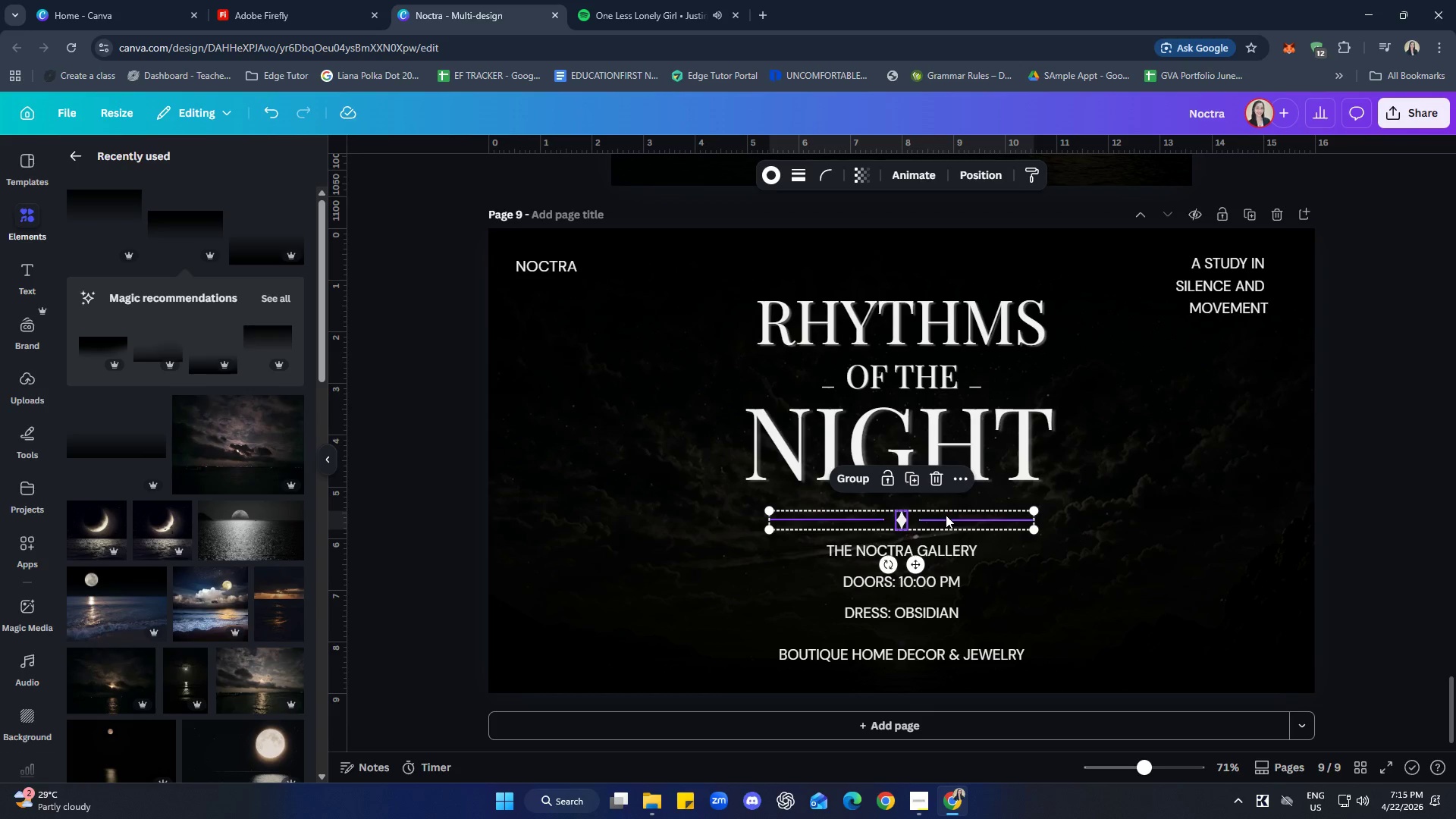 
right_click([946, 514])
 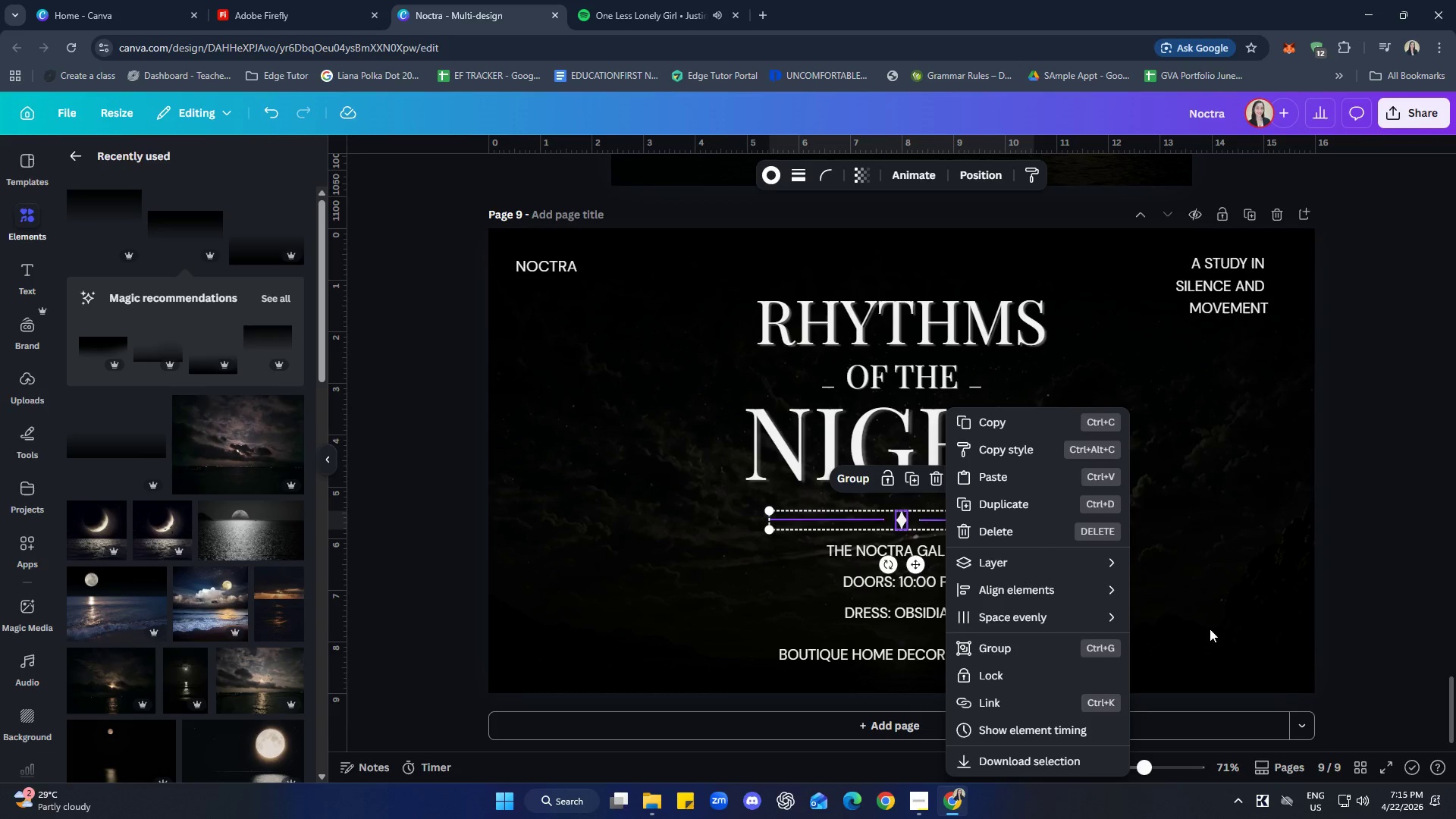 
left_click([1386, 543])
 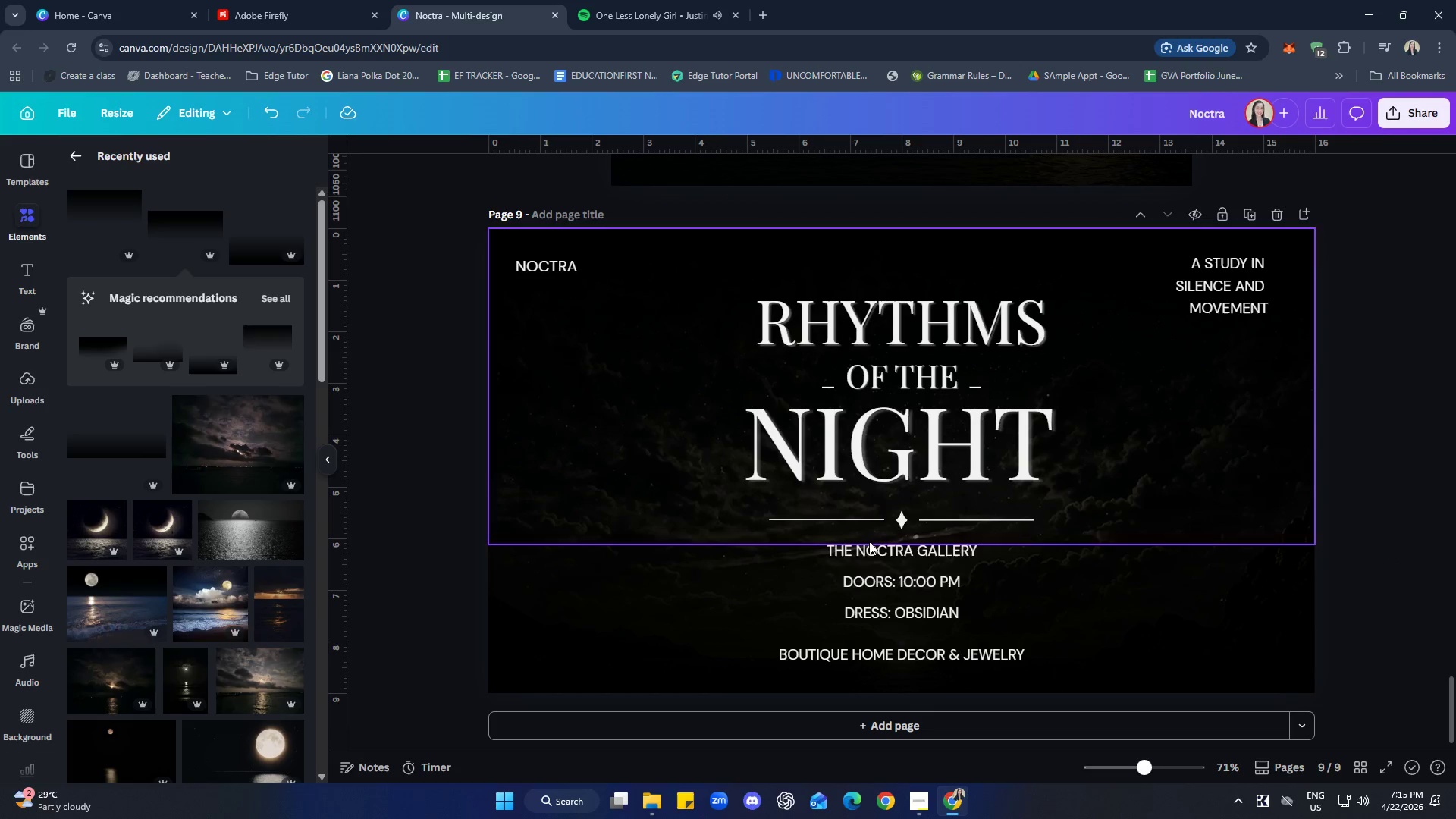 
left_click([863, 519])
 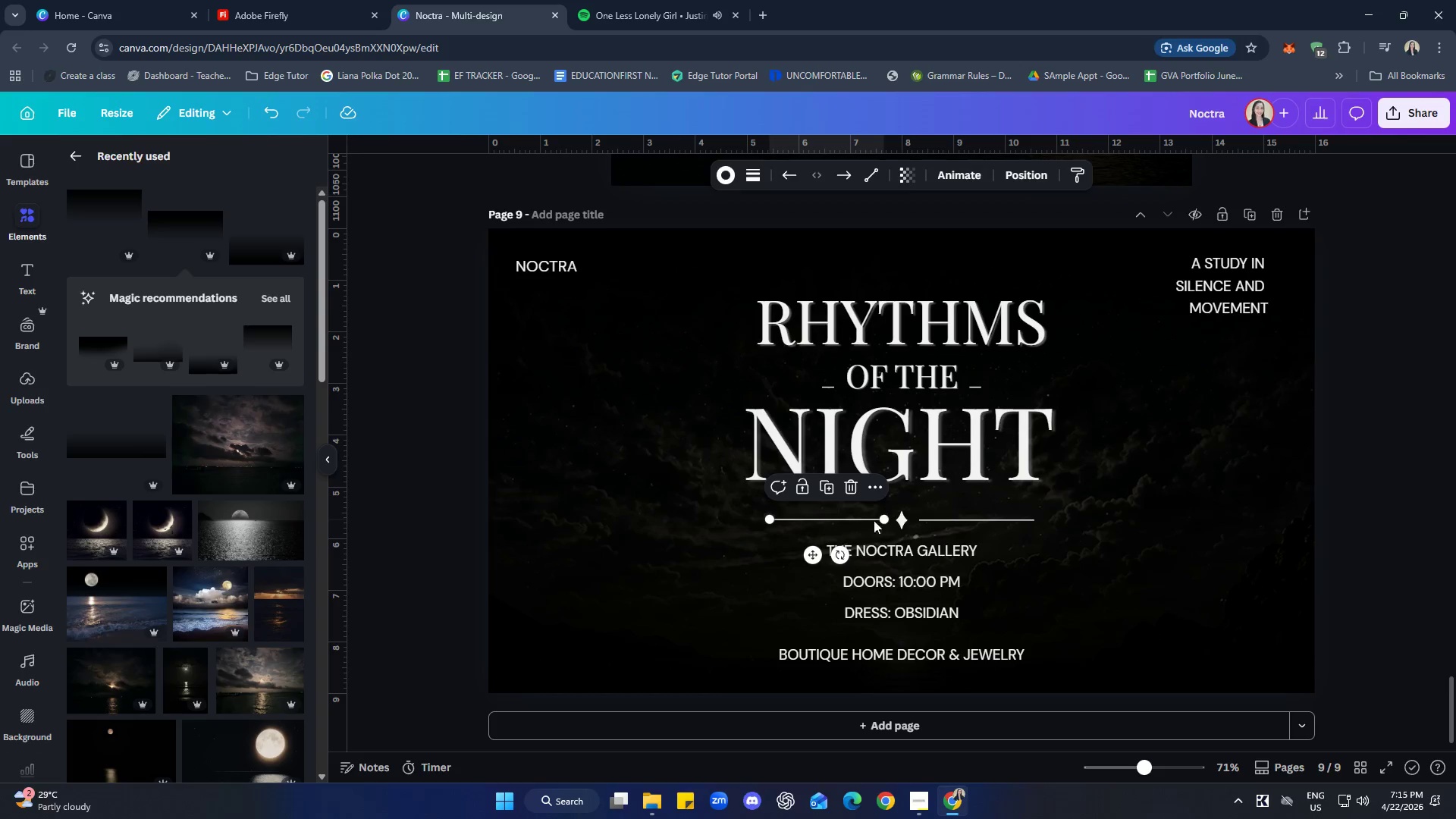 
hold_key(key=ShiftLeft, duration=4.38)
double_click([952, 521])
 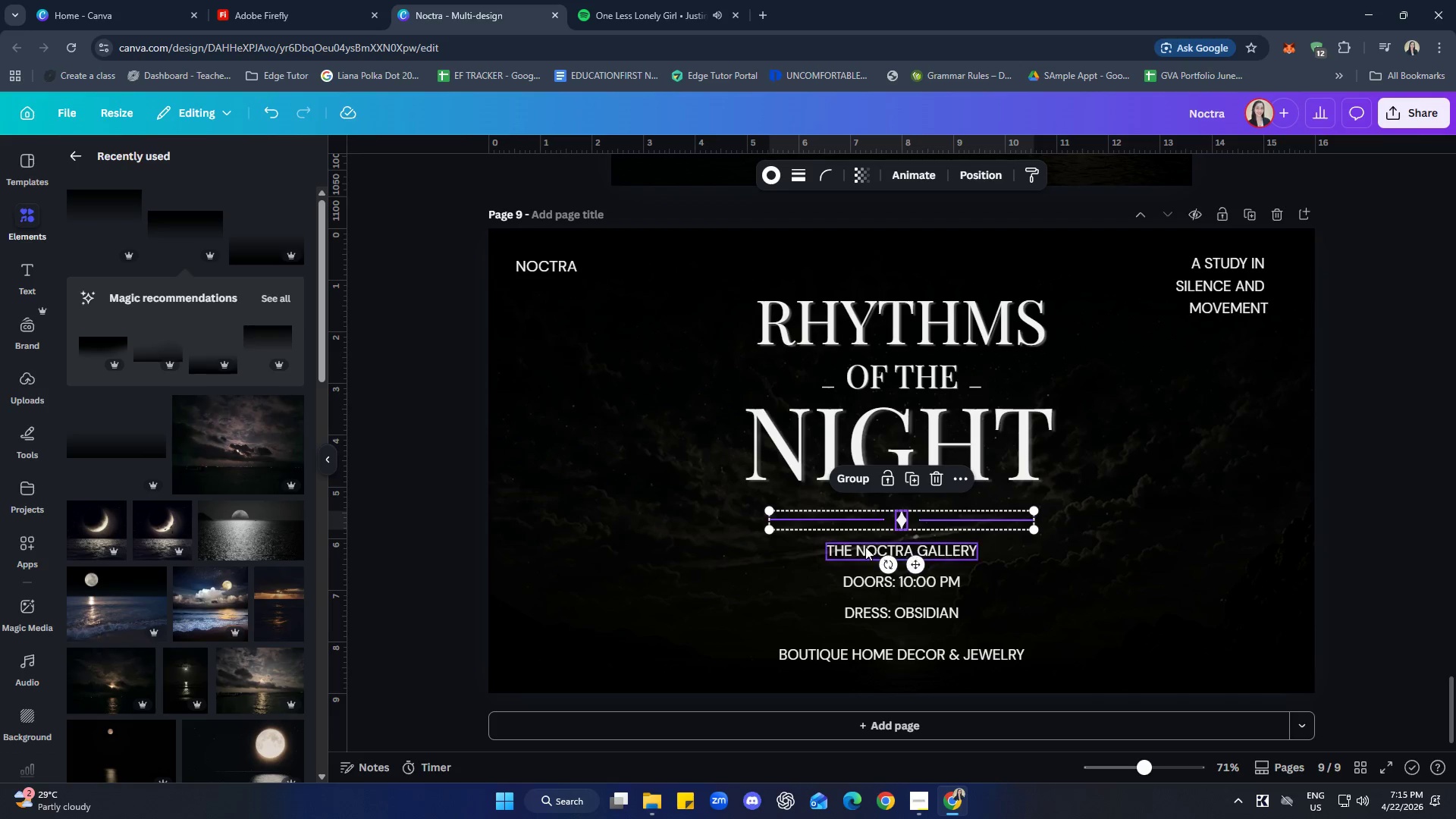 
left_click([865, 546])
 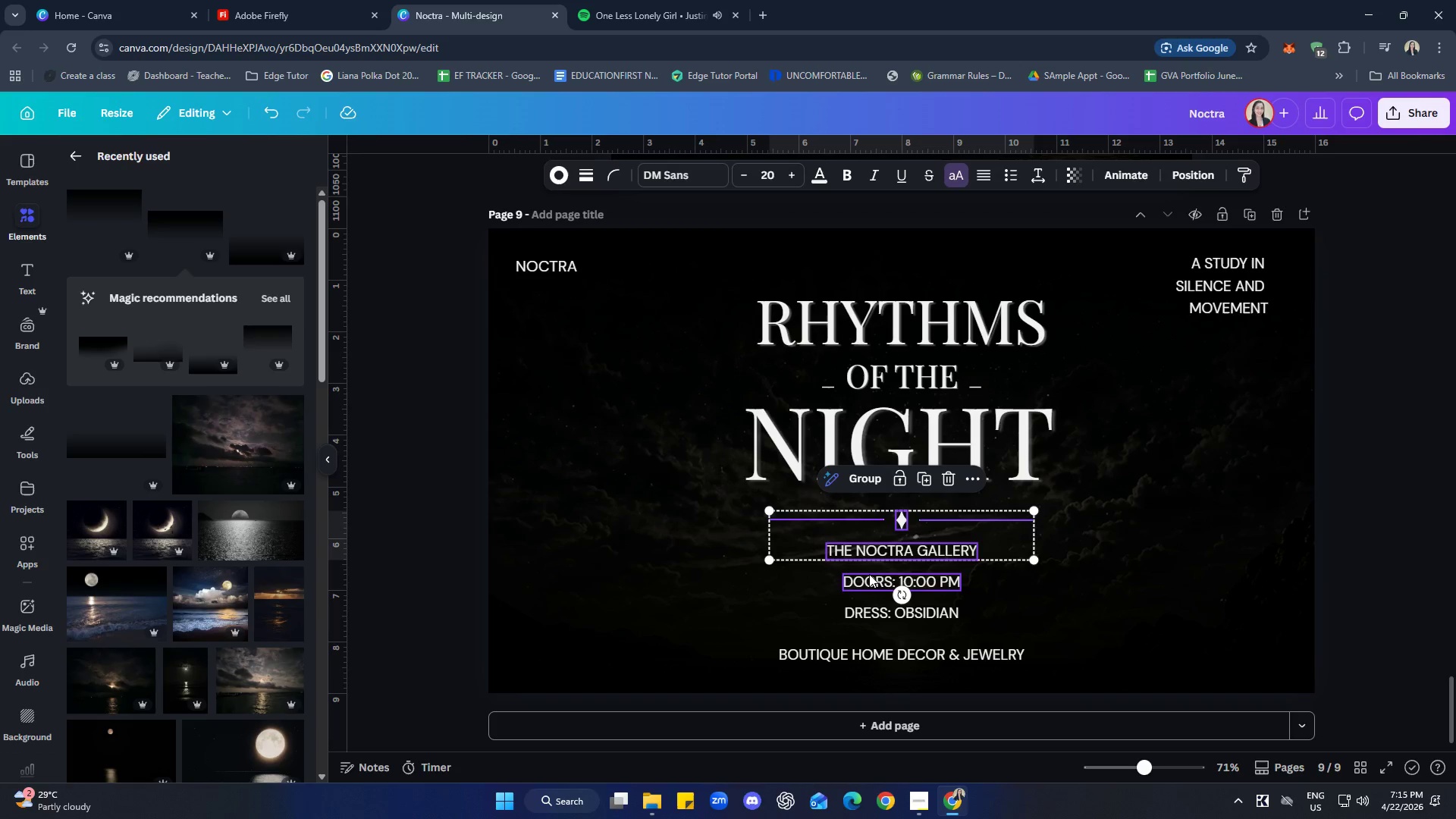 
left_click([869, 575])
 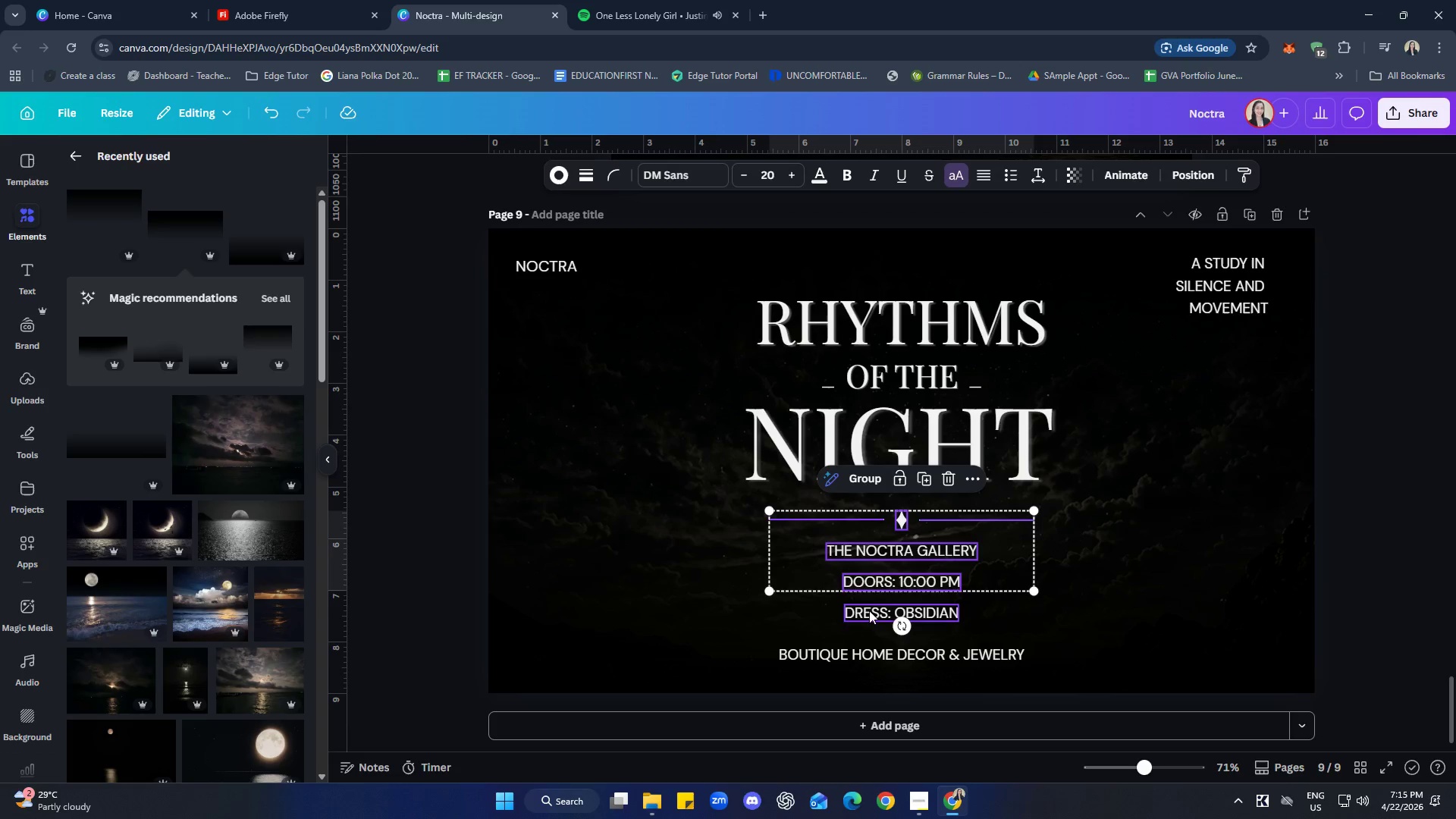 
left_click([869, 612])
 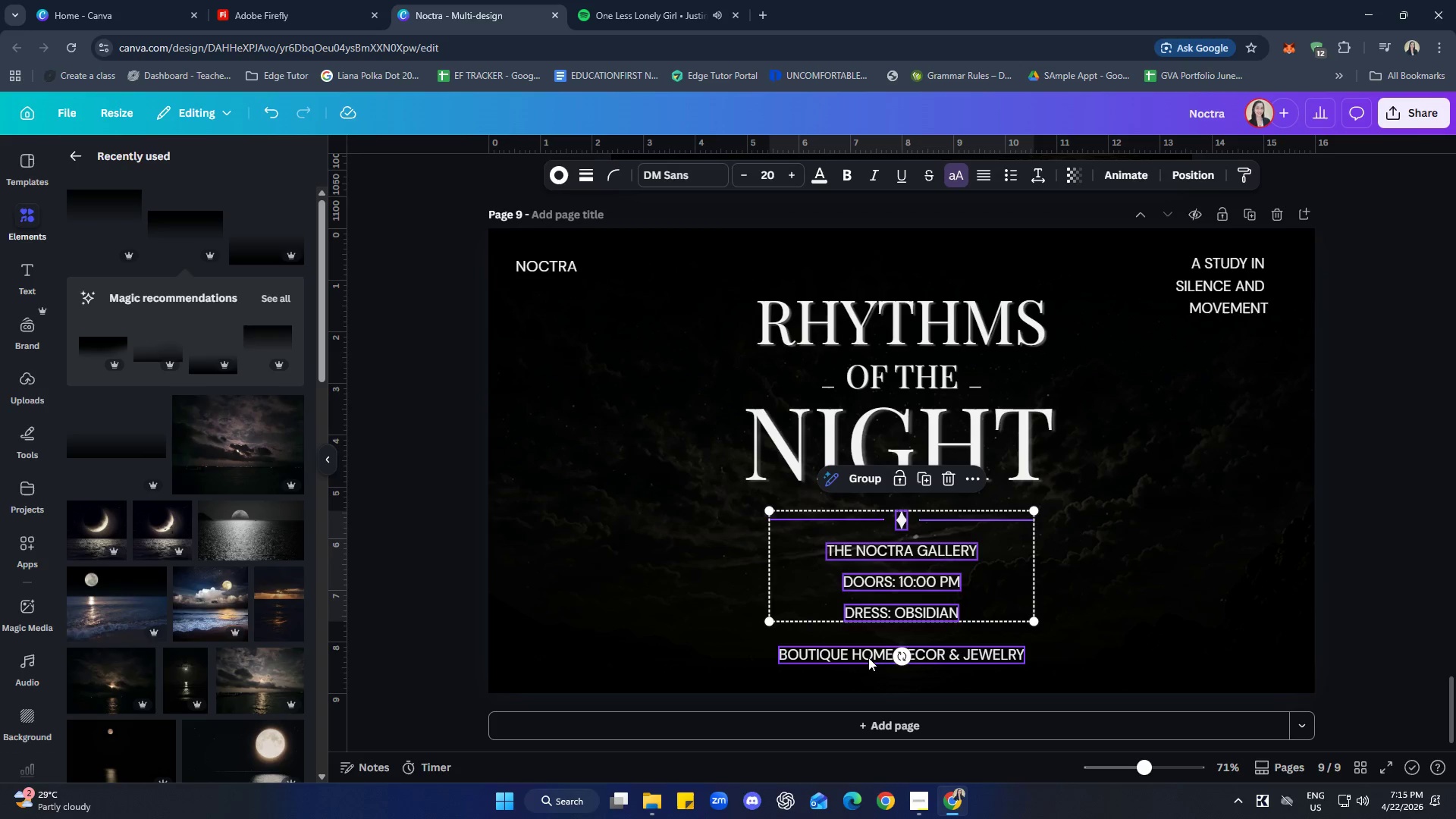 
left_click([868, 657])
 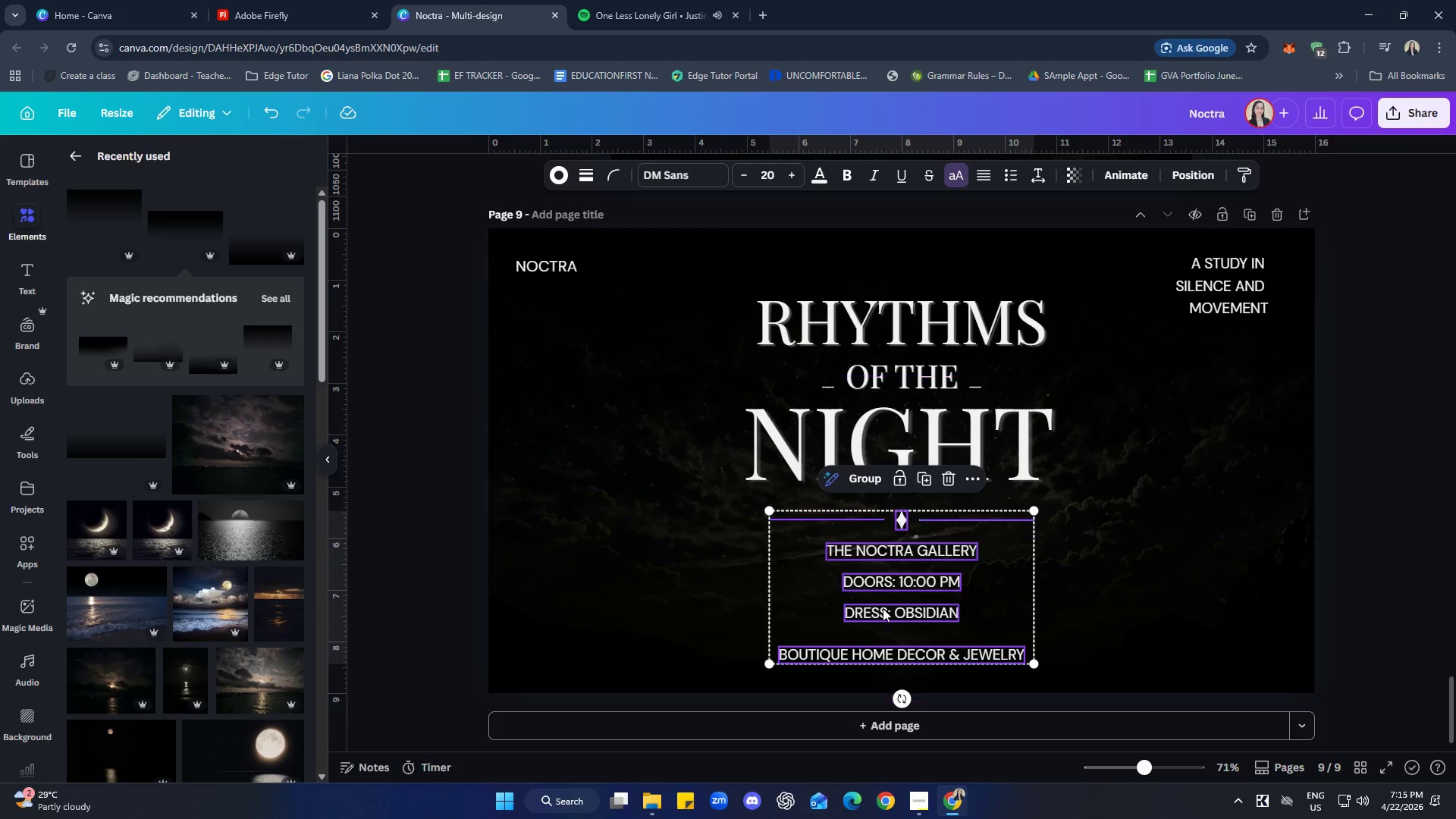 
right_click([883, 608])
 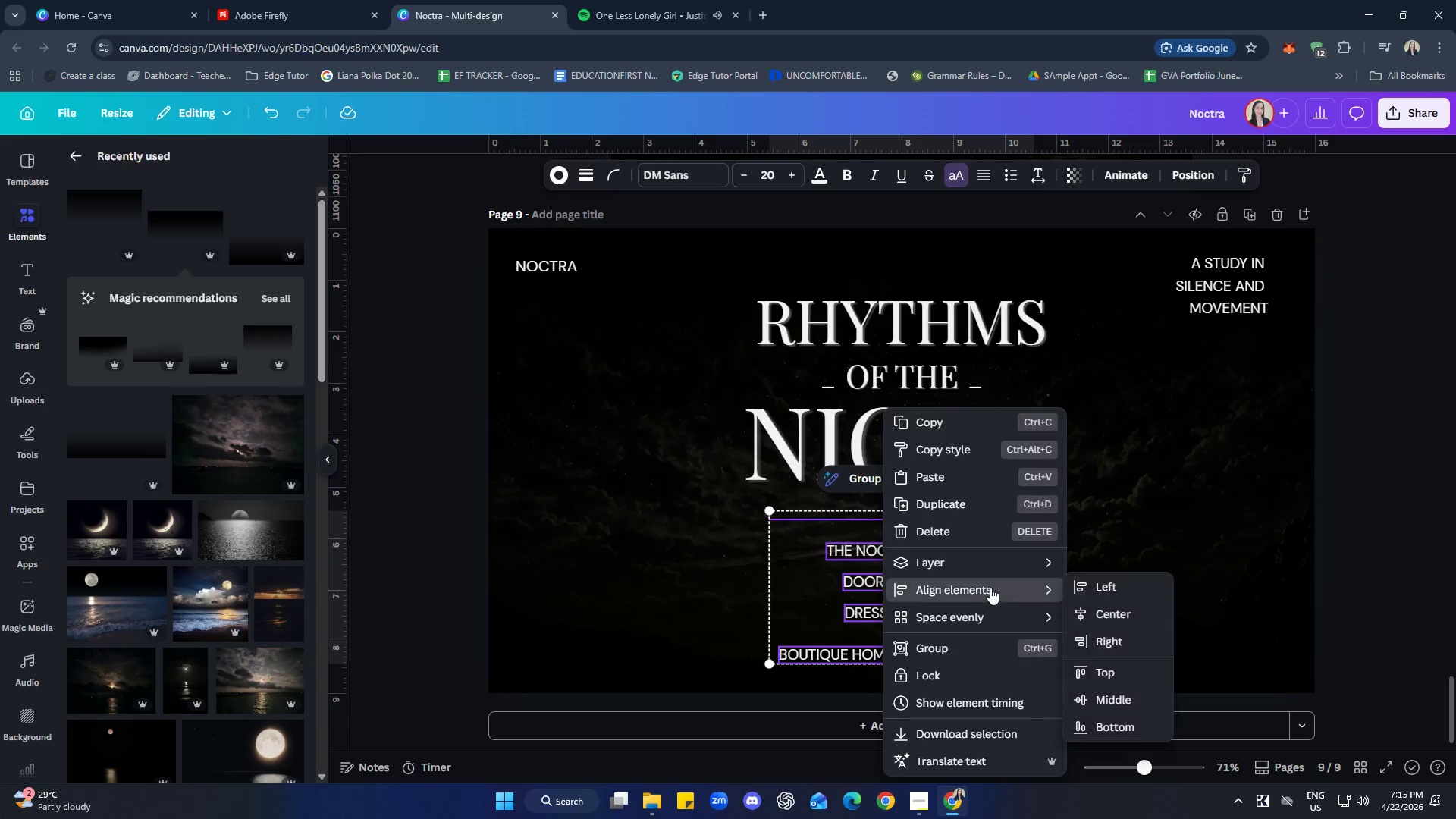 
left_click([1112, 613])
 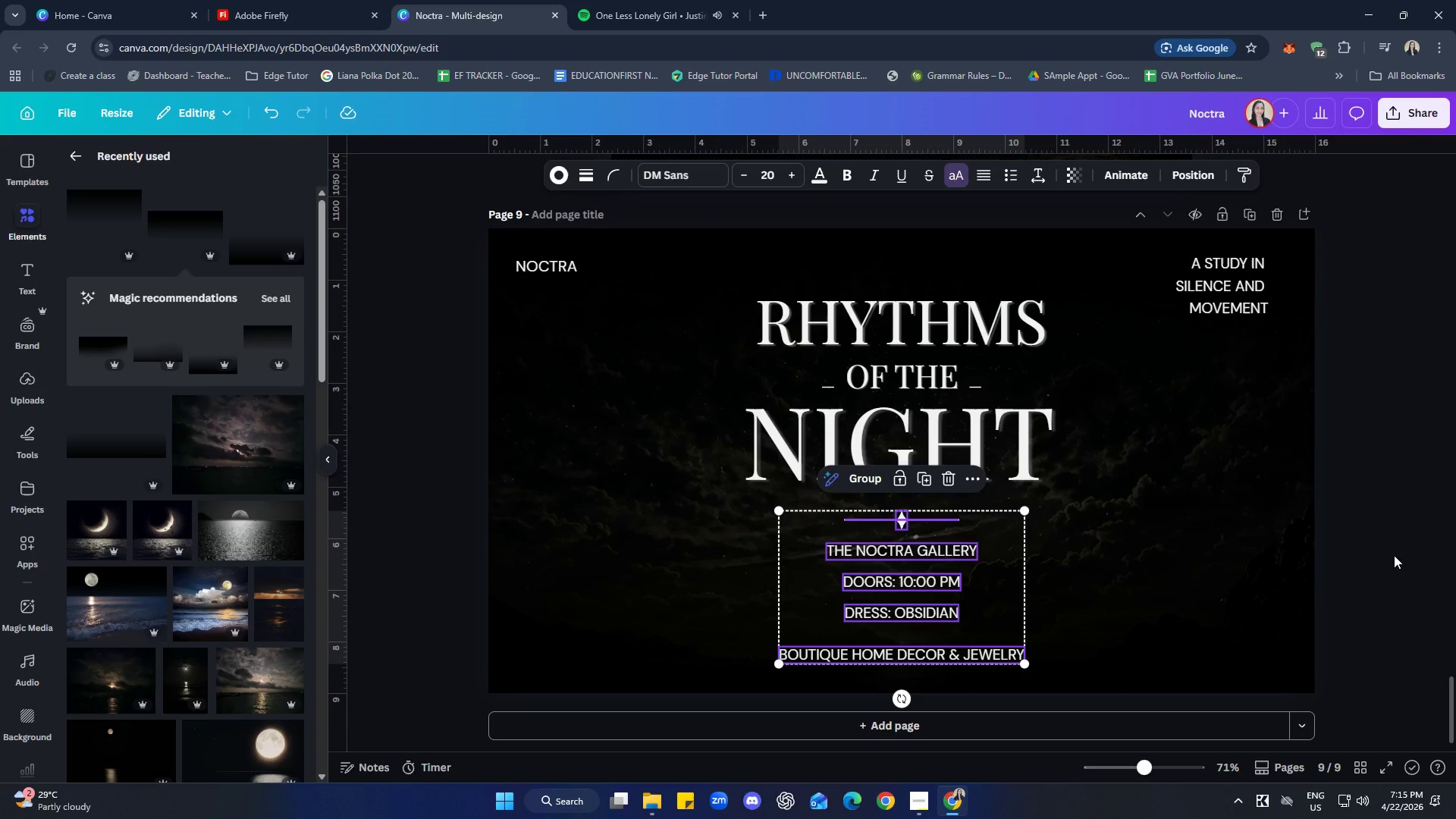 
left_click([1383, 526])
 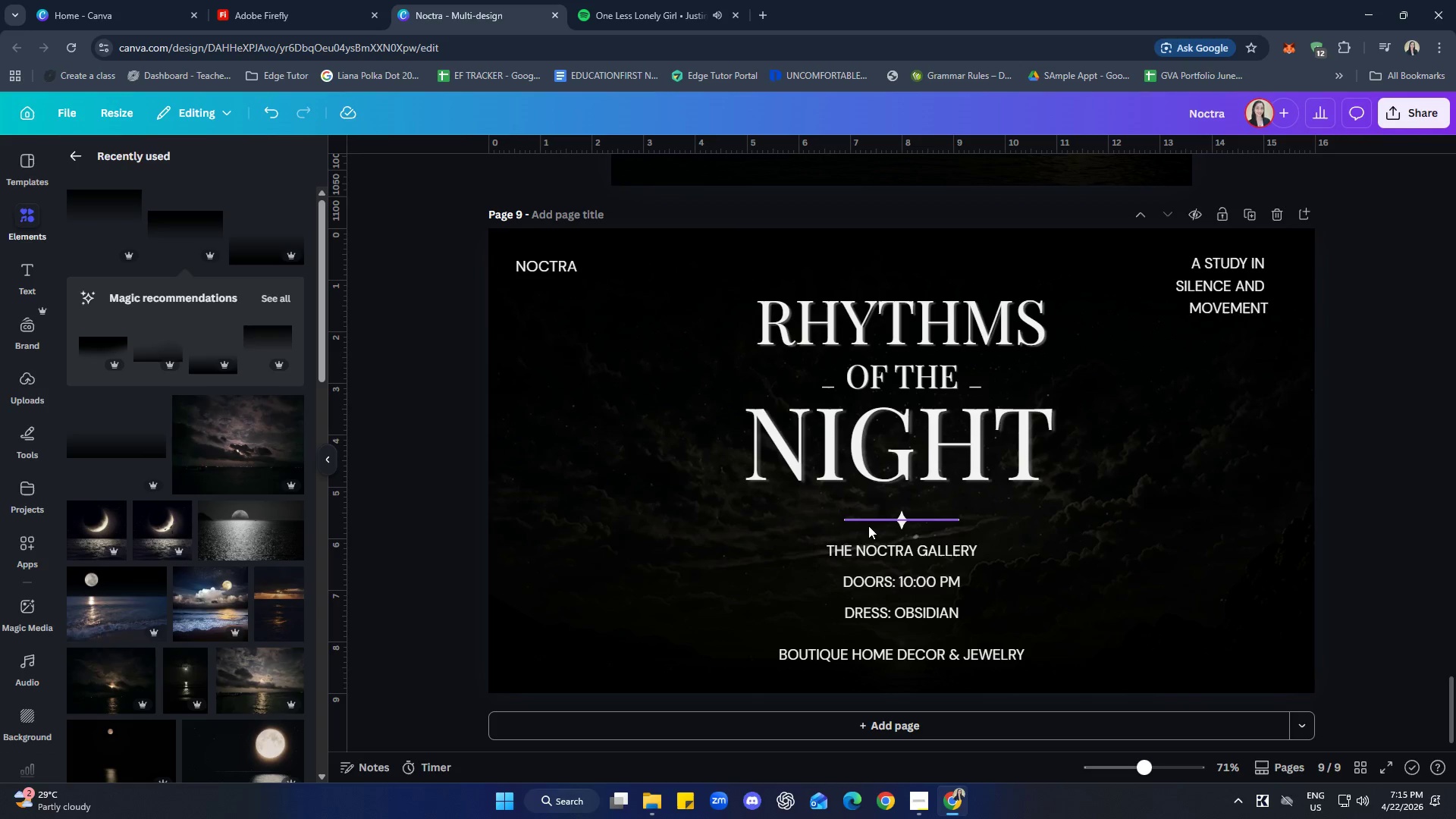 
left_click([865, 517])
 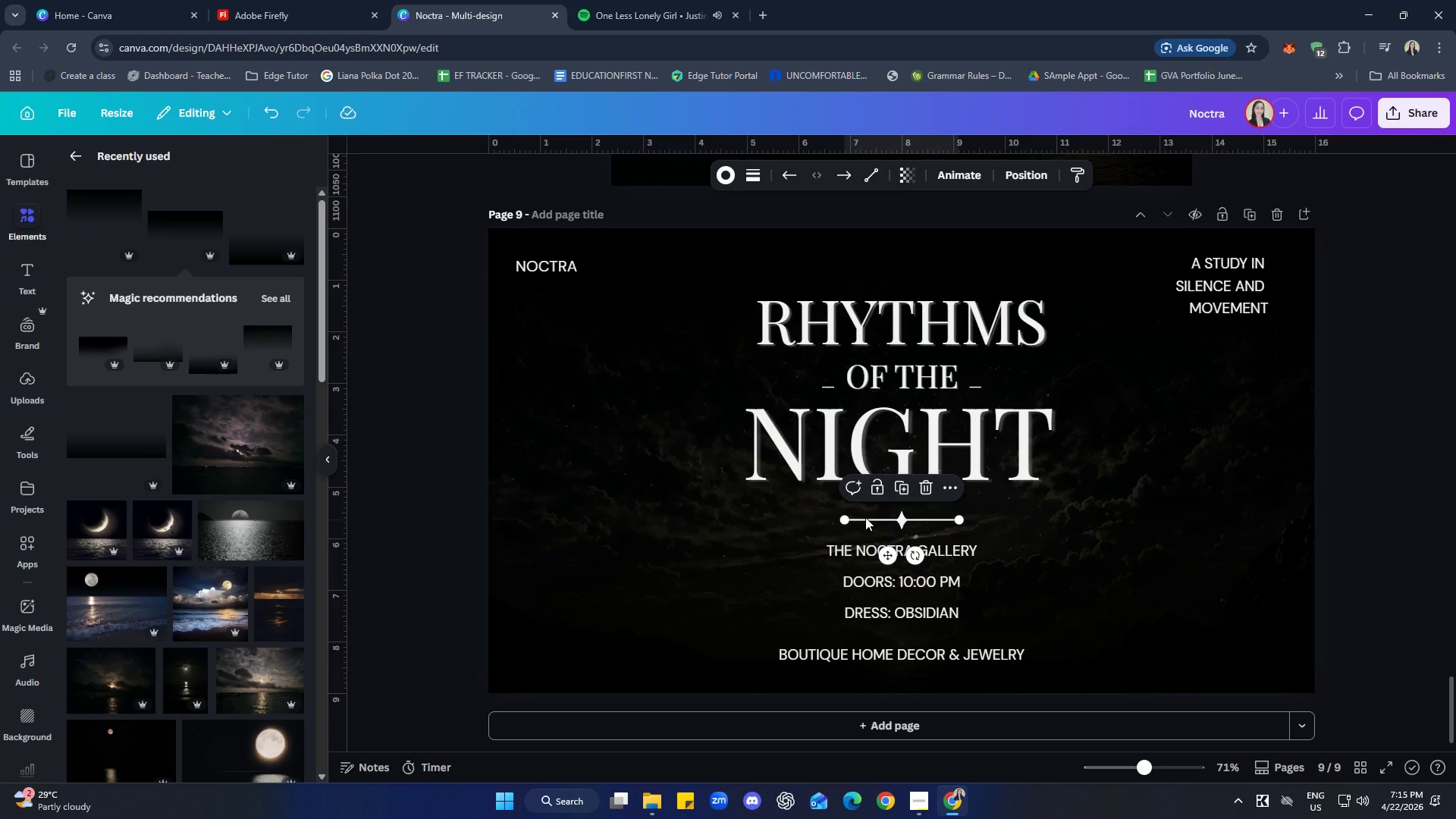 
key(ArrowLeft)
 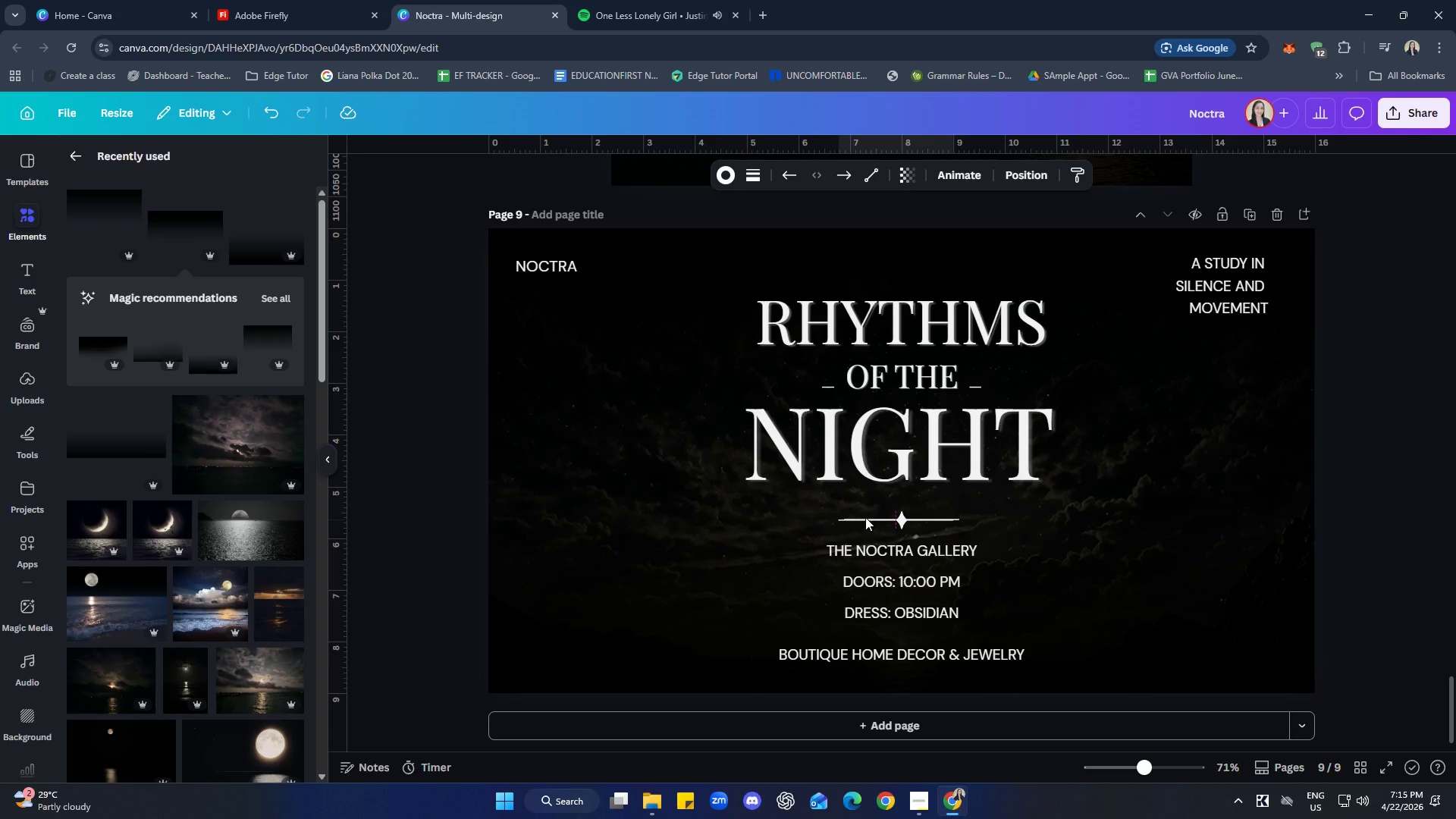 
key(ArrowLeft)
 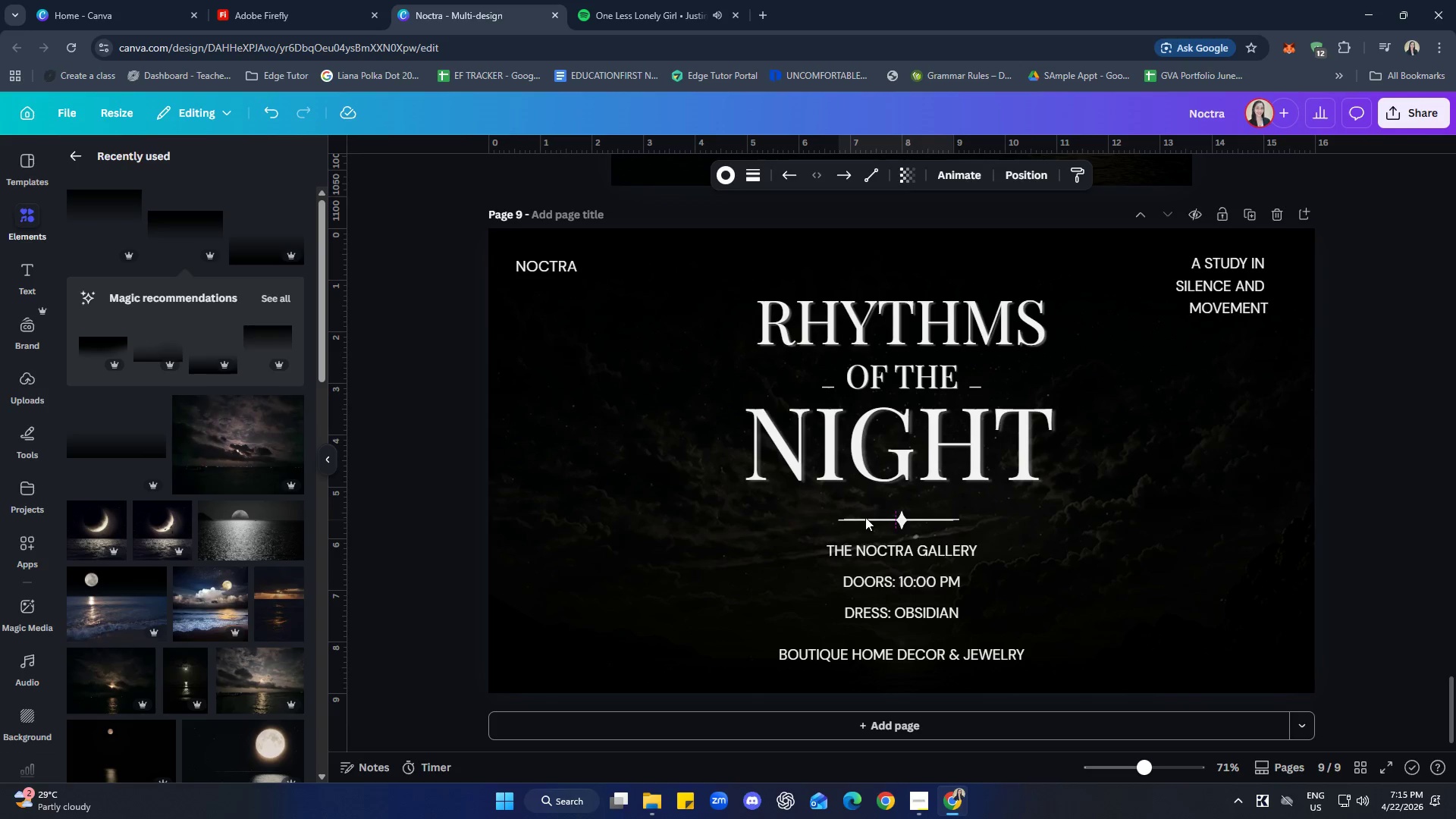 
key(ArrowLeft)
 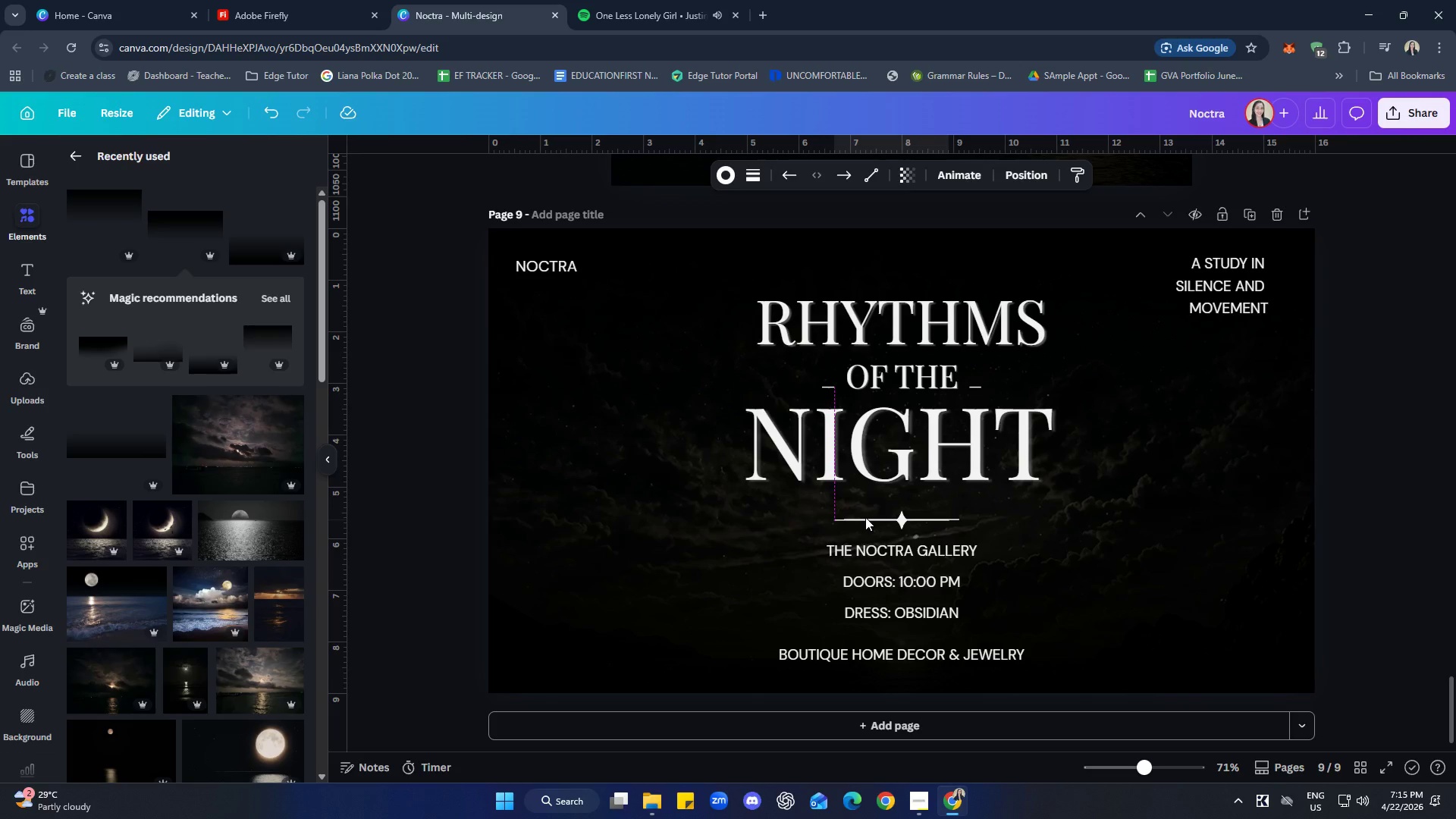 
key(ArrowLeft)
 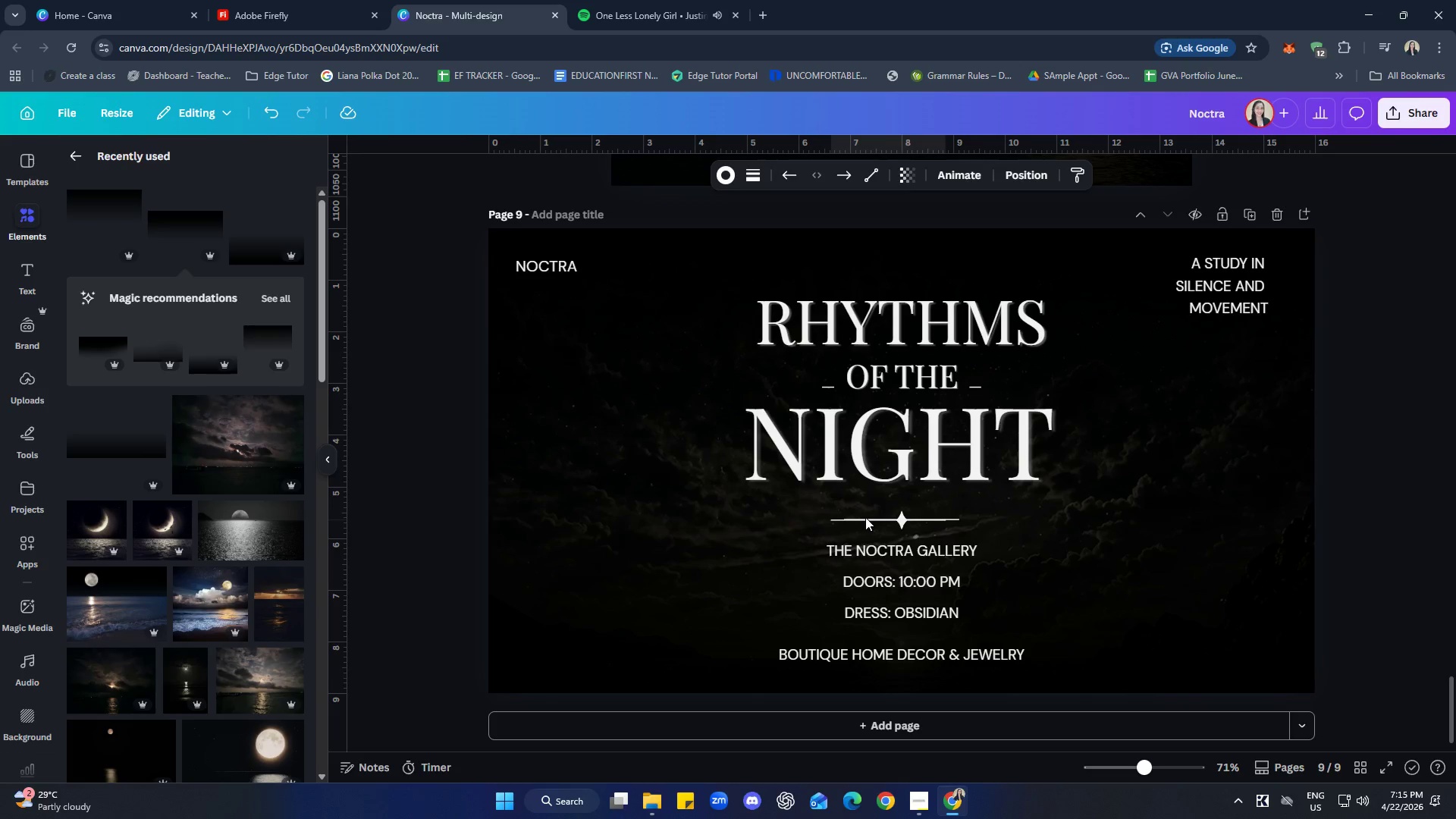 
key(ArrowLeft)
 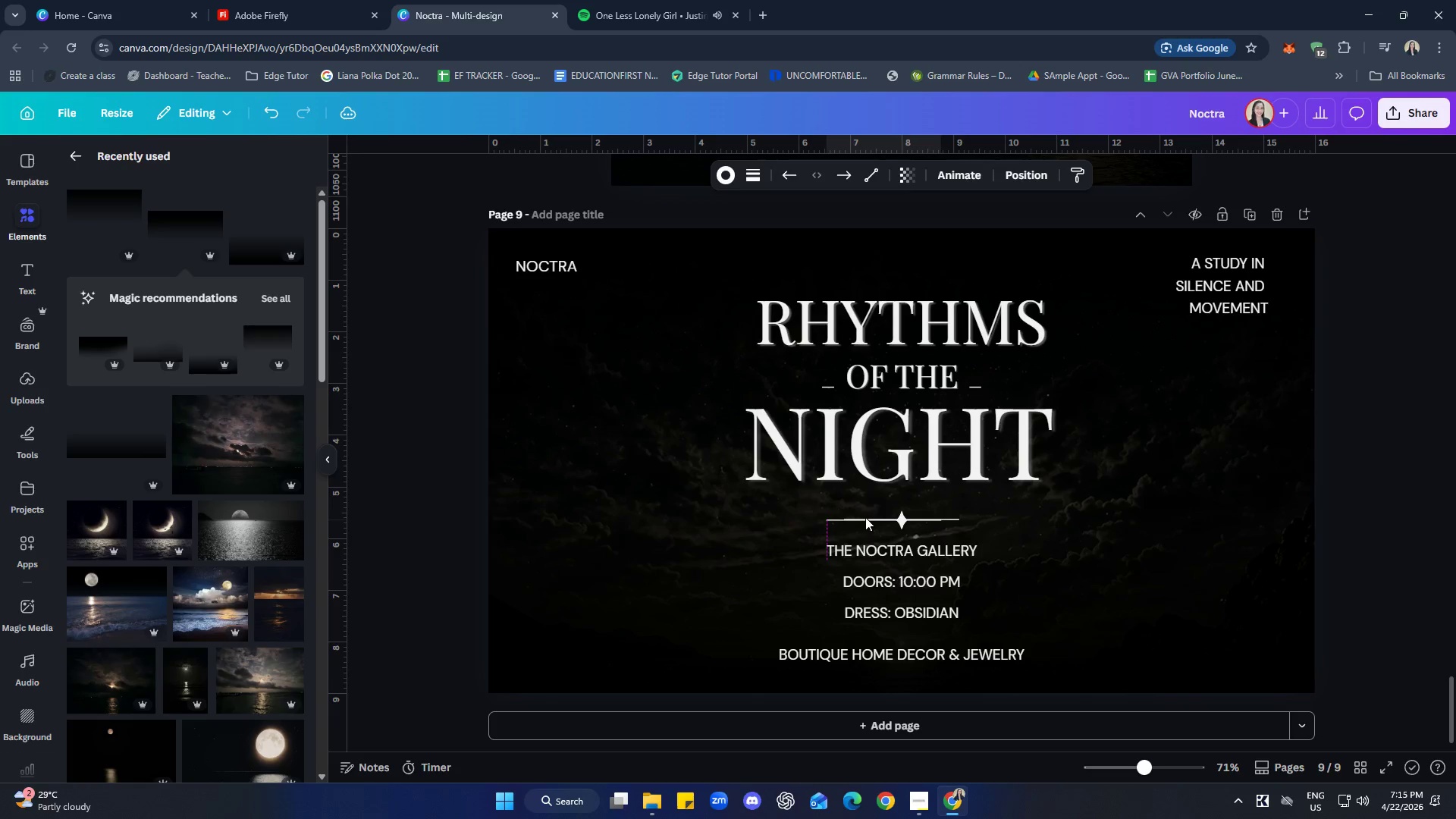 
key(ArrowLeft)
 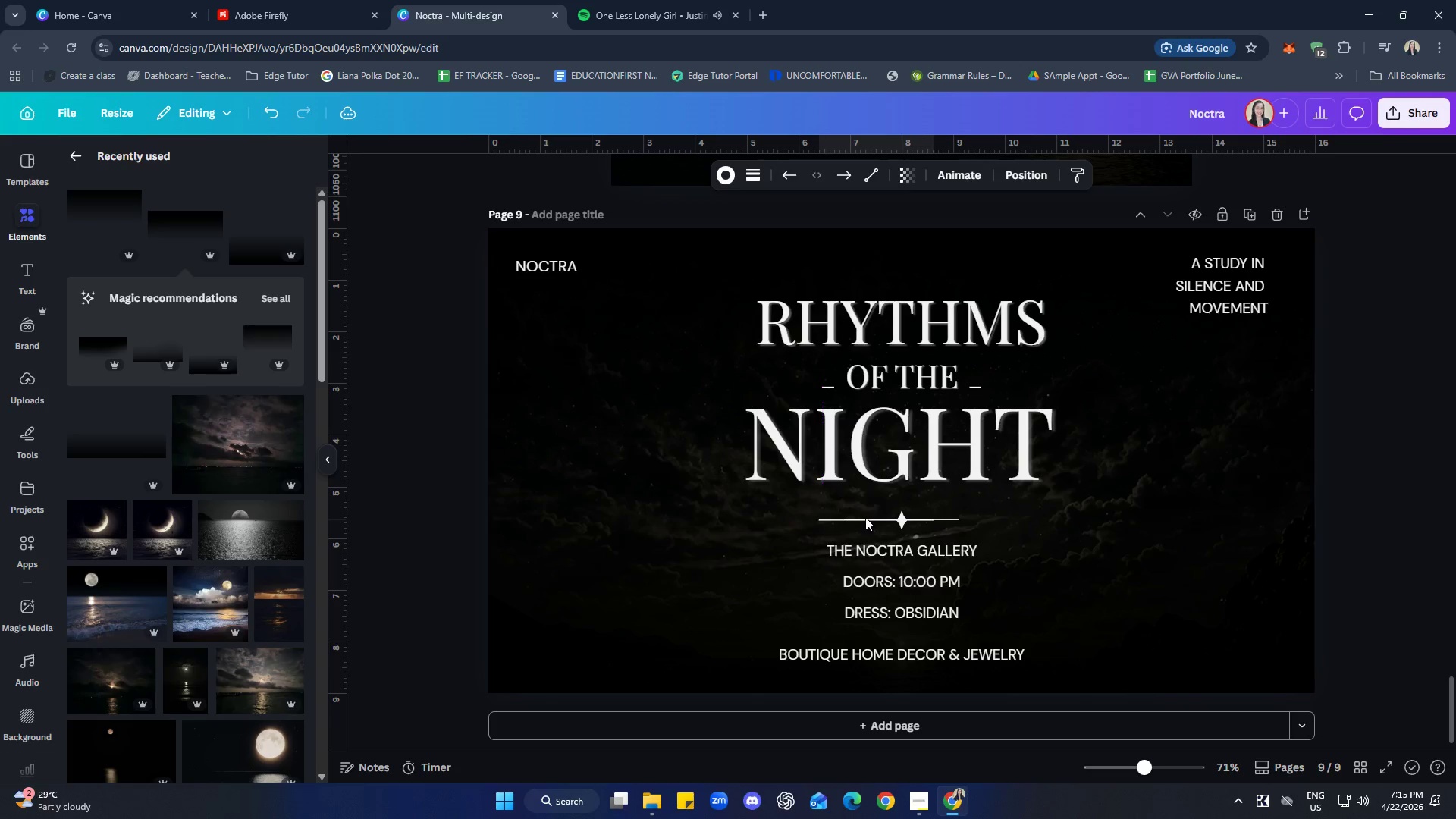 
key(ArrowLeft)
 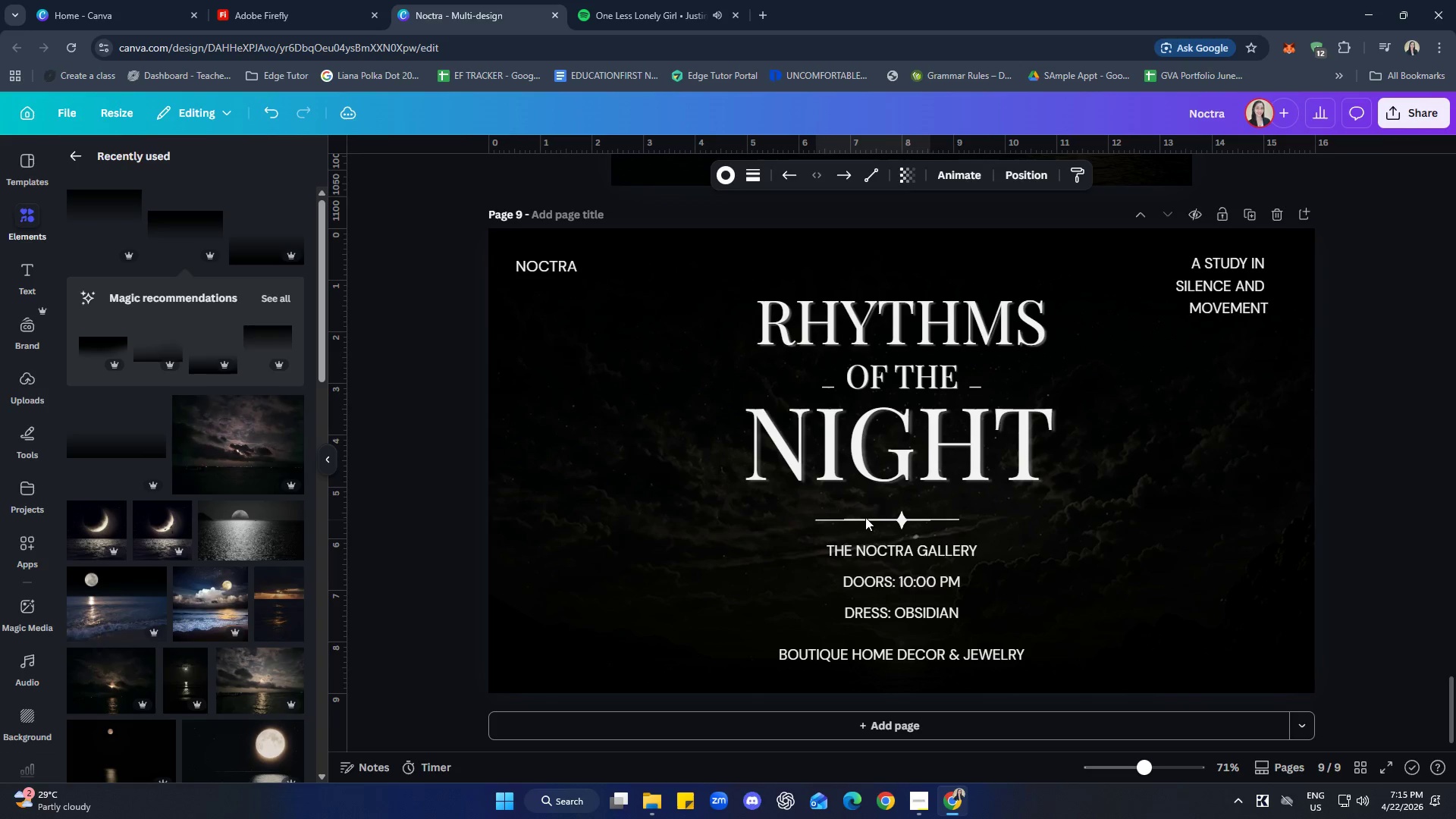 
key(ArrowLeft)
 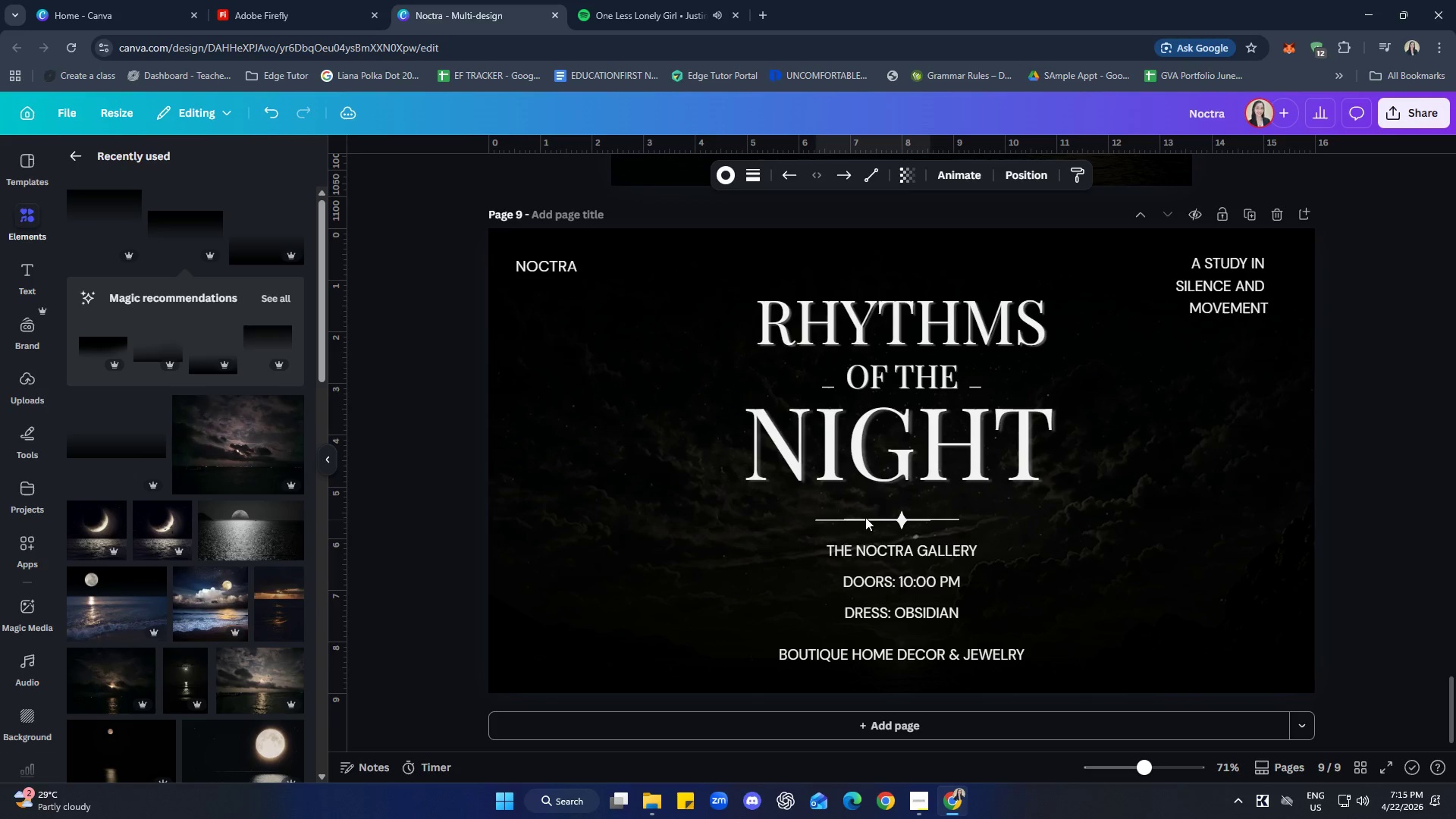 
key(ArrowLeft)
 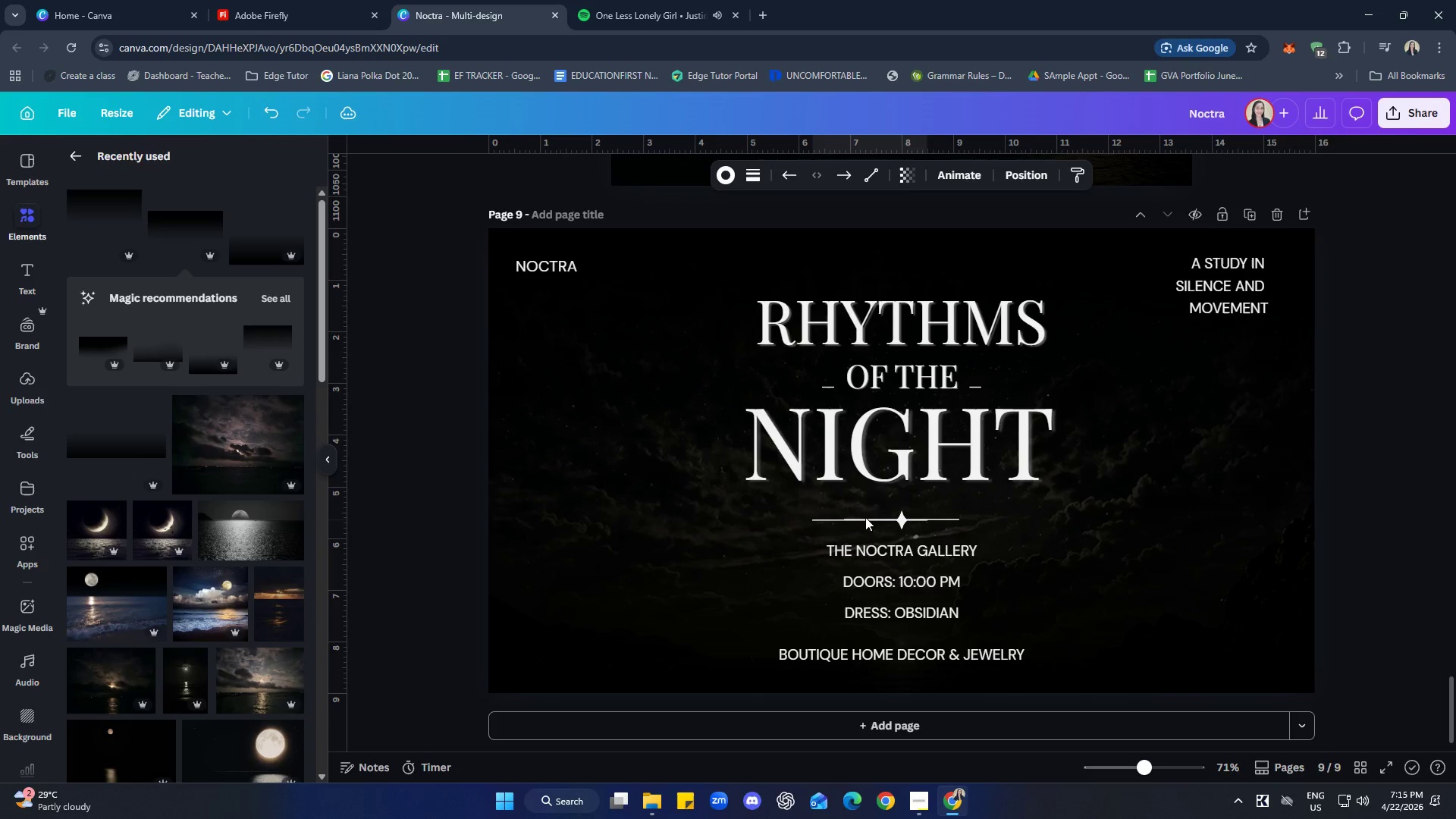 
key(ArrowLeft)
 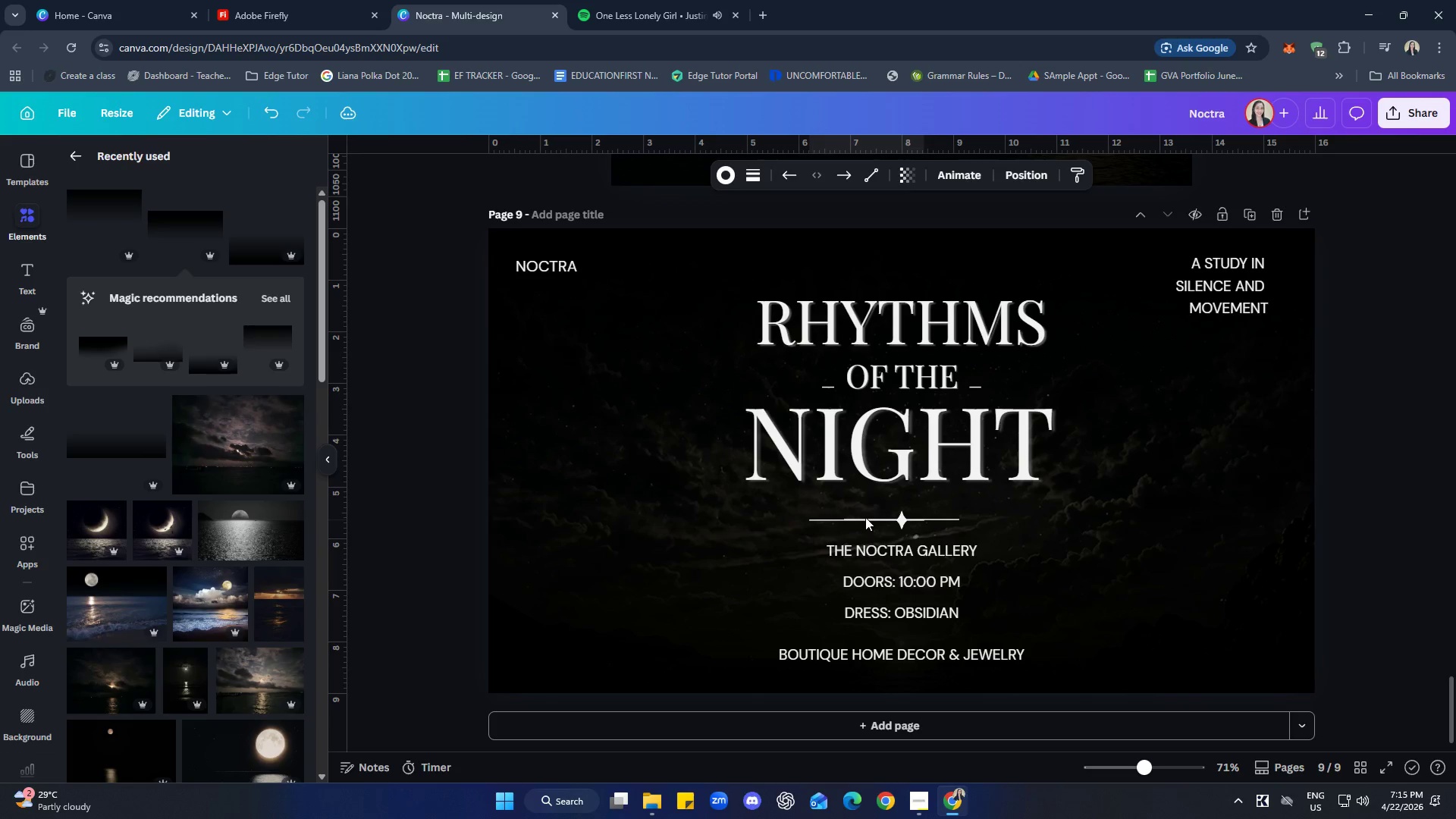 
key(ArrowLeft)
 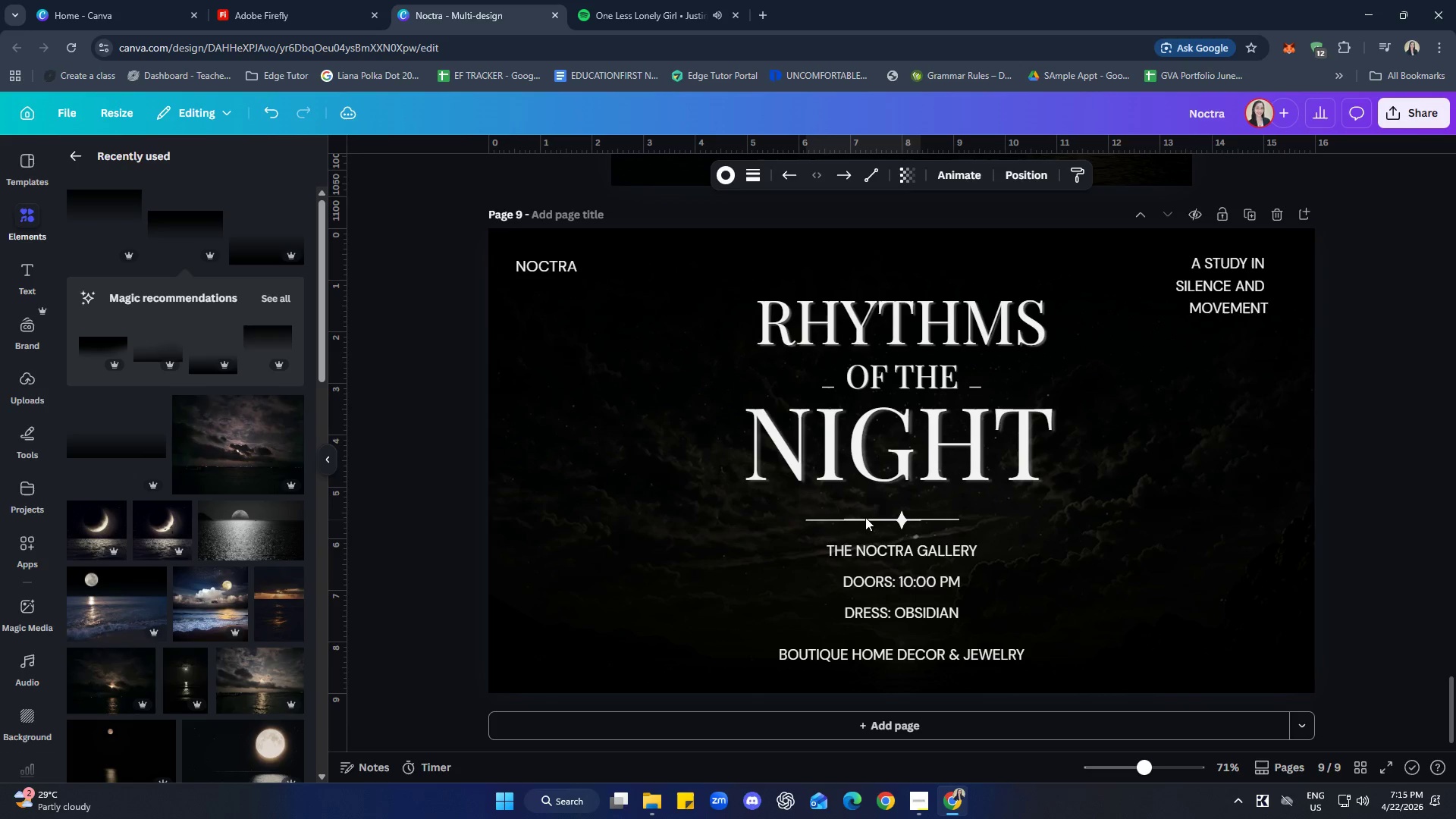 
key(ArrowLeft)
 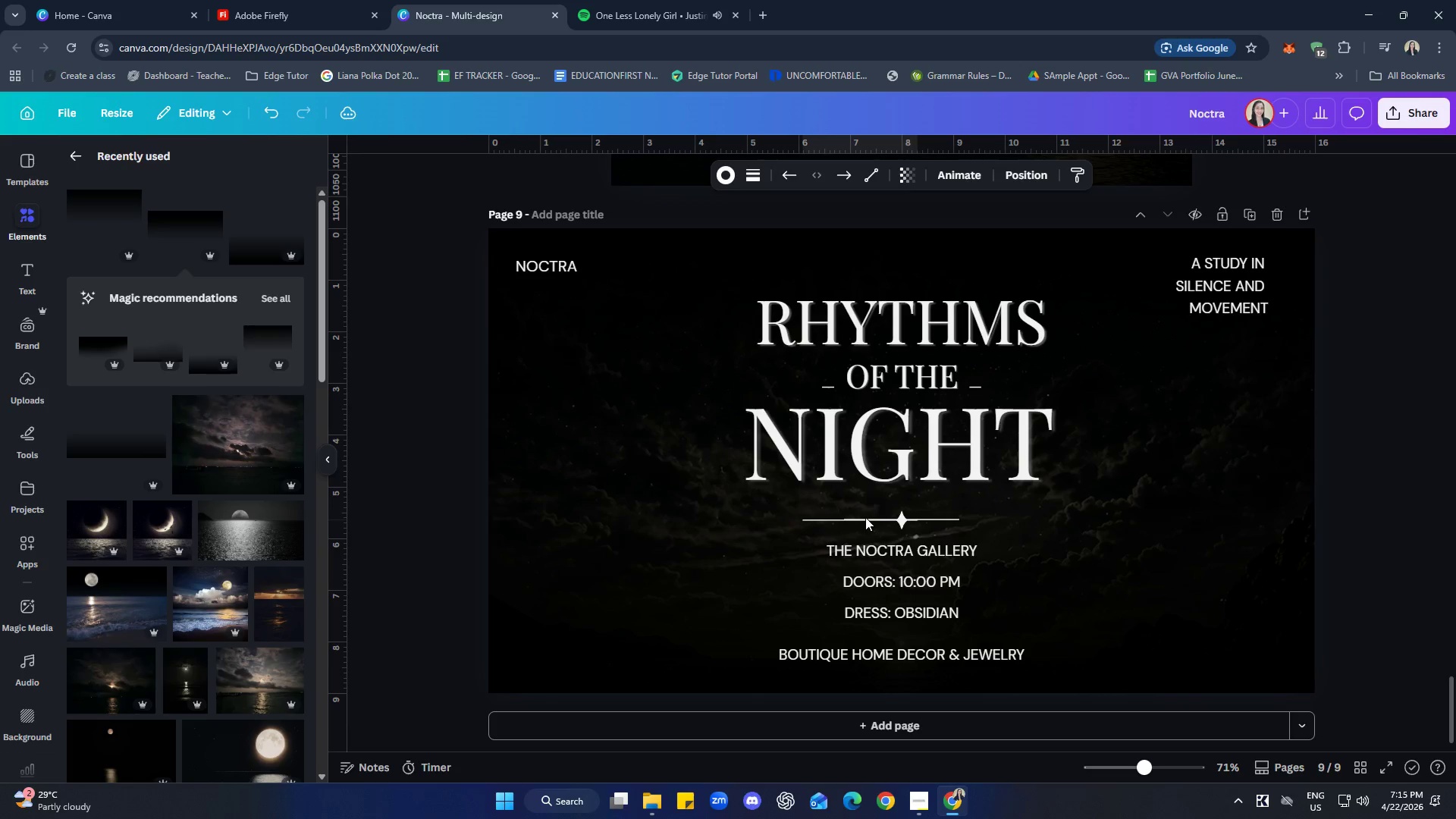 
key(ArrowLeft)
 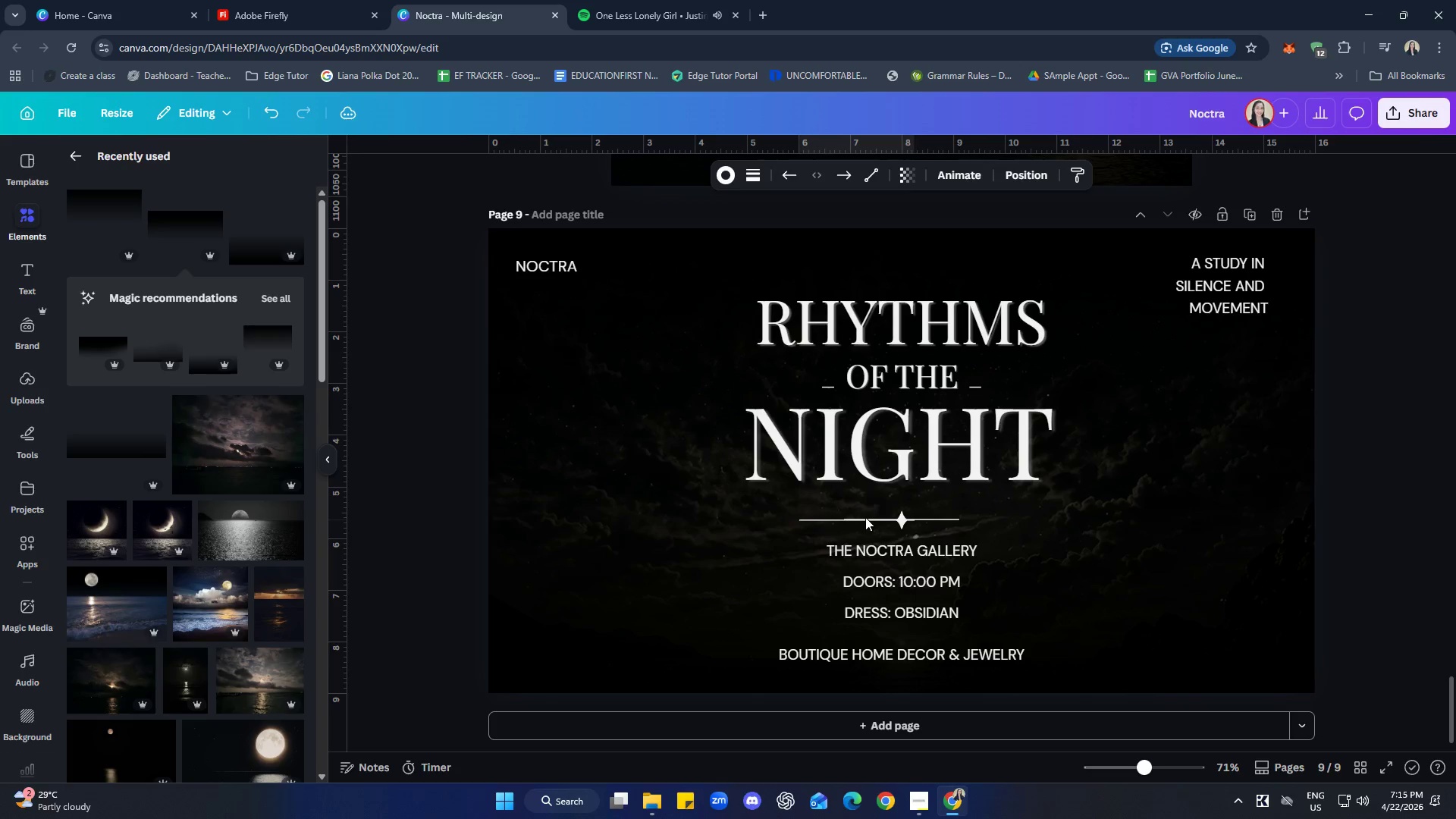 
key(ArrowLeft)
 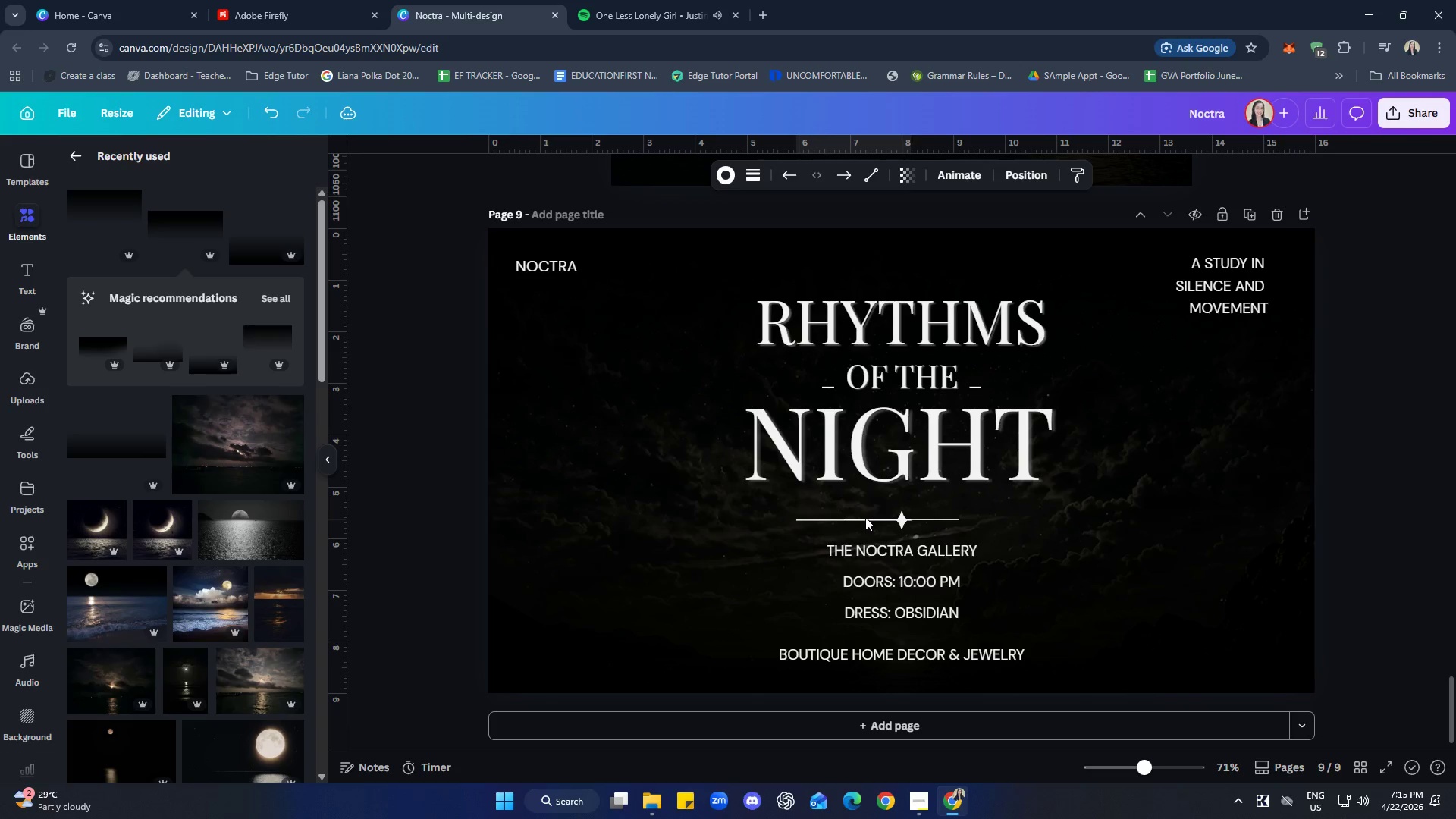 
key(ArrowLeft)
 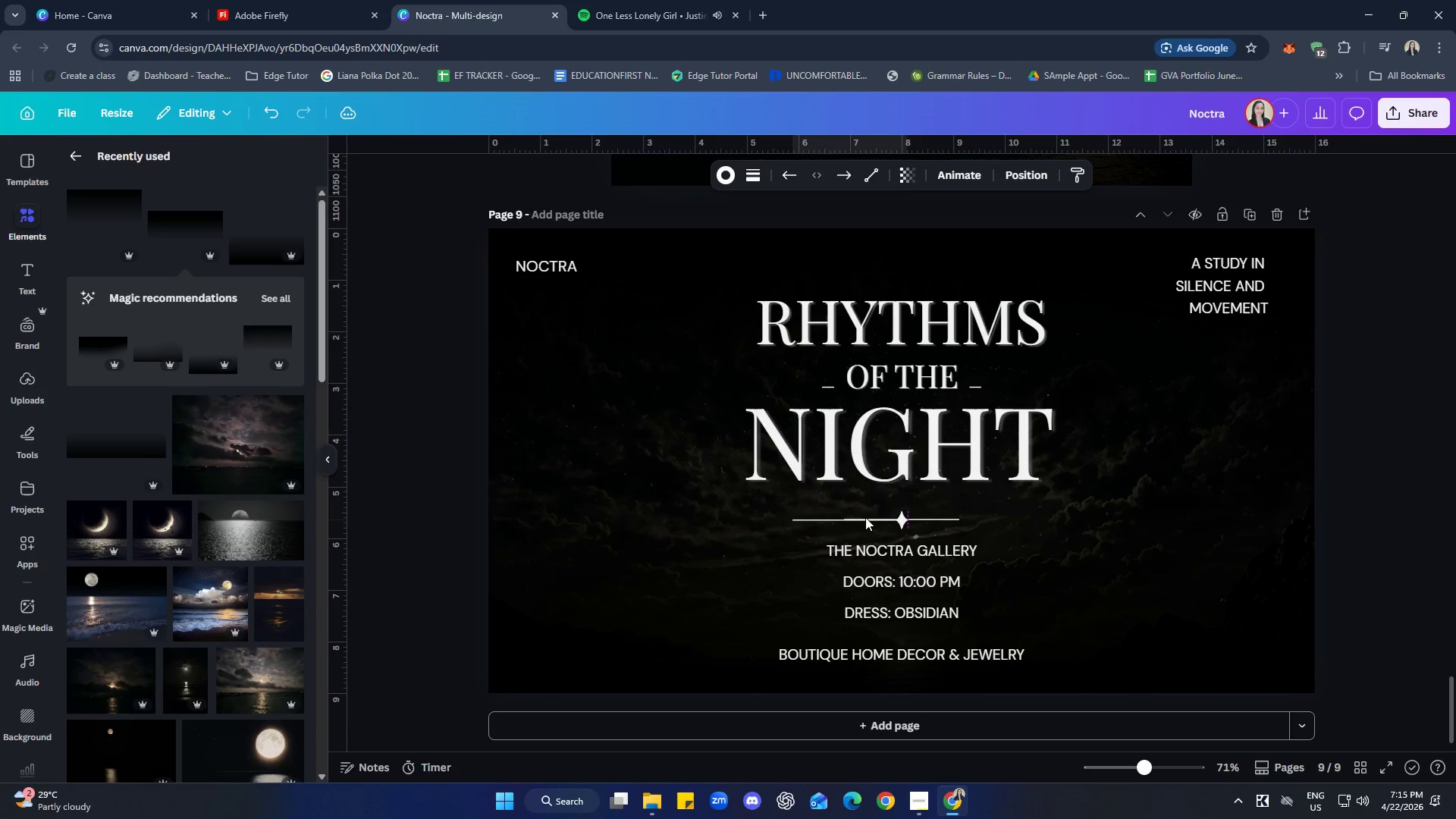 
key(ArrowLeft)
 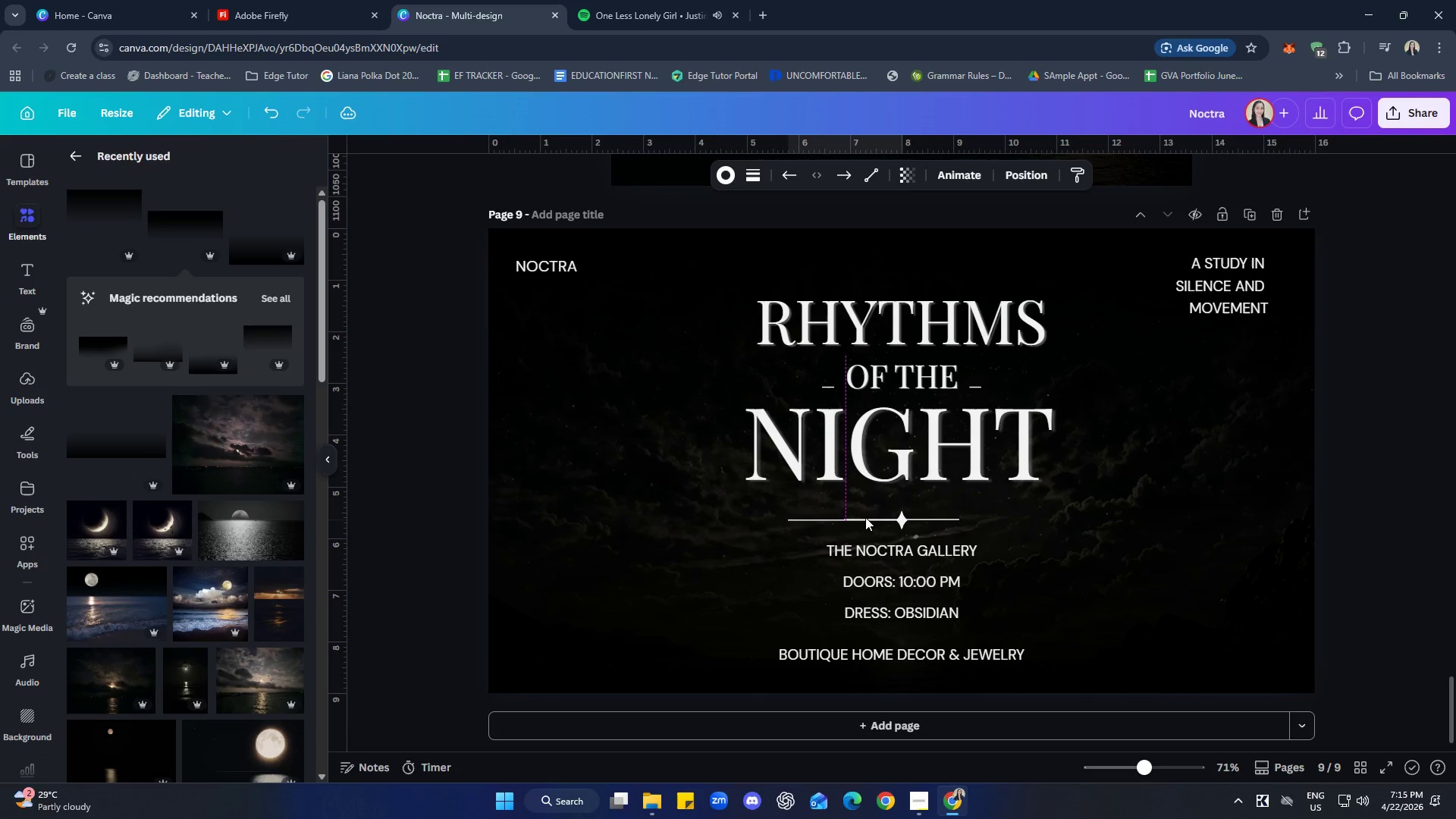 
key(ArrowLeft)
 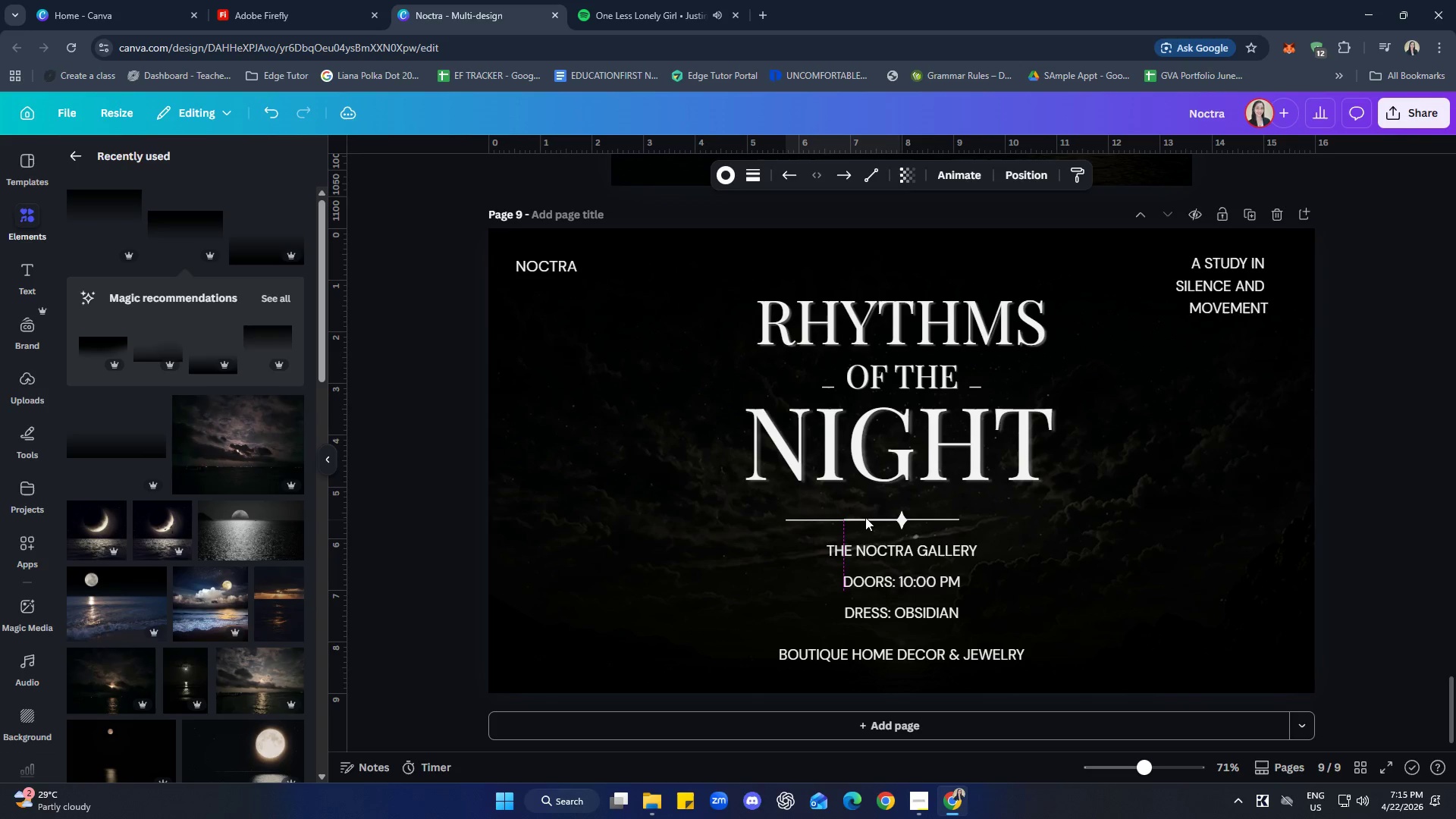 
key(ArrowLeft)
 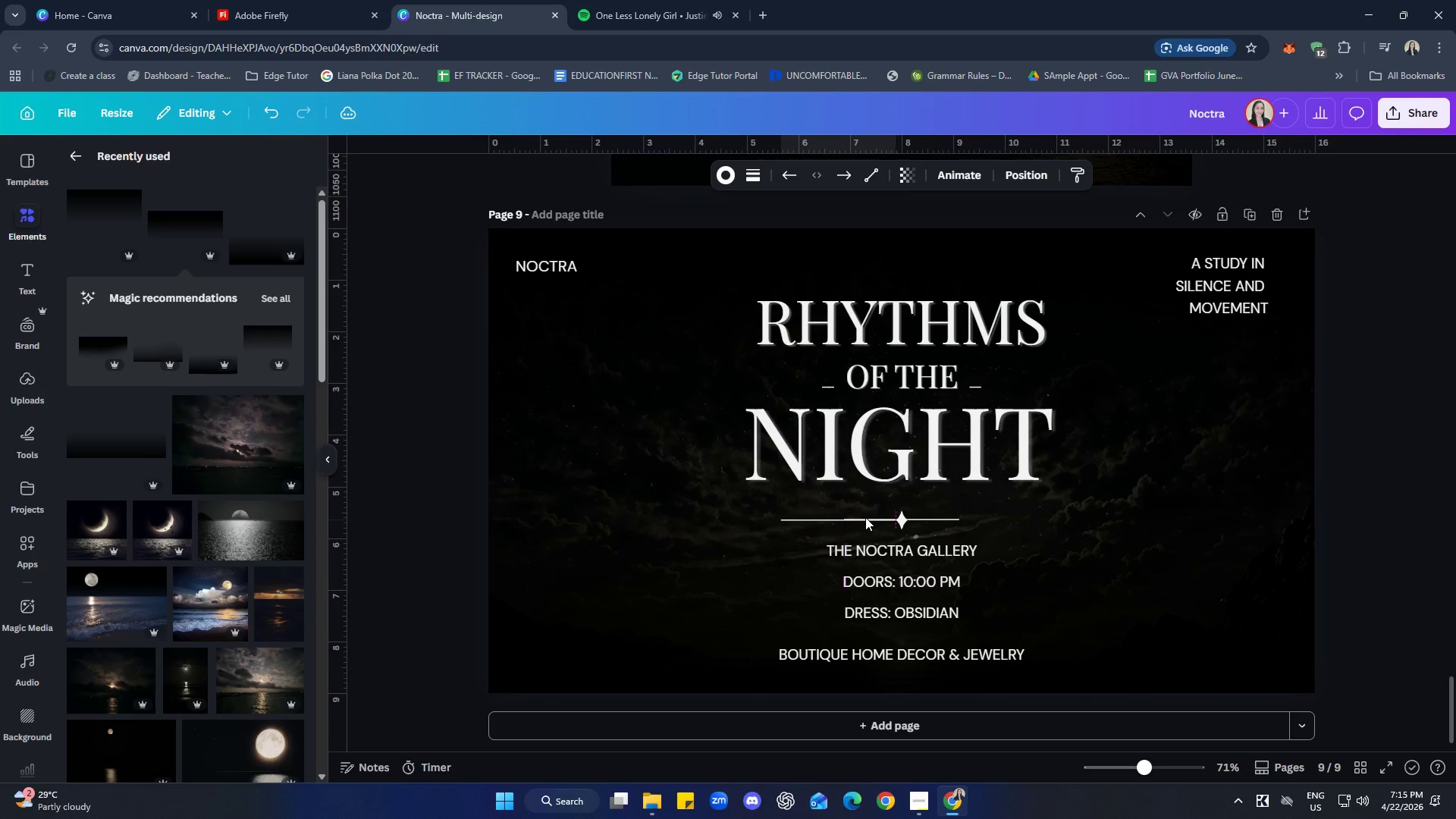 
key(ArrowLeft)
 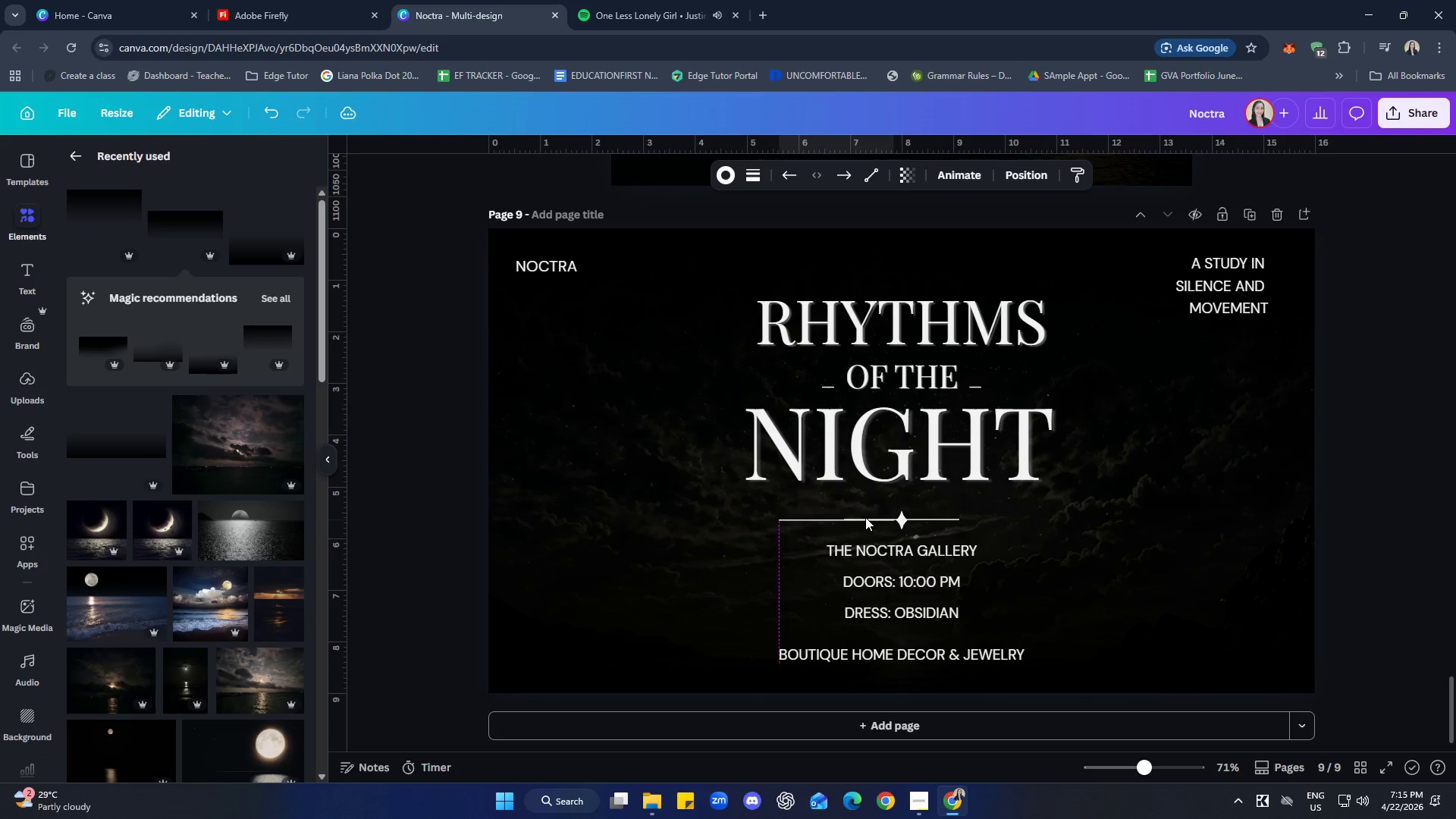 
key(ArrowLeft)
 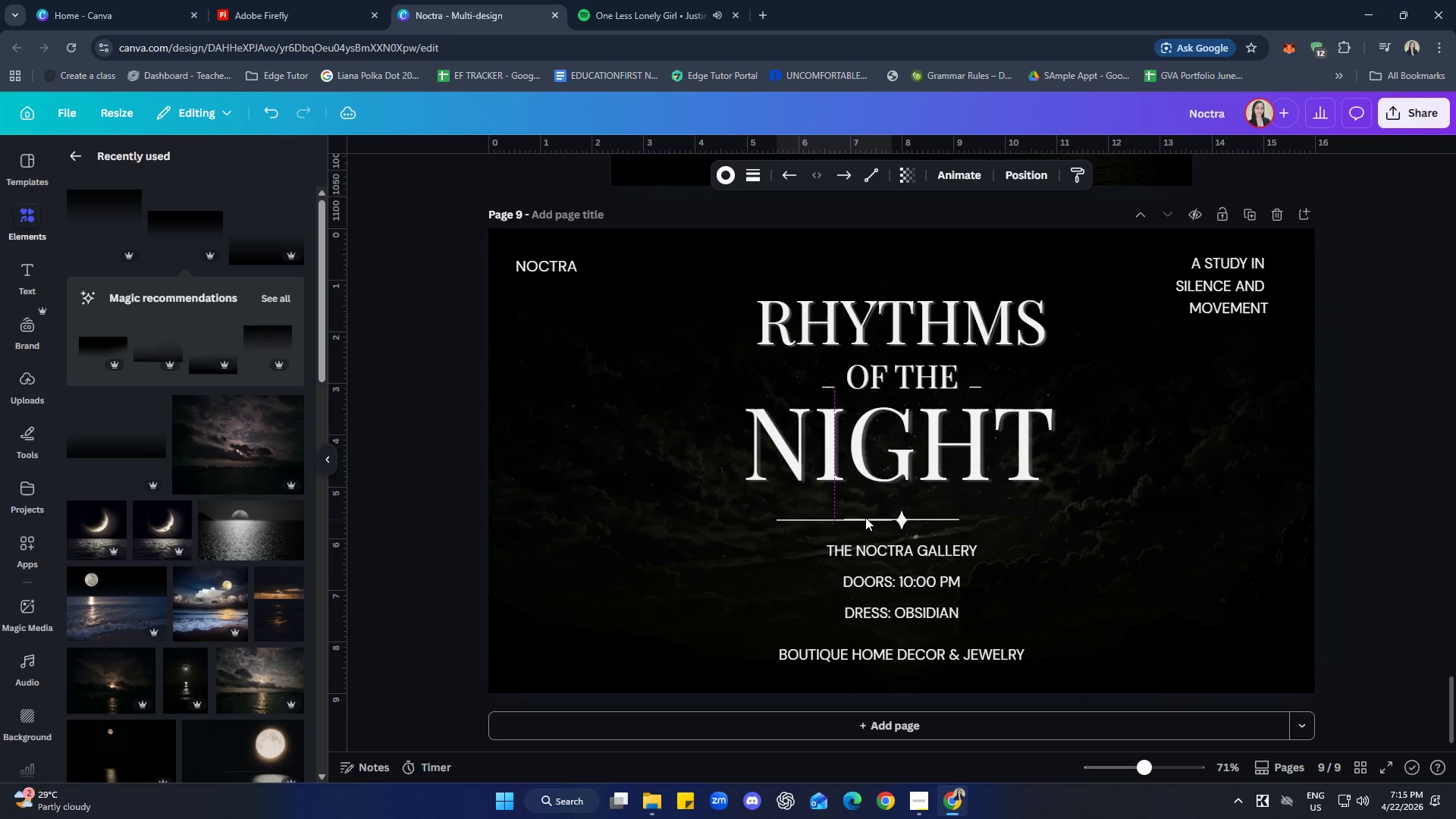 
key(ArrowLeft)
 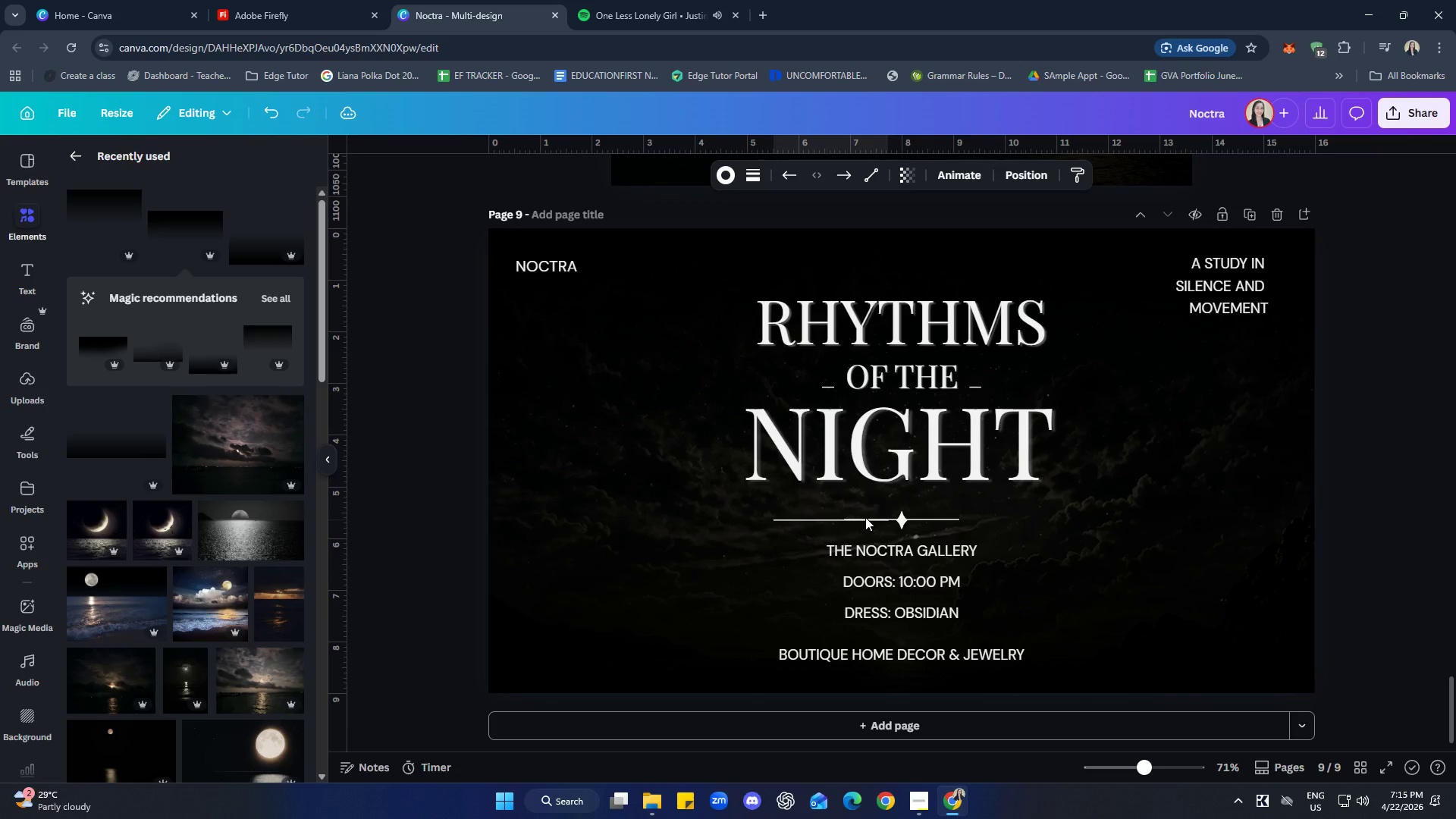 
key(ArrowLeft)
 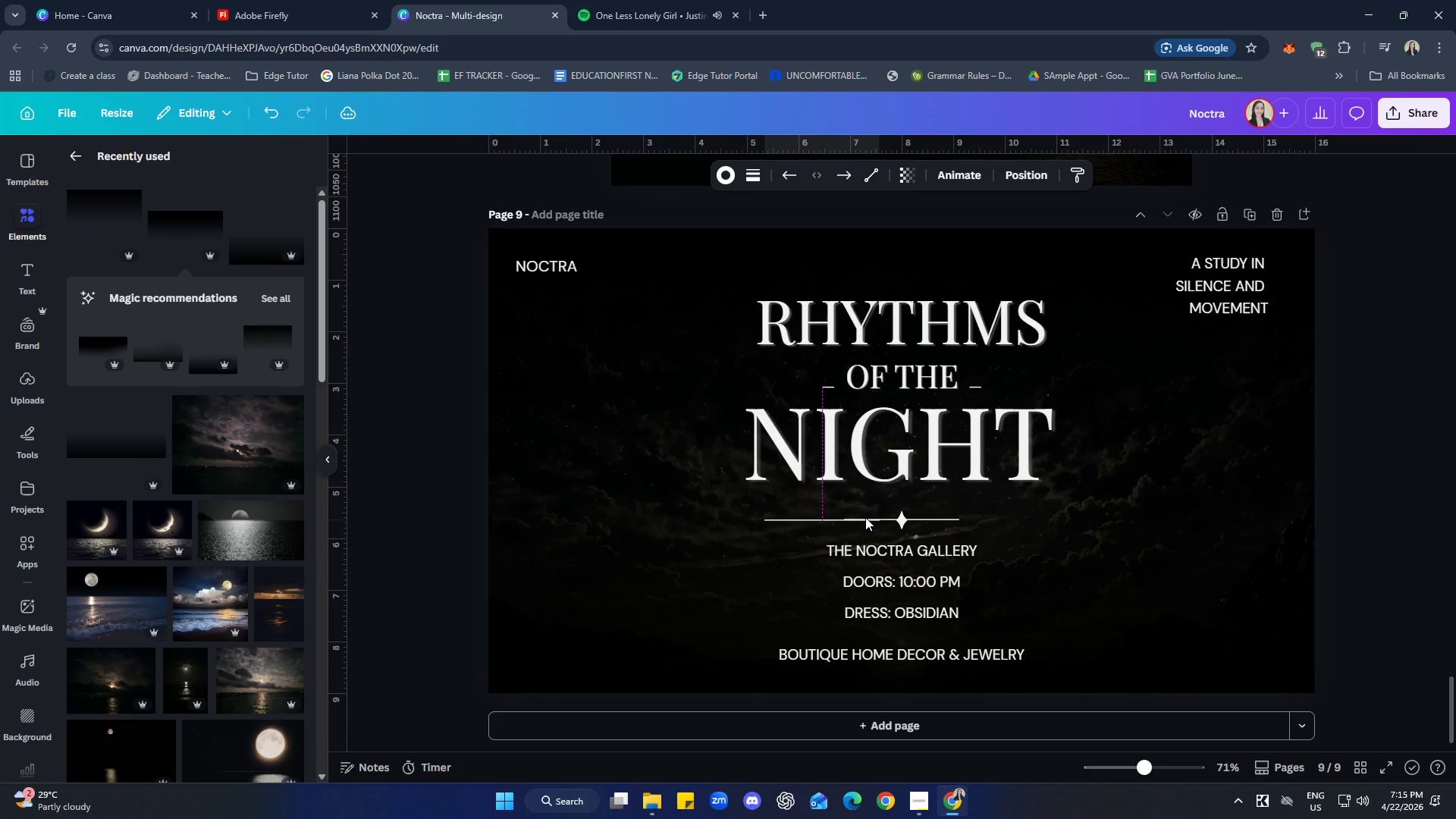 
key(ArrowLeft)
 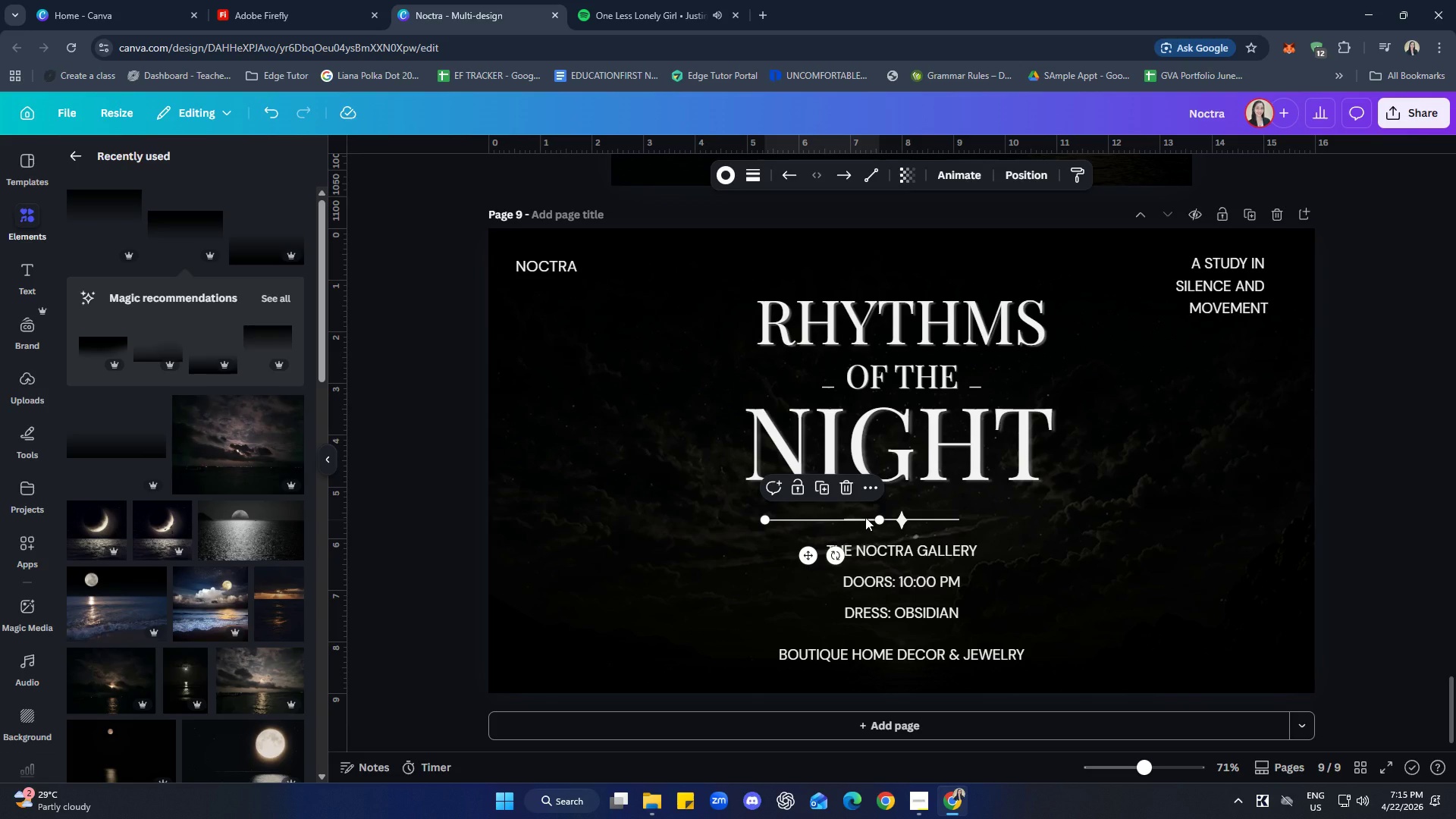 
key(ArrowLeft)
 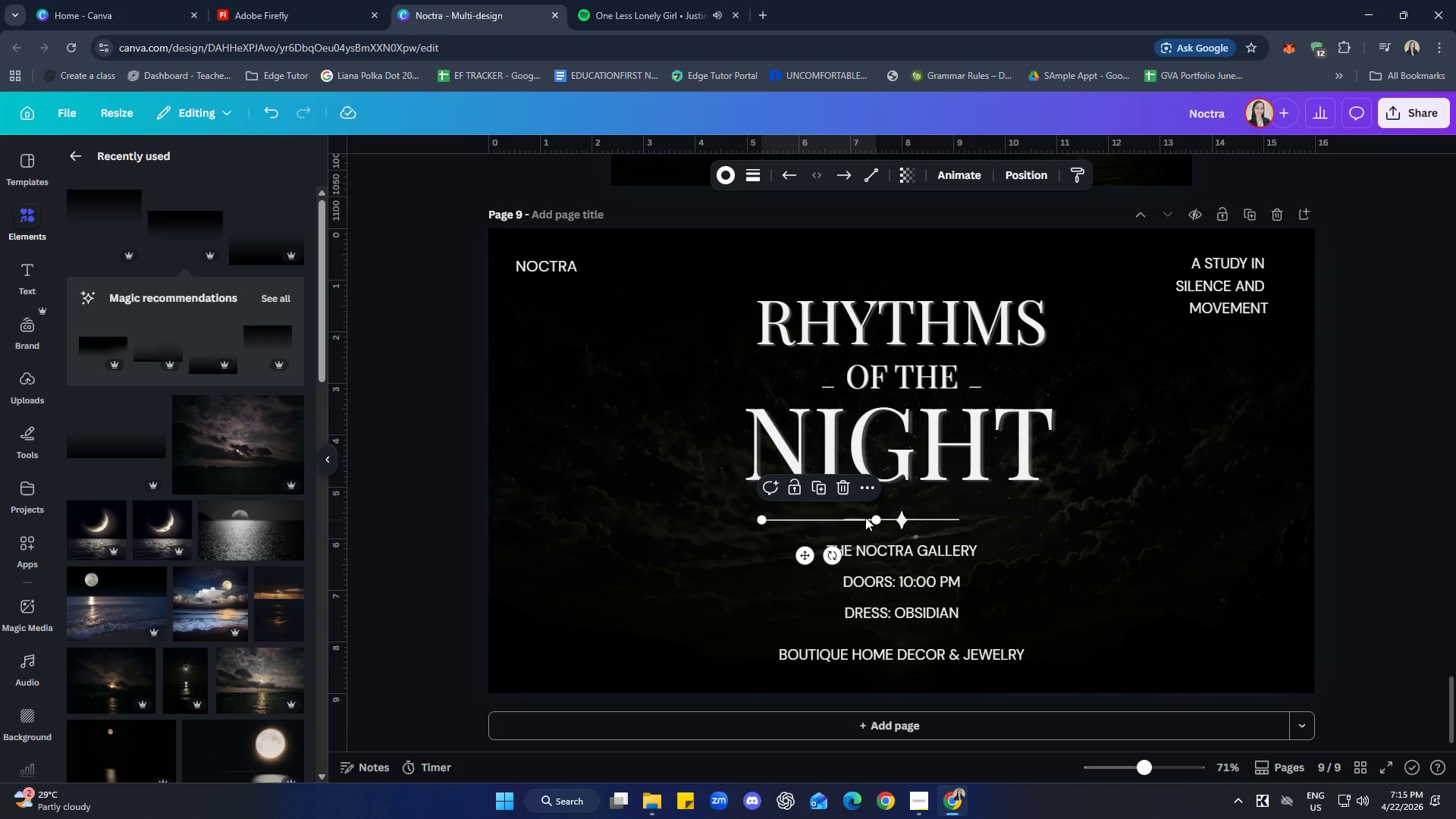 
key(ArrowDown)
 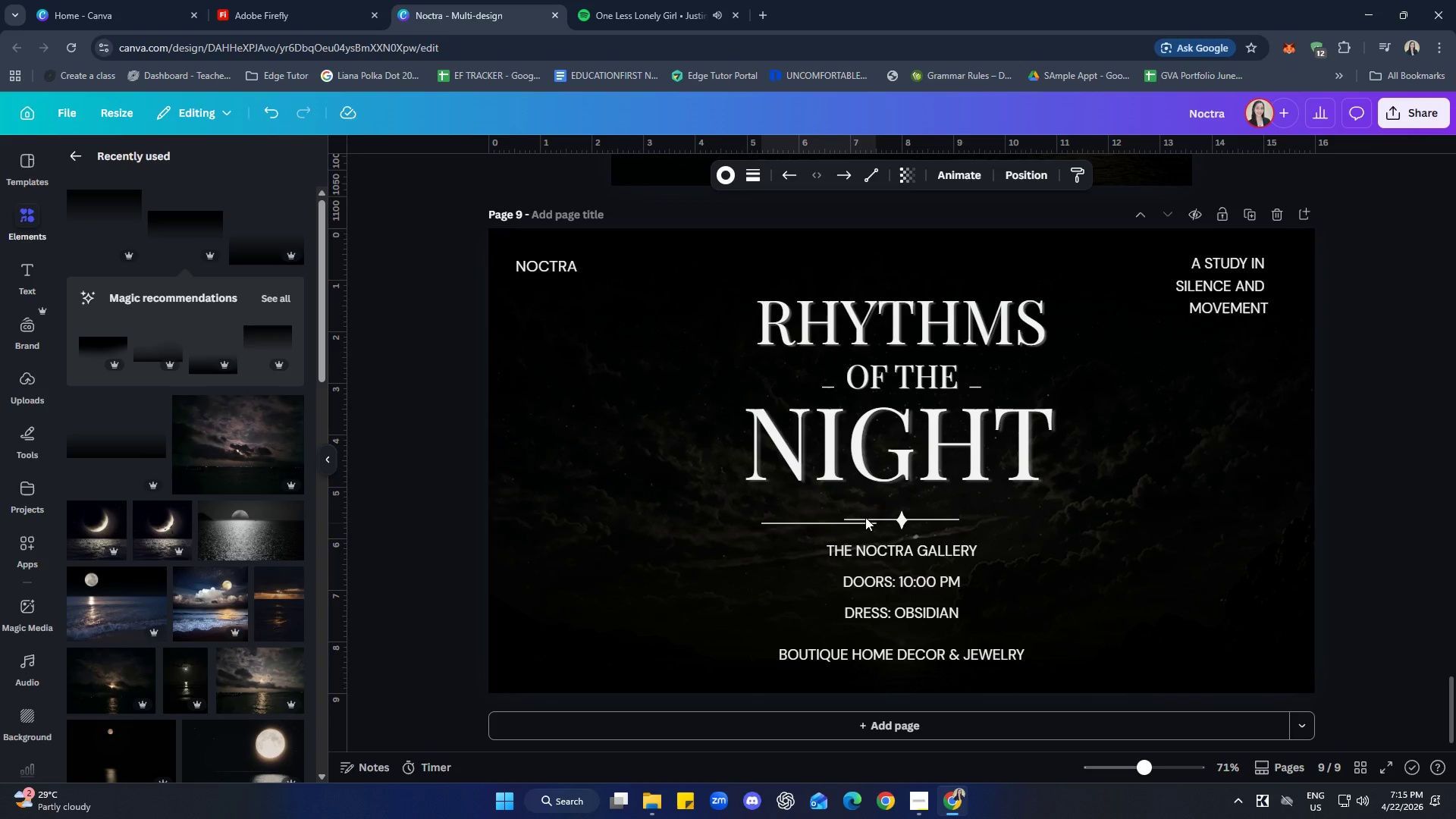 
key(ArrowRight)
 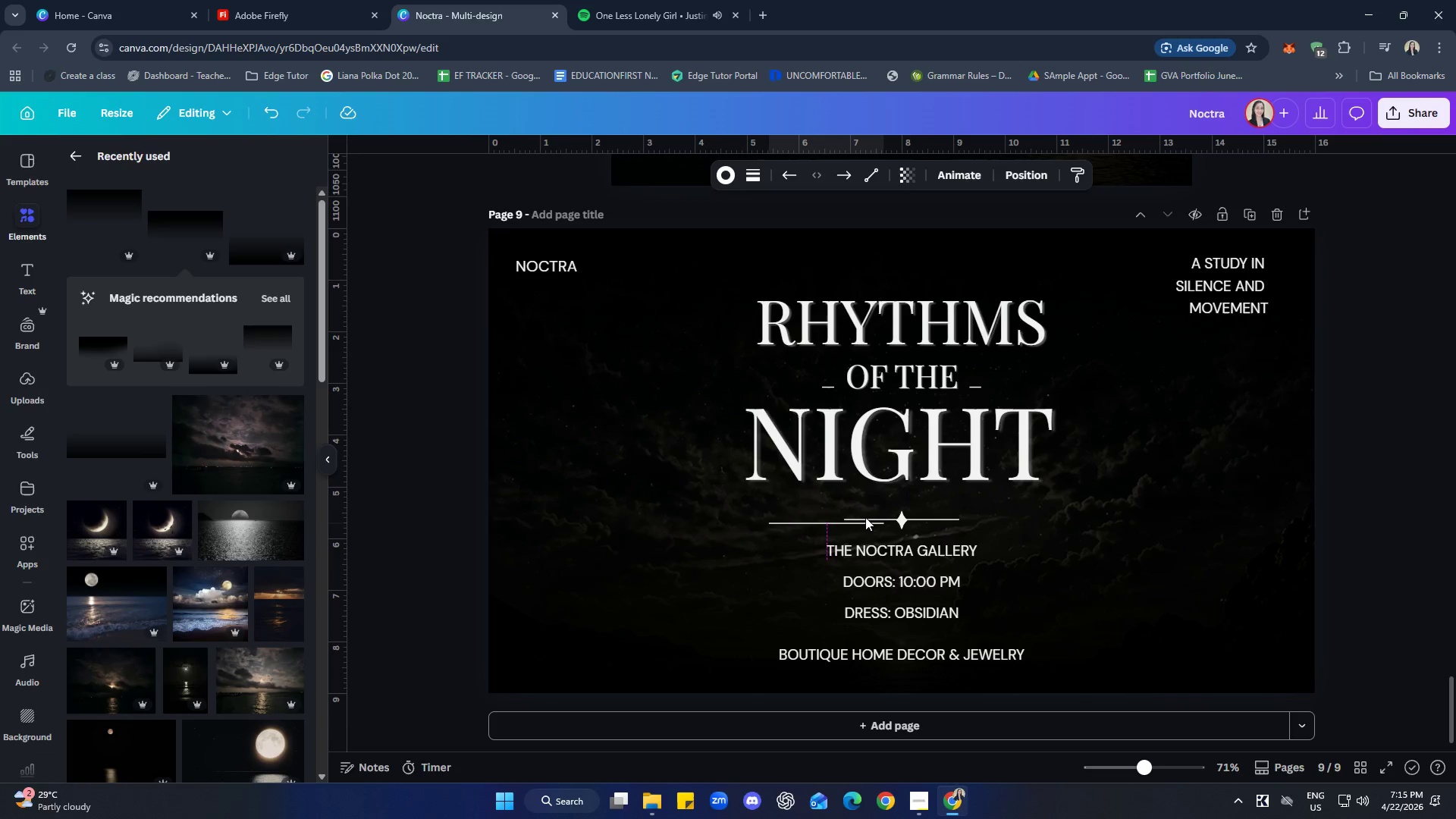 
key(ArrowRight)
 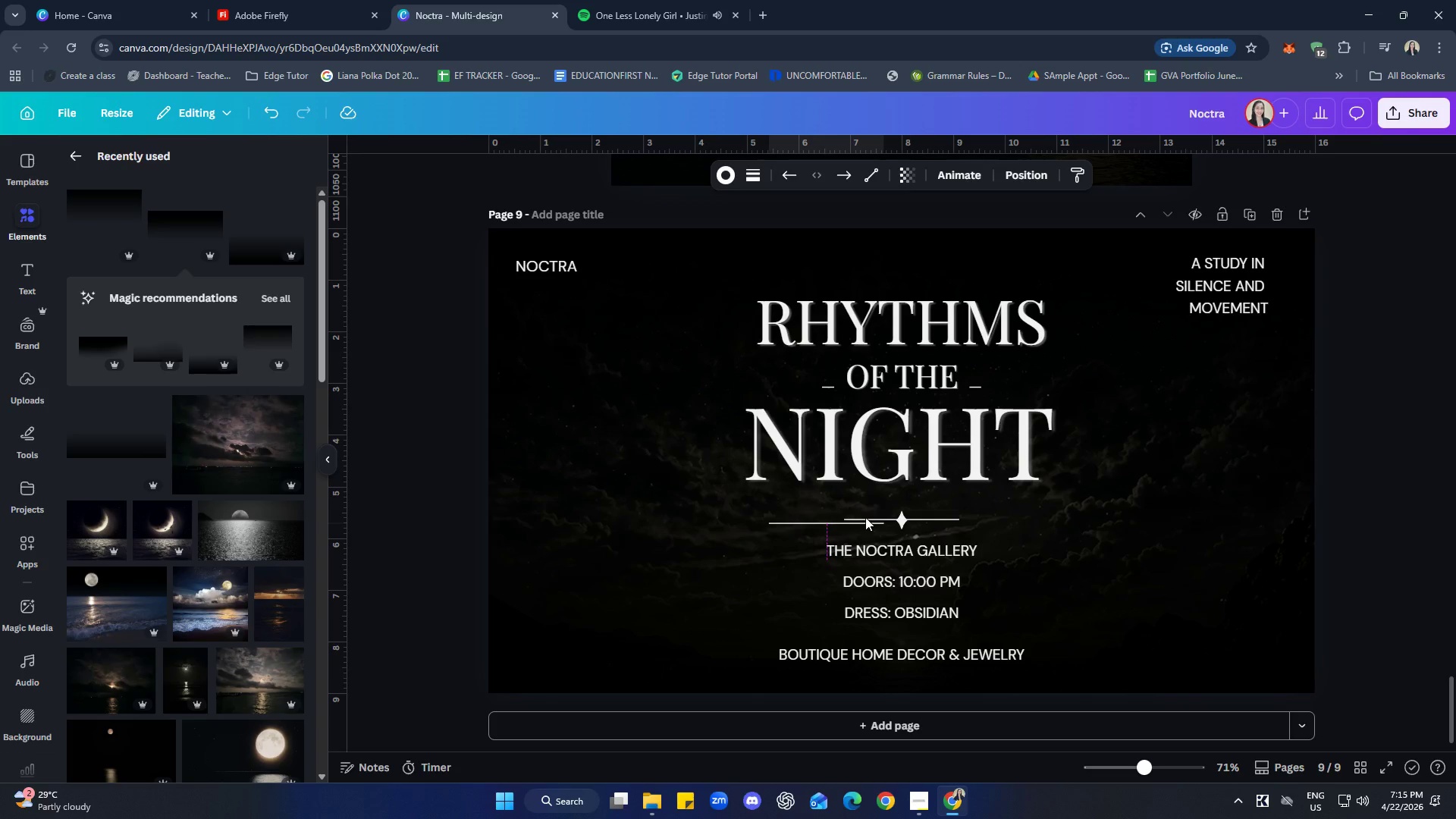 
key(ArrowUp)
 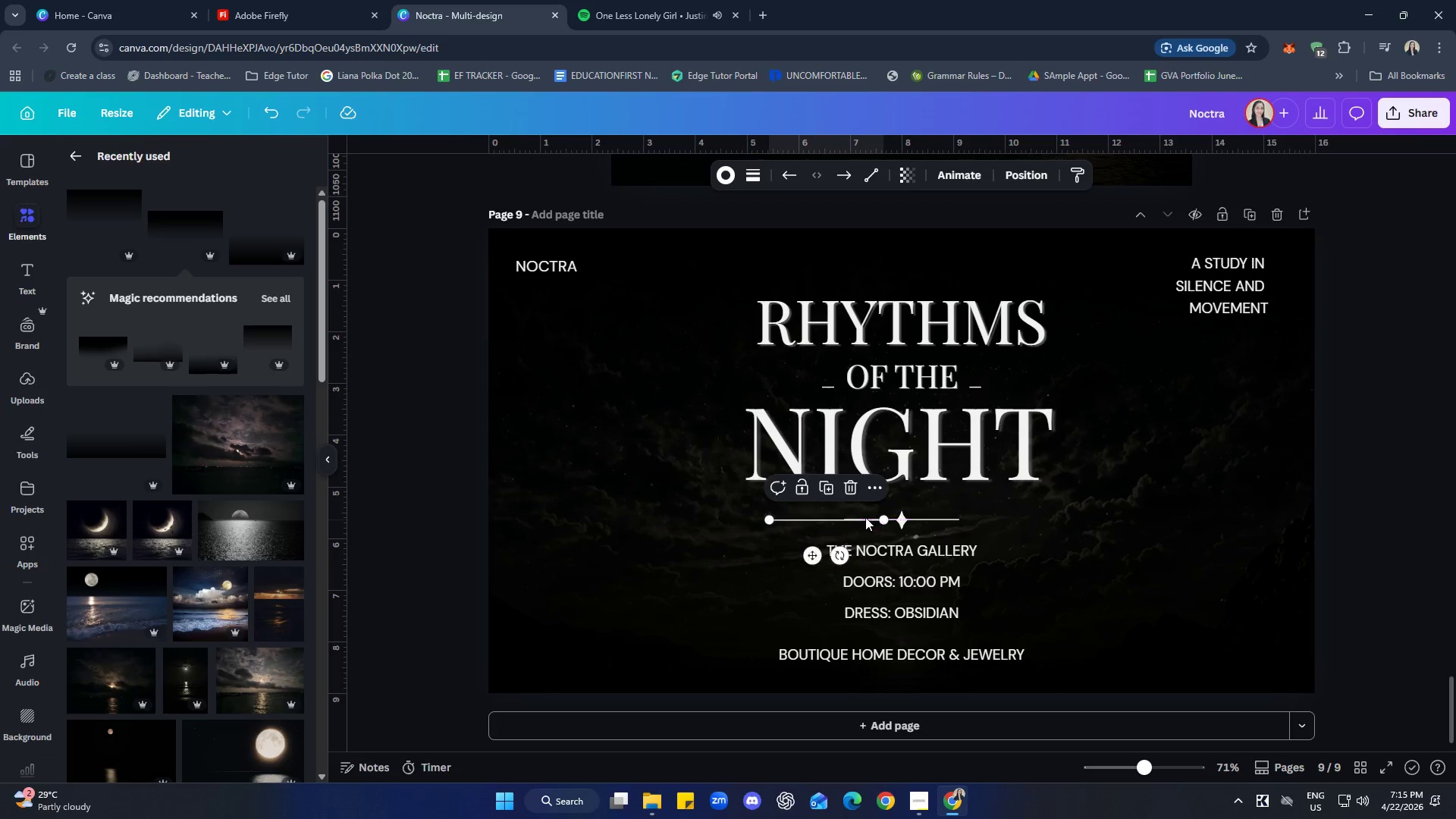 
key(ArrowRight)
 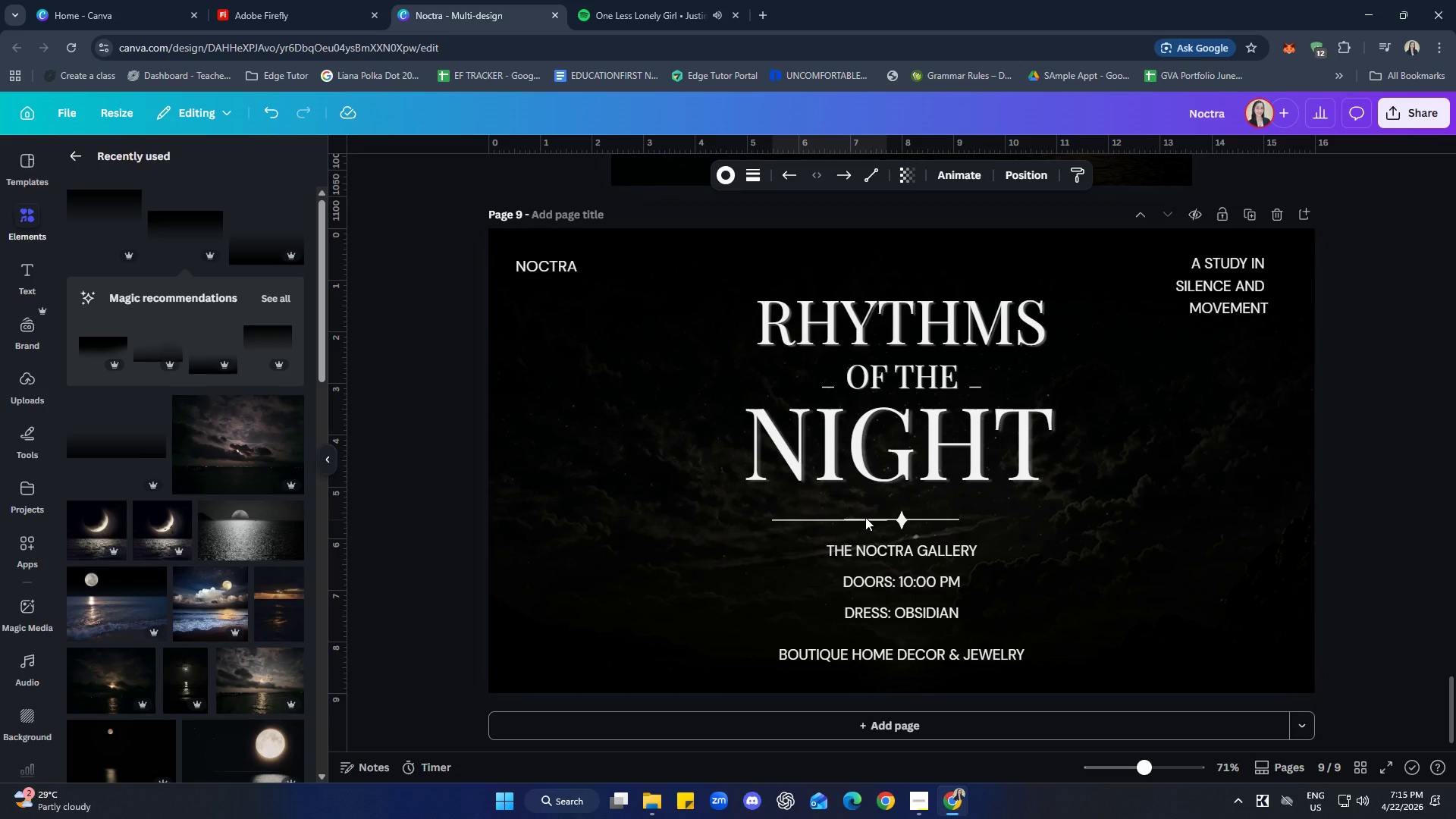 
key(ArrowLeft)
 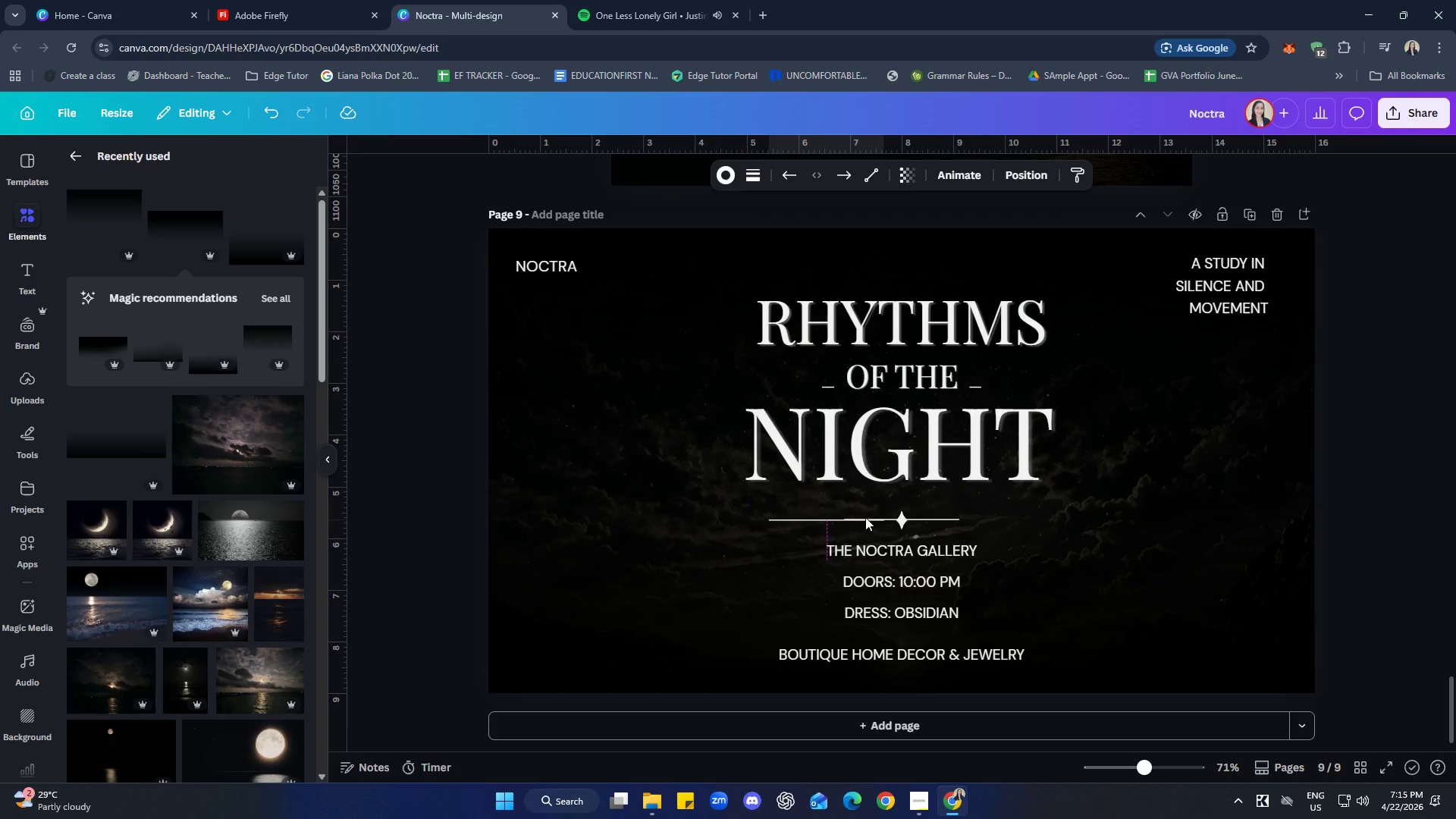 
key(ArrowUp)
 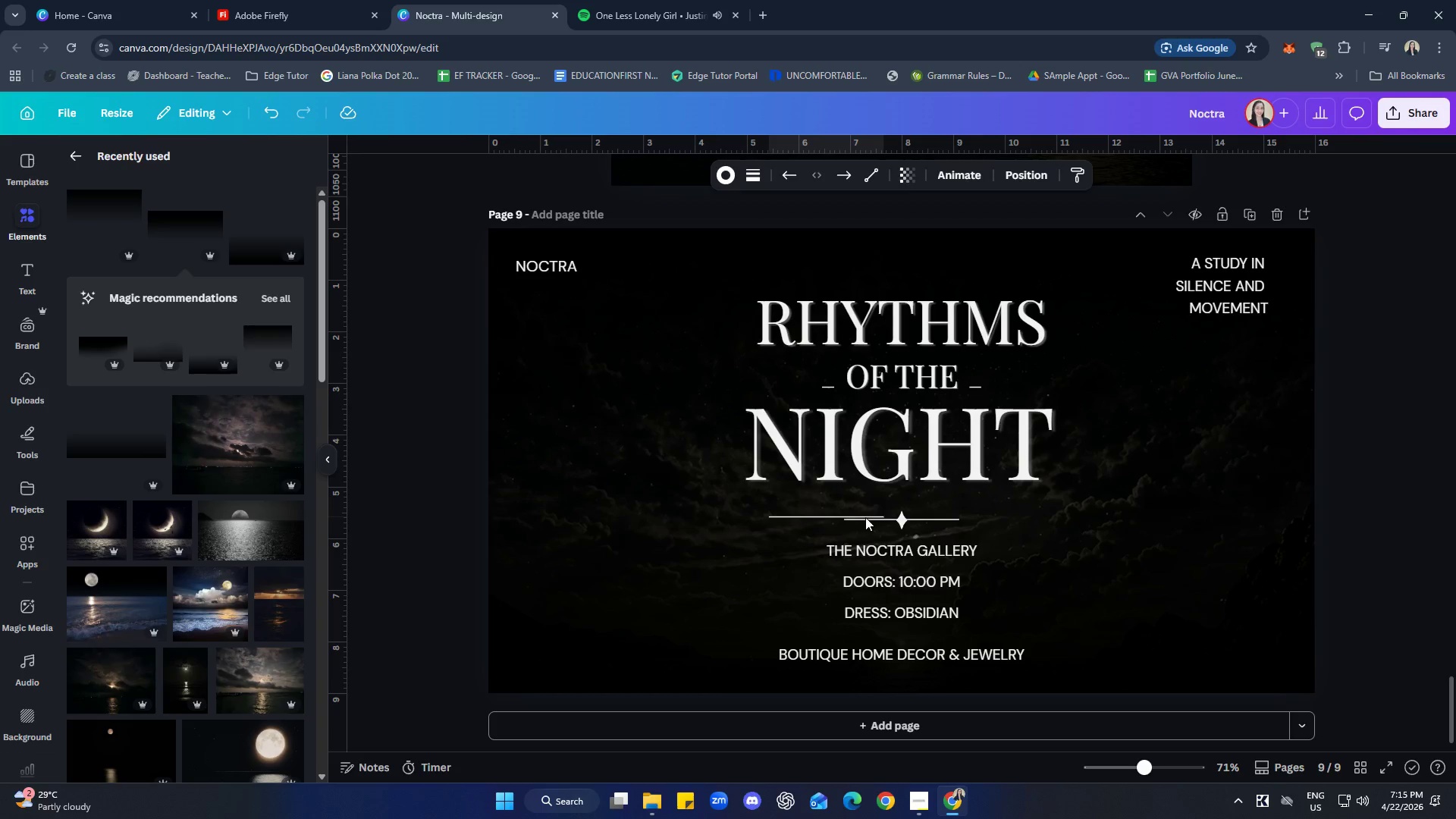 
key(ArrowDown)
 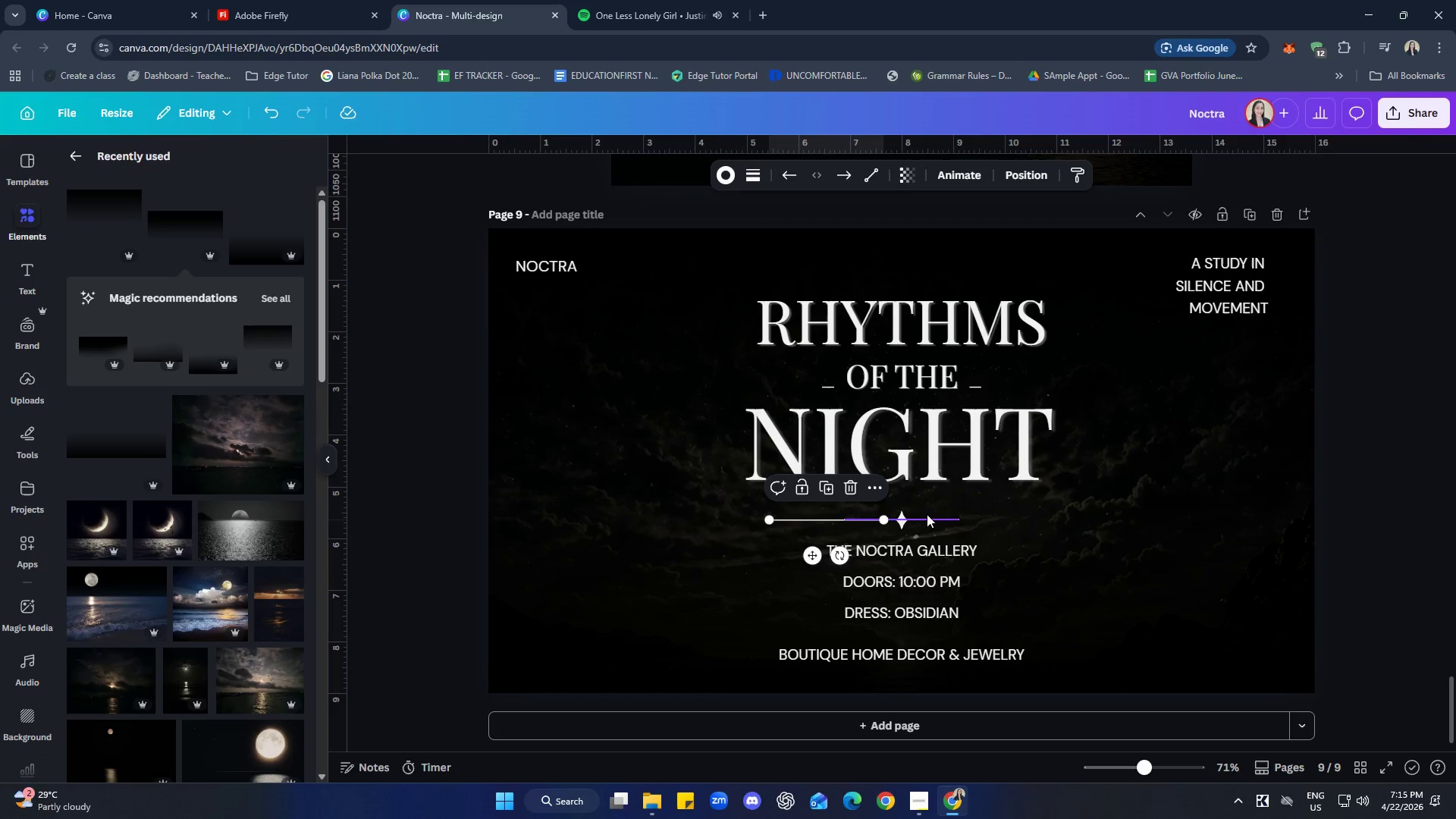 
left_click([932, 516])
 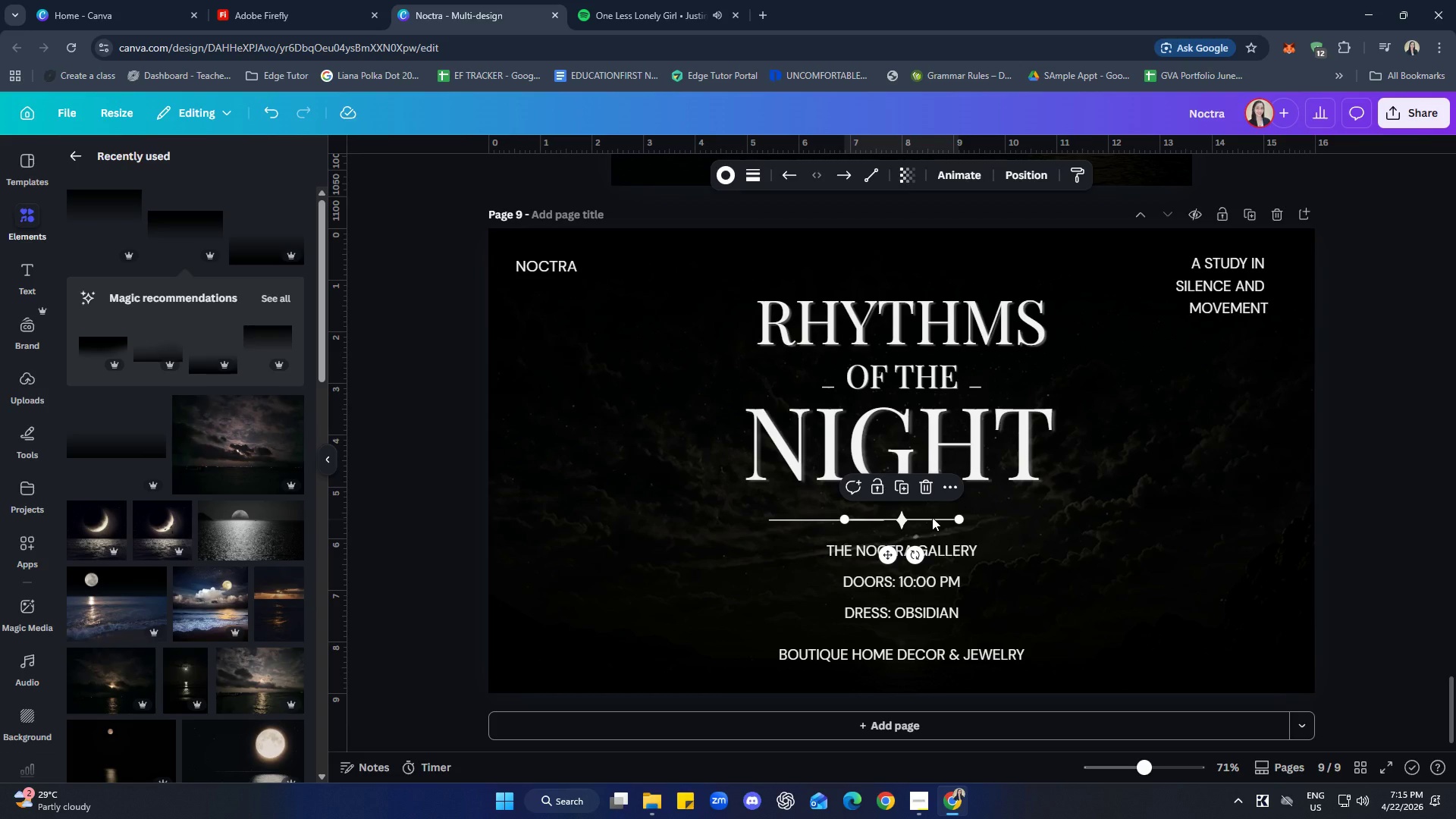 
key(ArrowRight)
 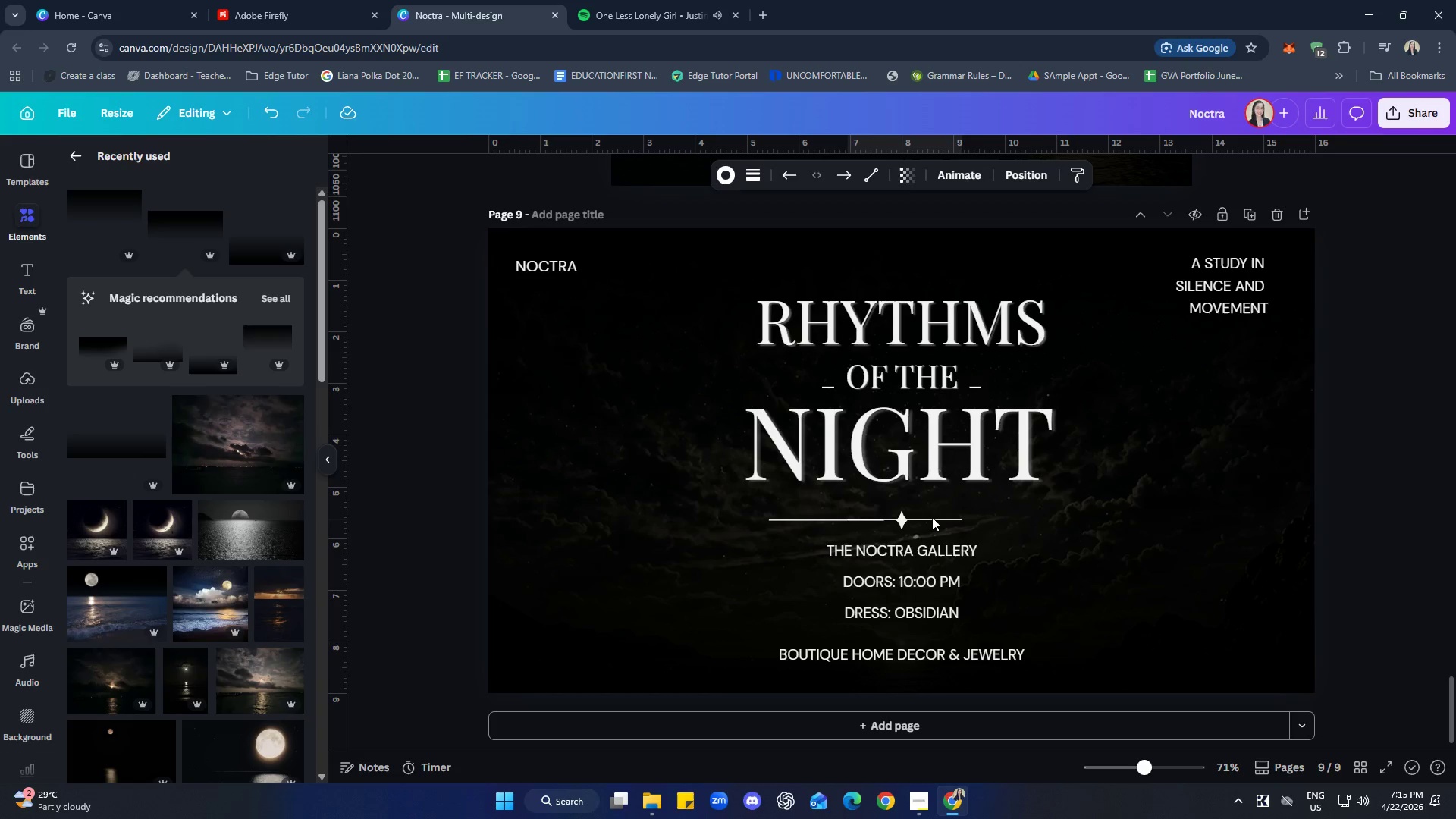 
key(ArrowRight)
 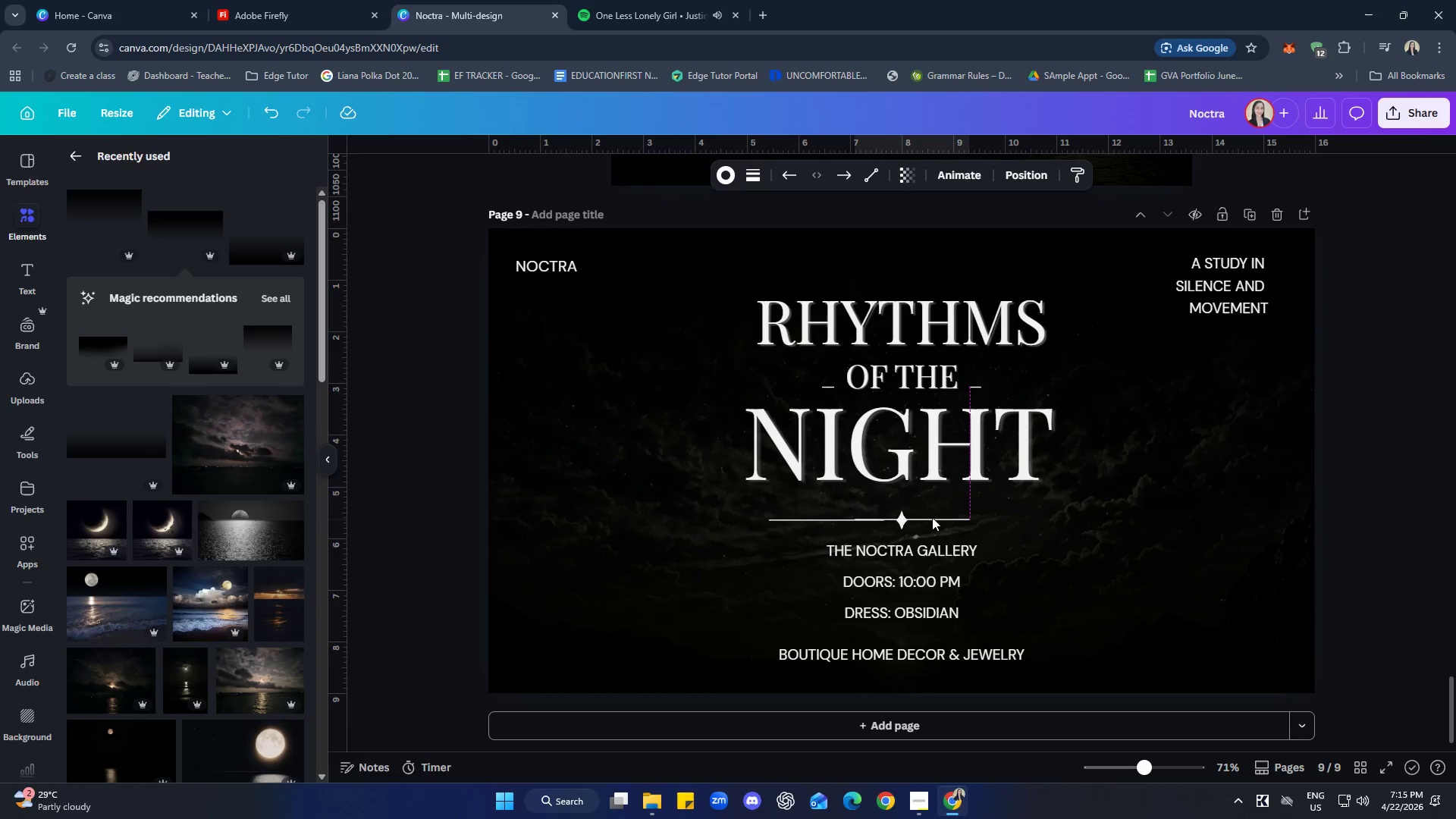 
key(ArrowRight)
 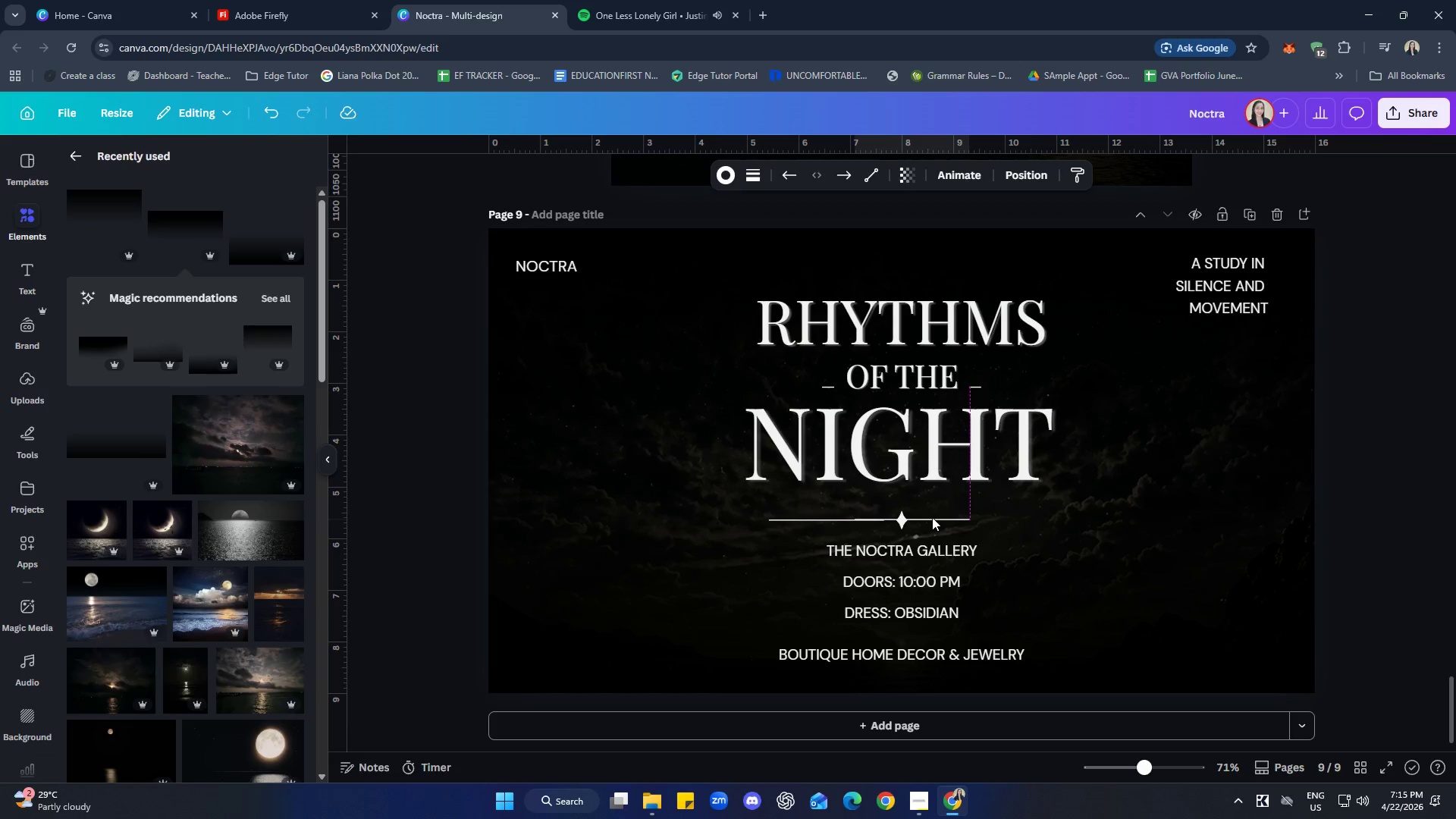 
key(ArrowRight)
 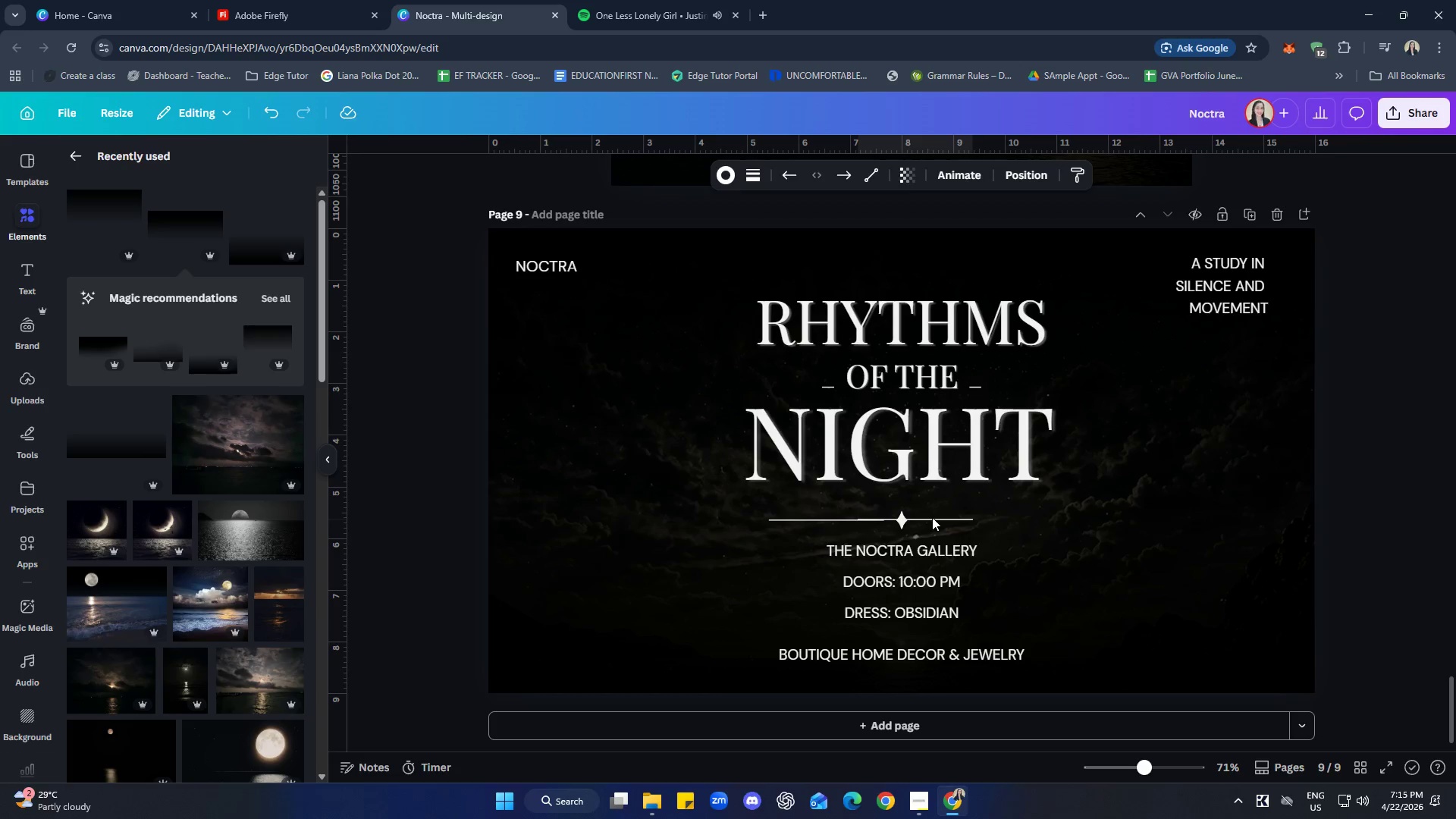 
key(ArrowRight)
 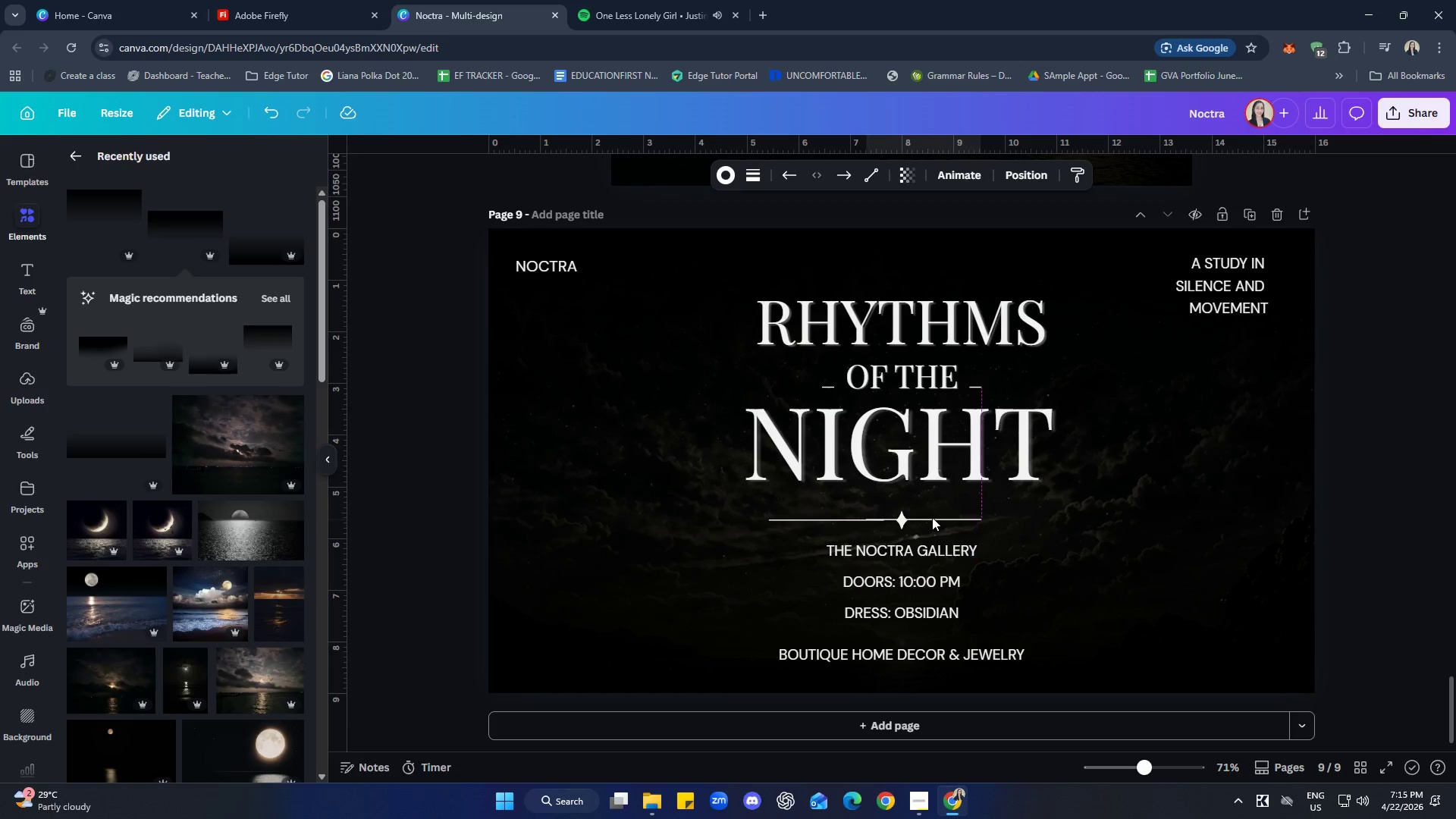 
key(ArrowRight)
 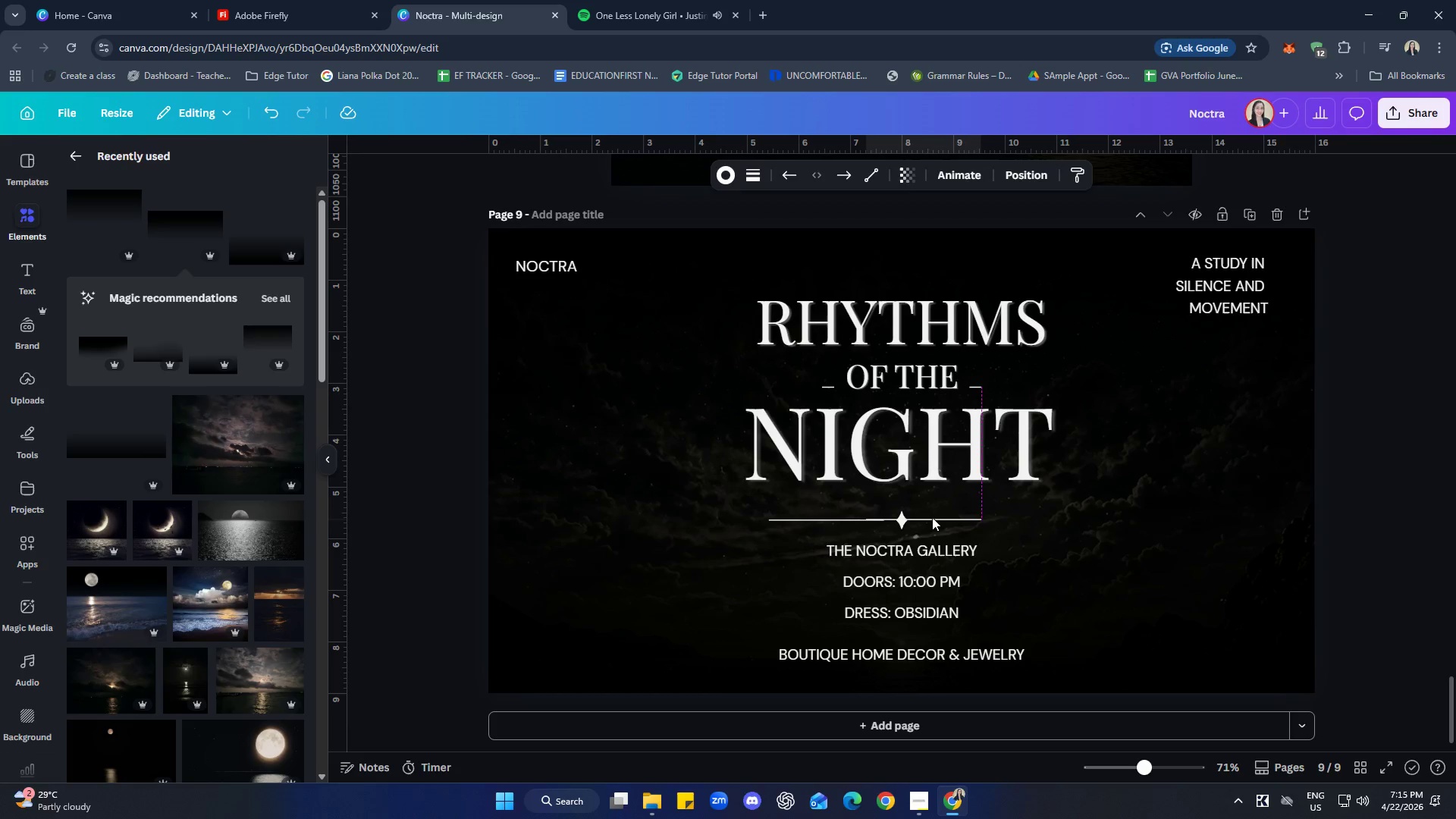 
key(ArrowRight)
 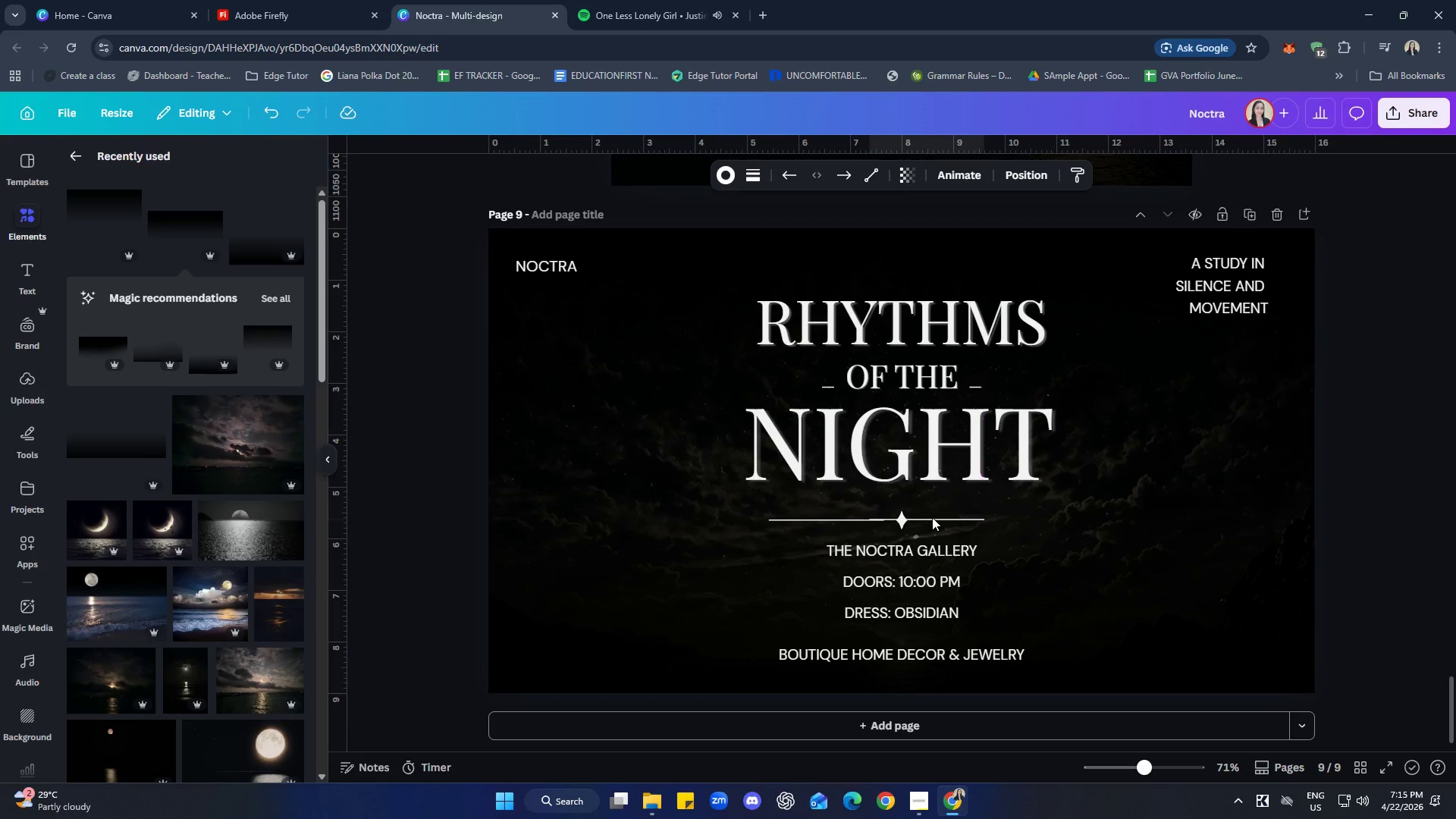 
key(ArrowRight)
 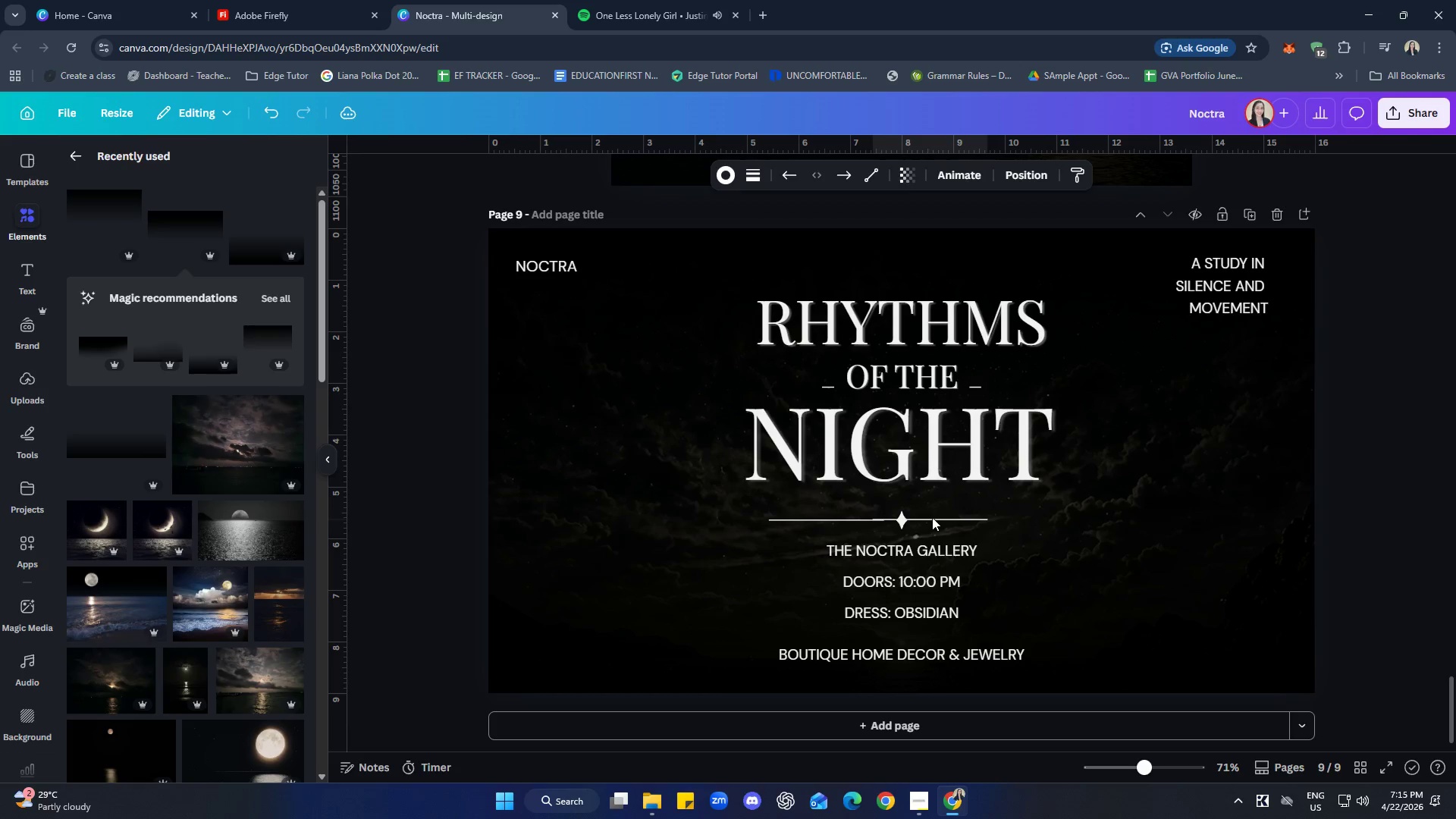 
key(ArrowRight)
 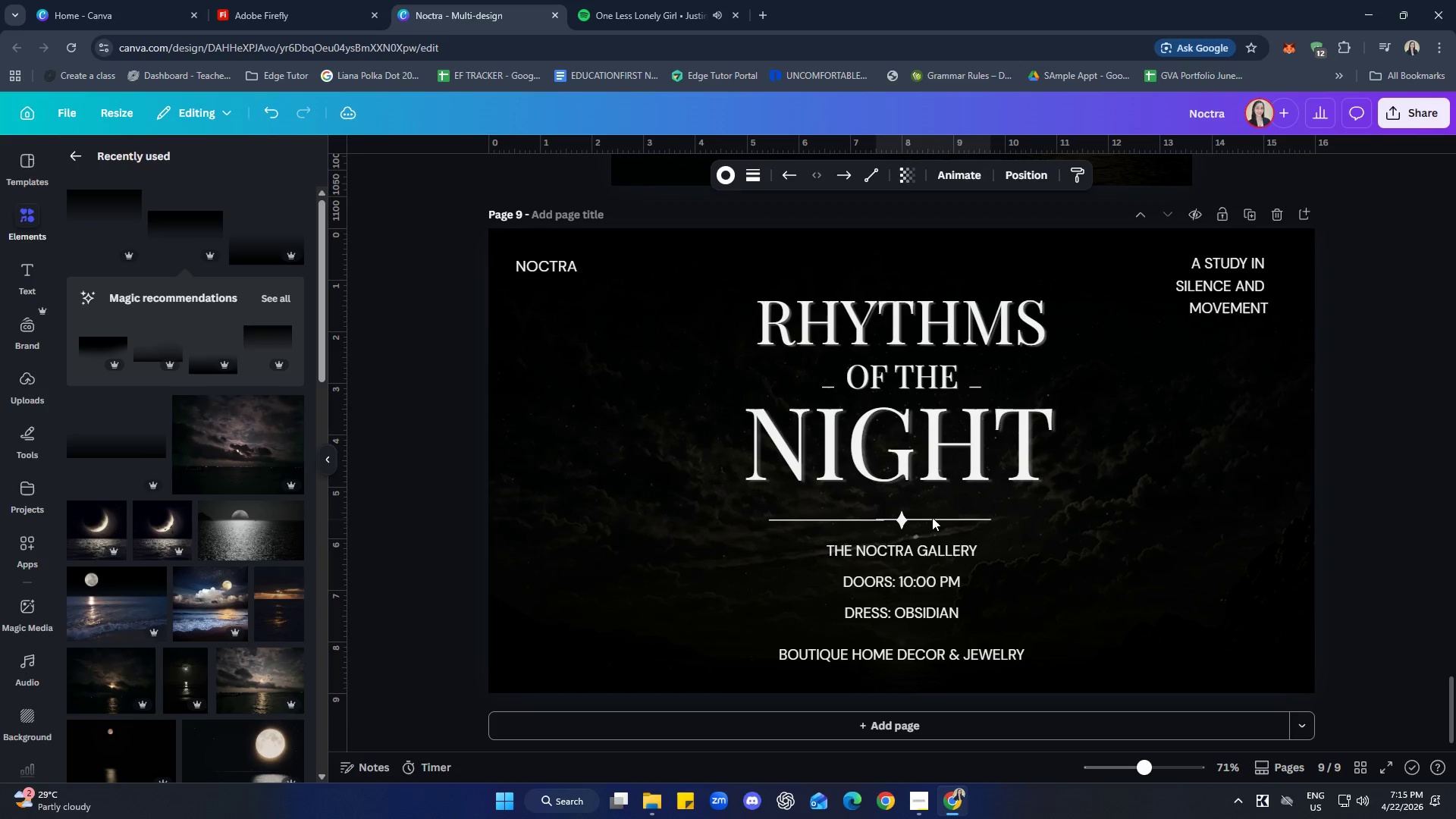 
key(ArrowRight)
 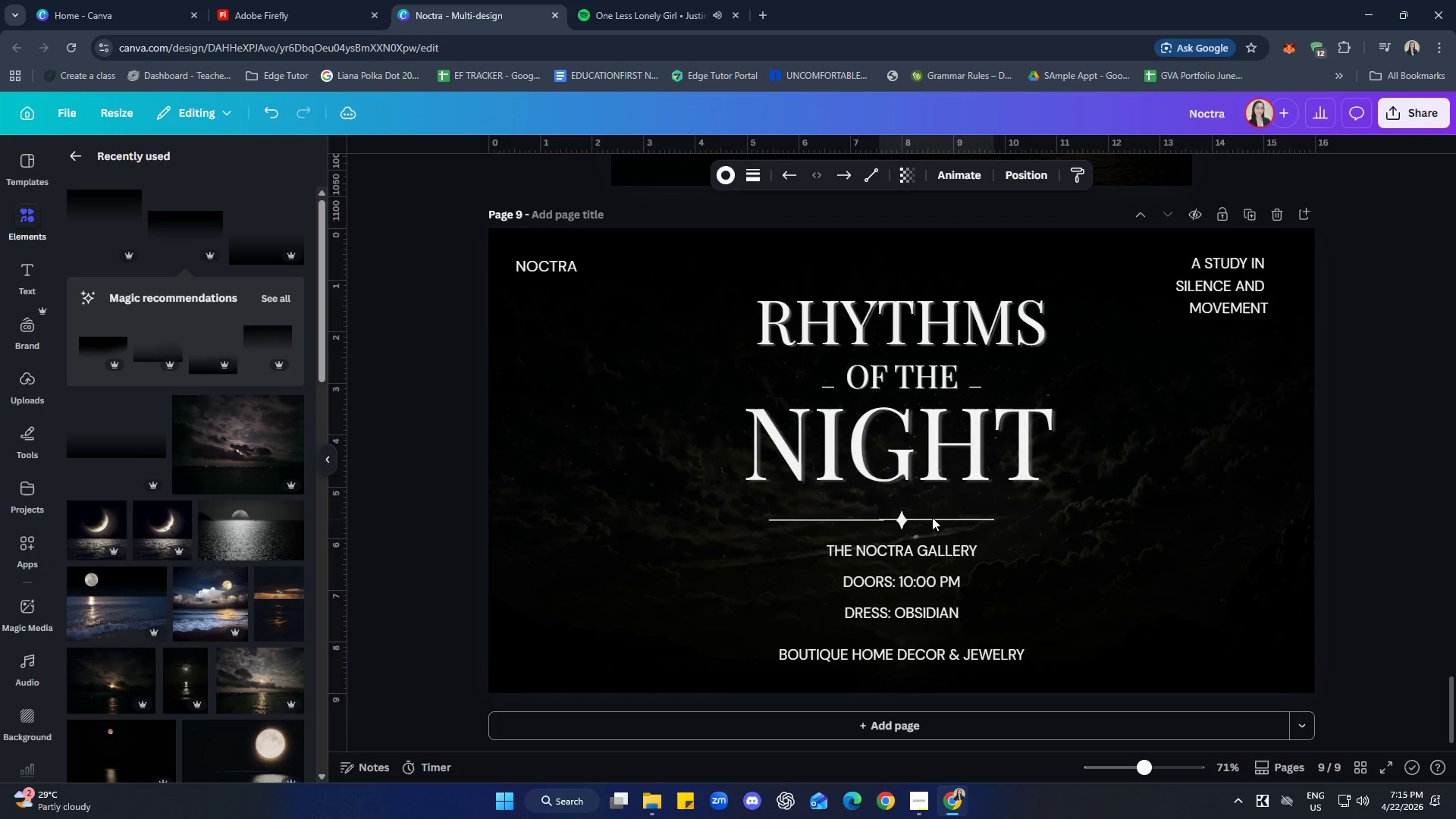 
key(ArrowRight)
 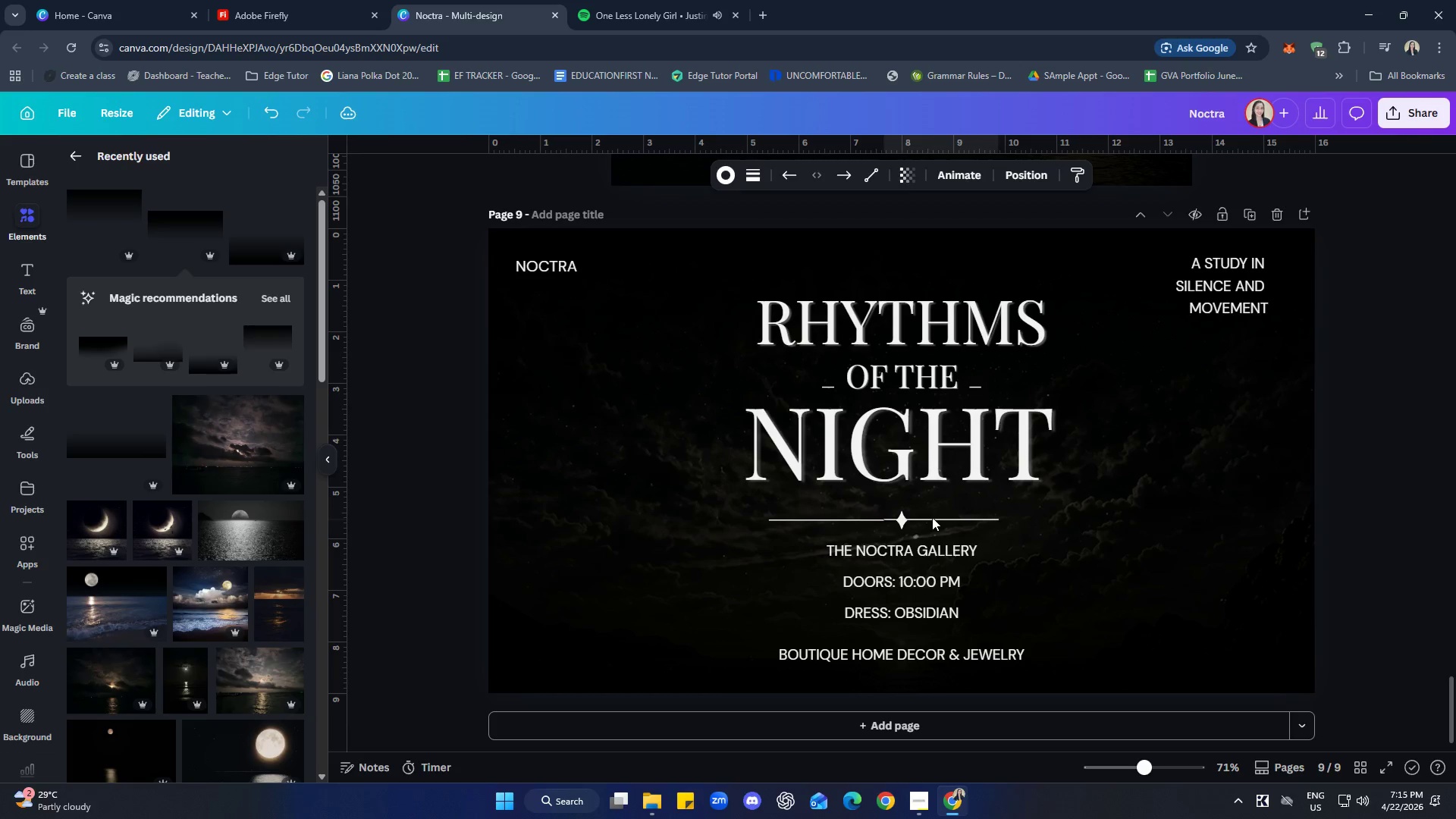 
key(ArrowRight)
 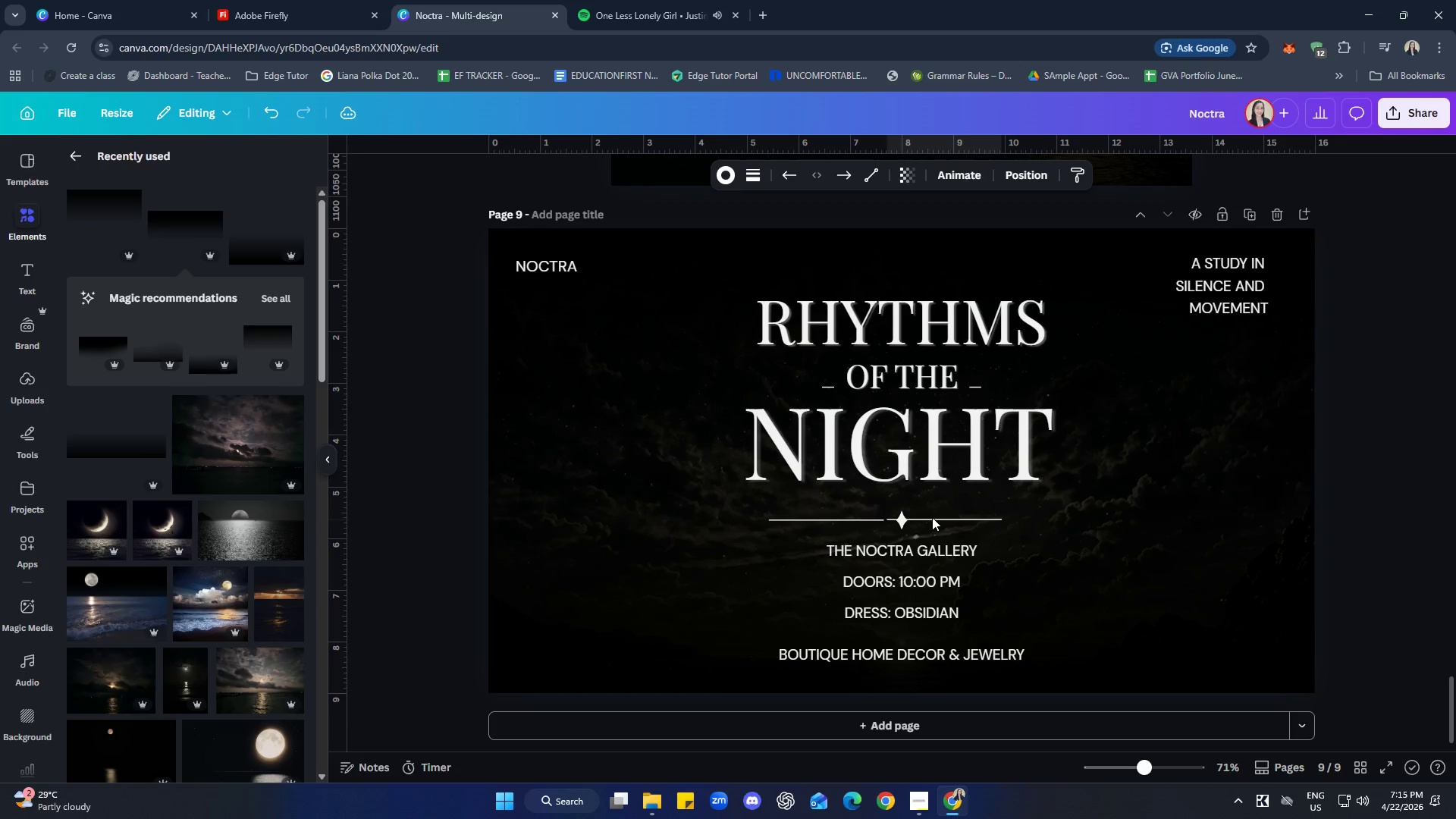 
key(ArrowRight)
 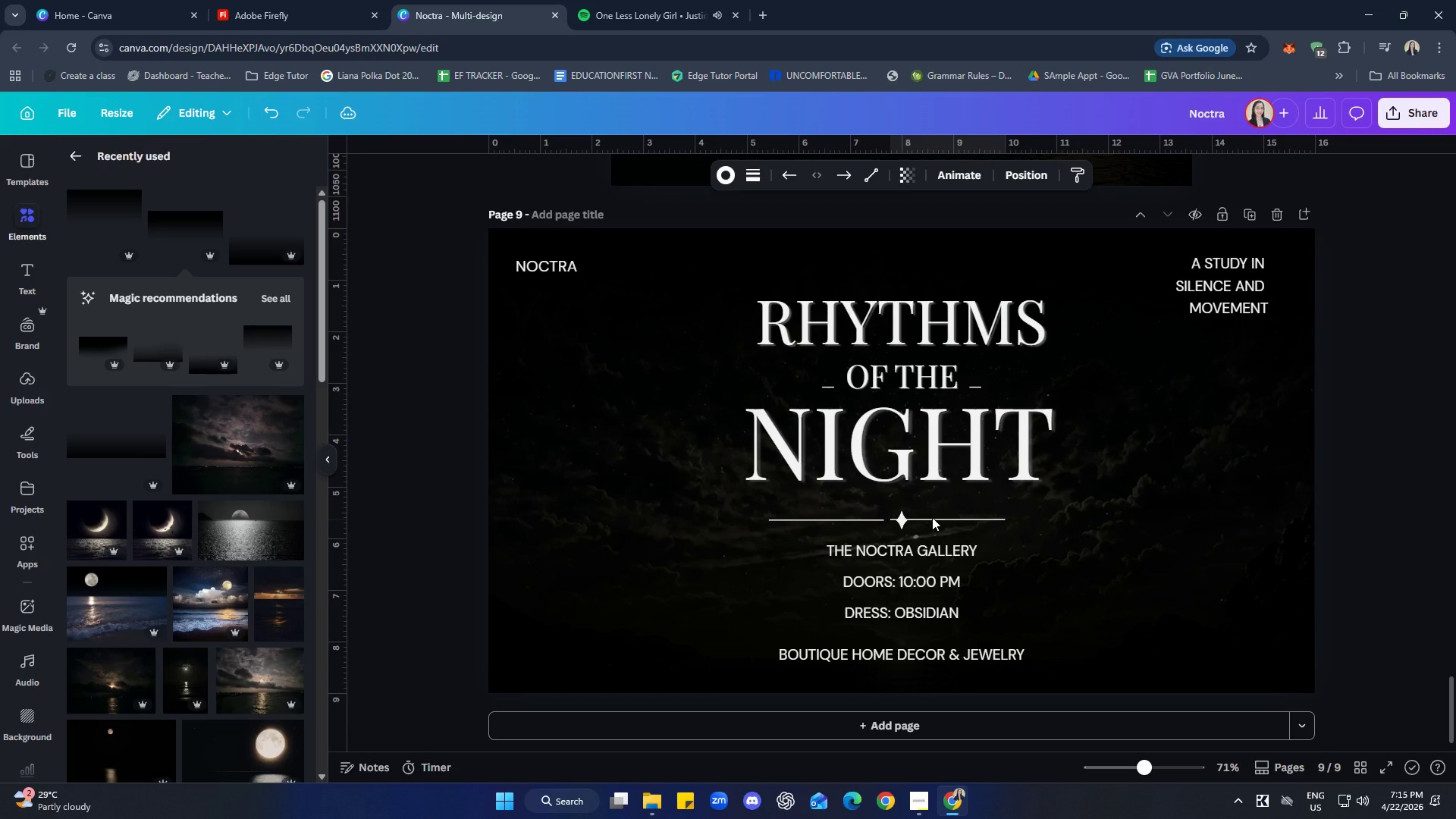 
key(ArrowRight)
 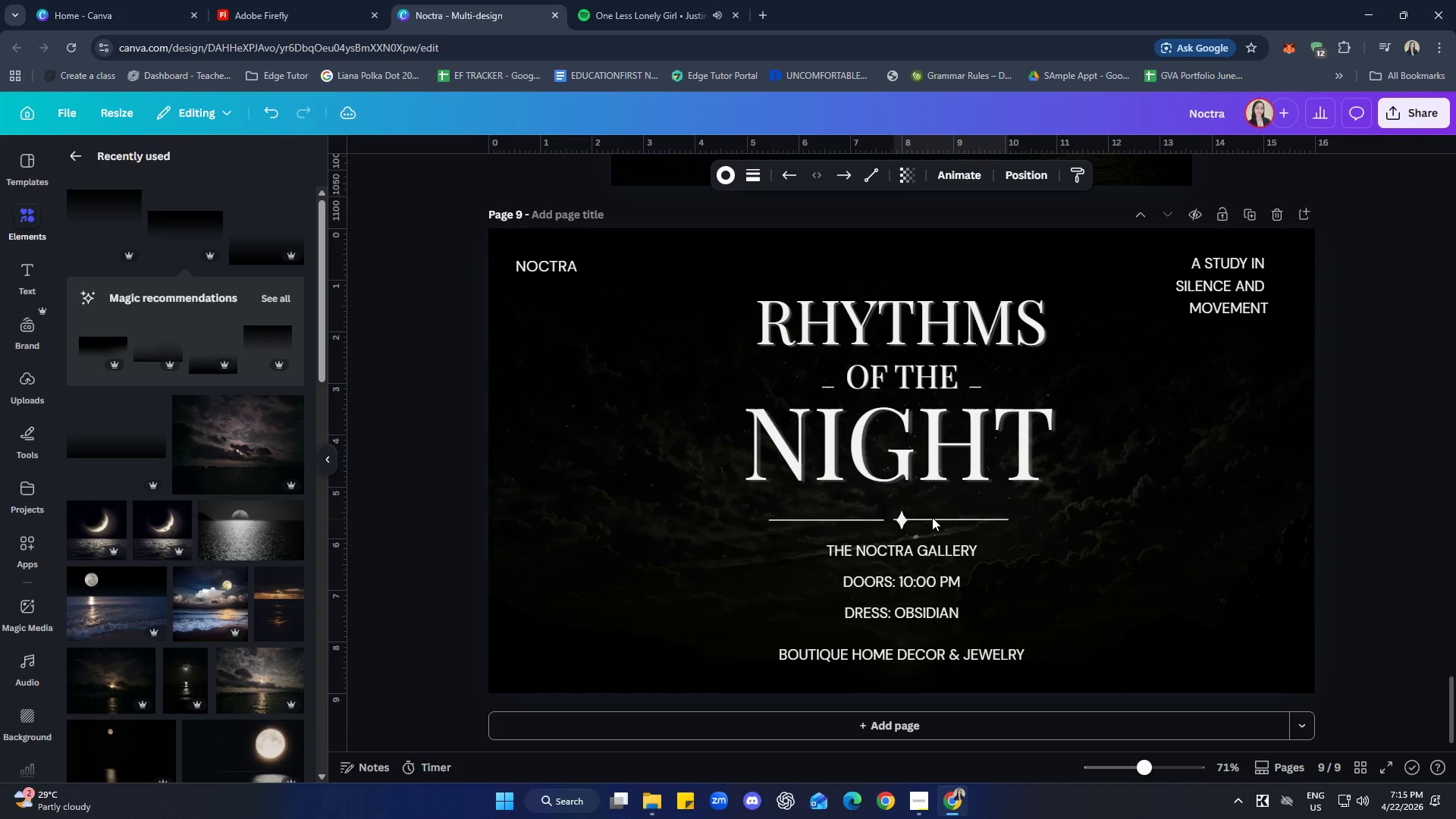 
key(ArrowRight)
 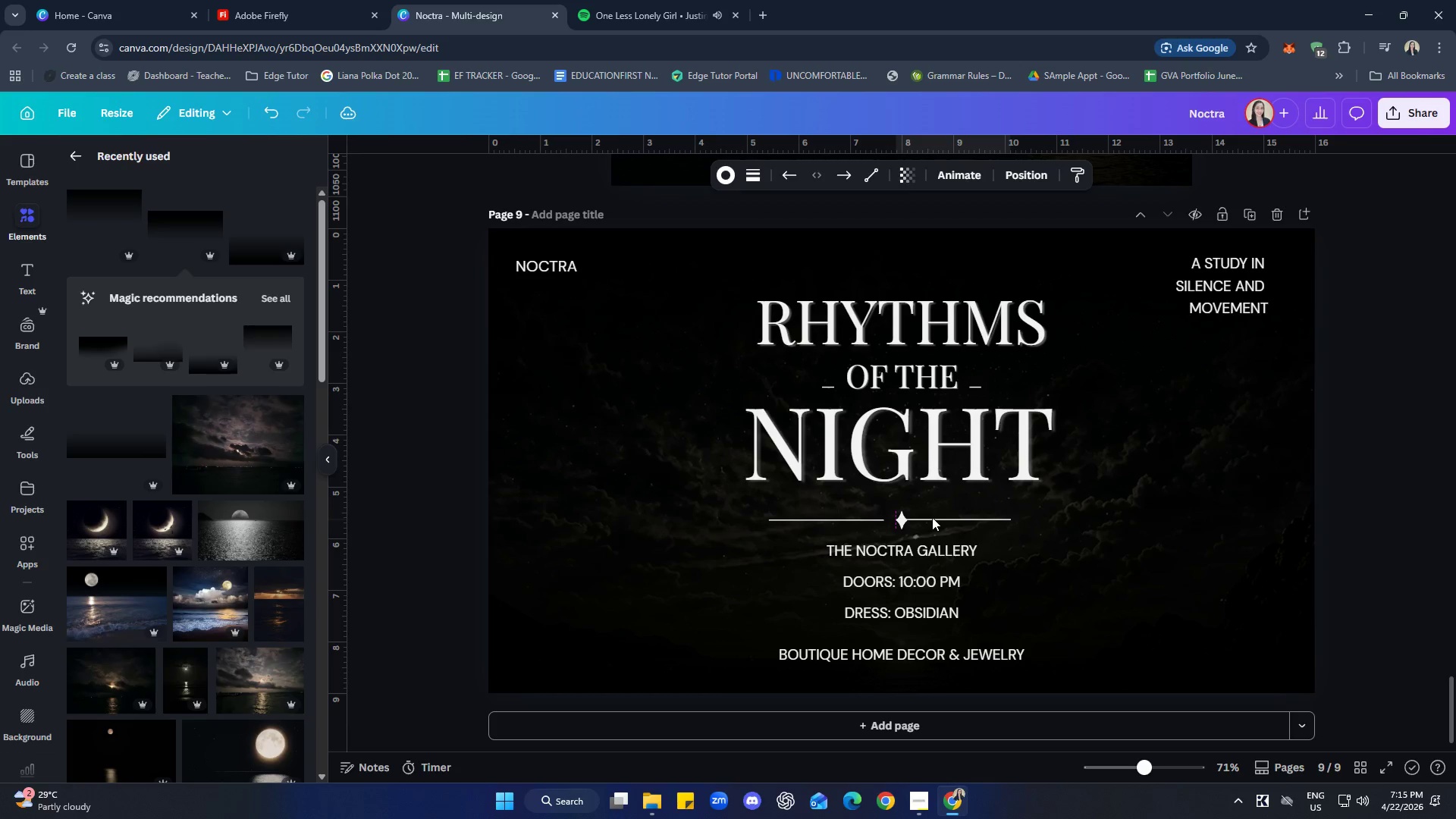 
key(ArrowRight)
 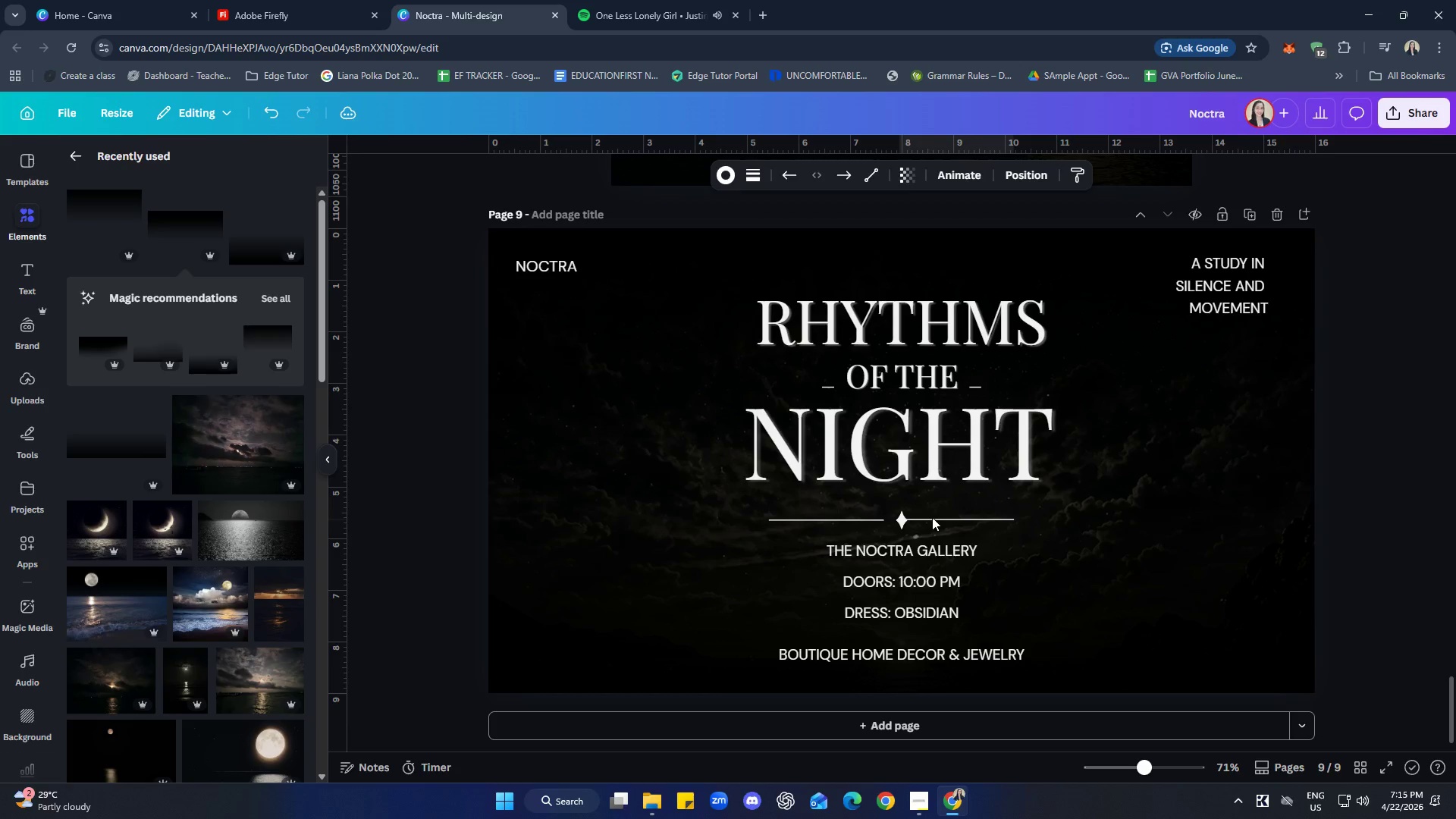 
key(ArrowRight)
 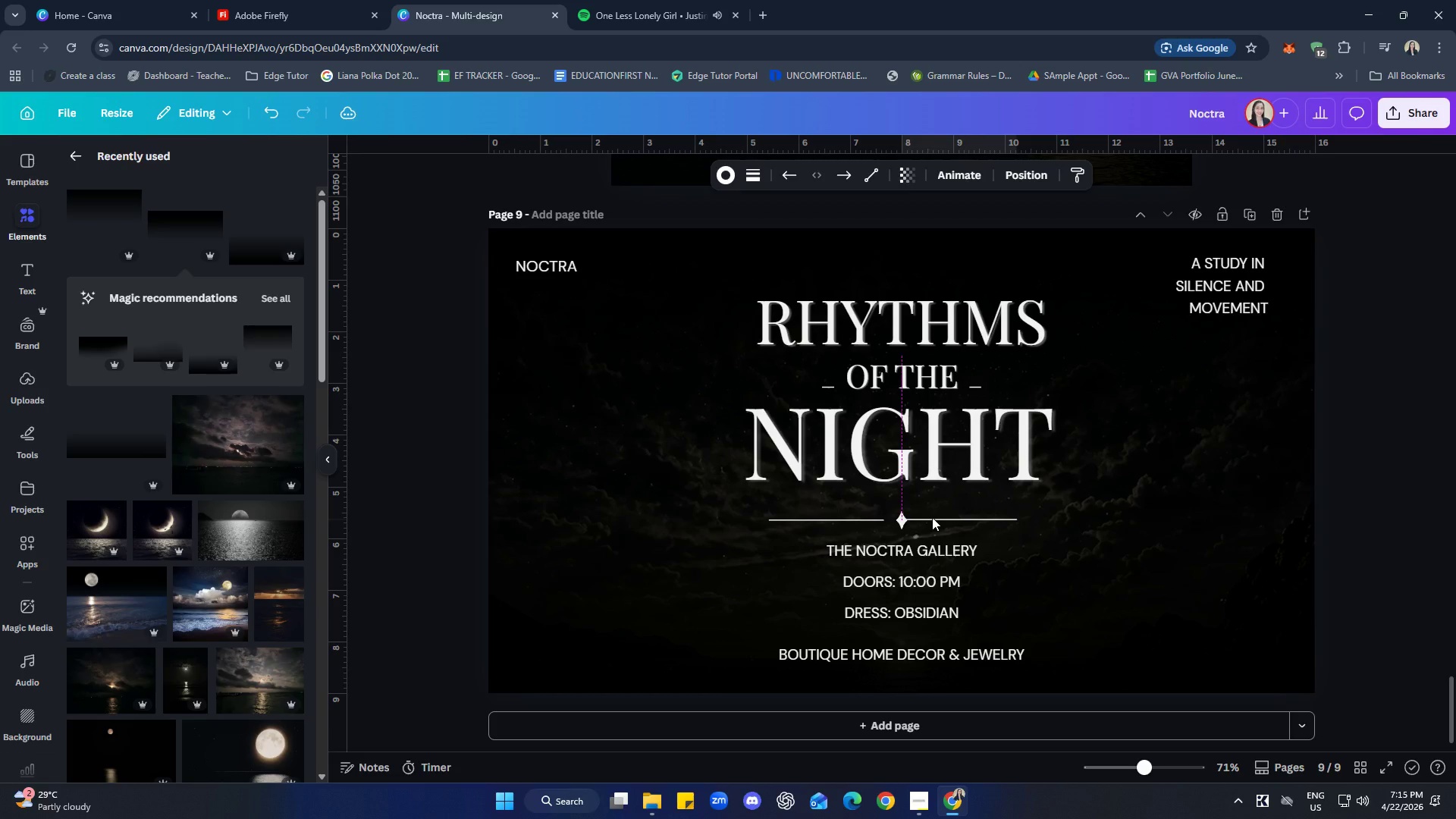 
key(ArrowRight)
 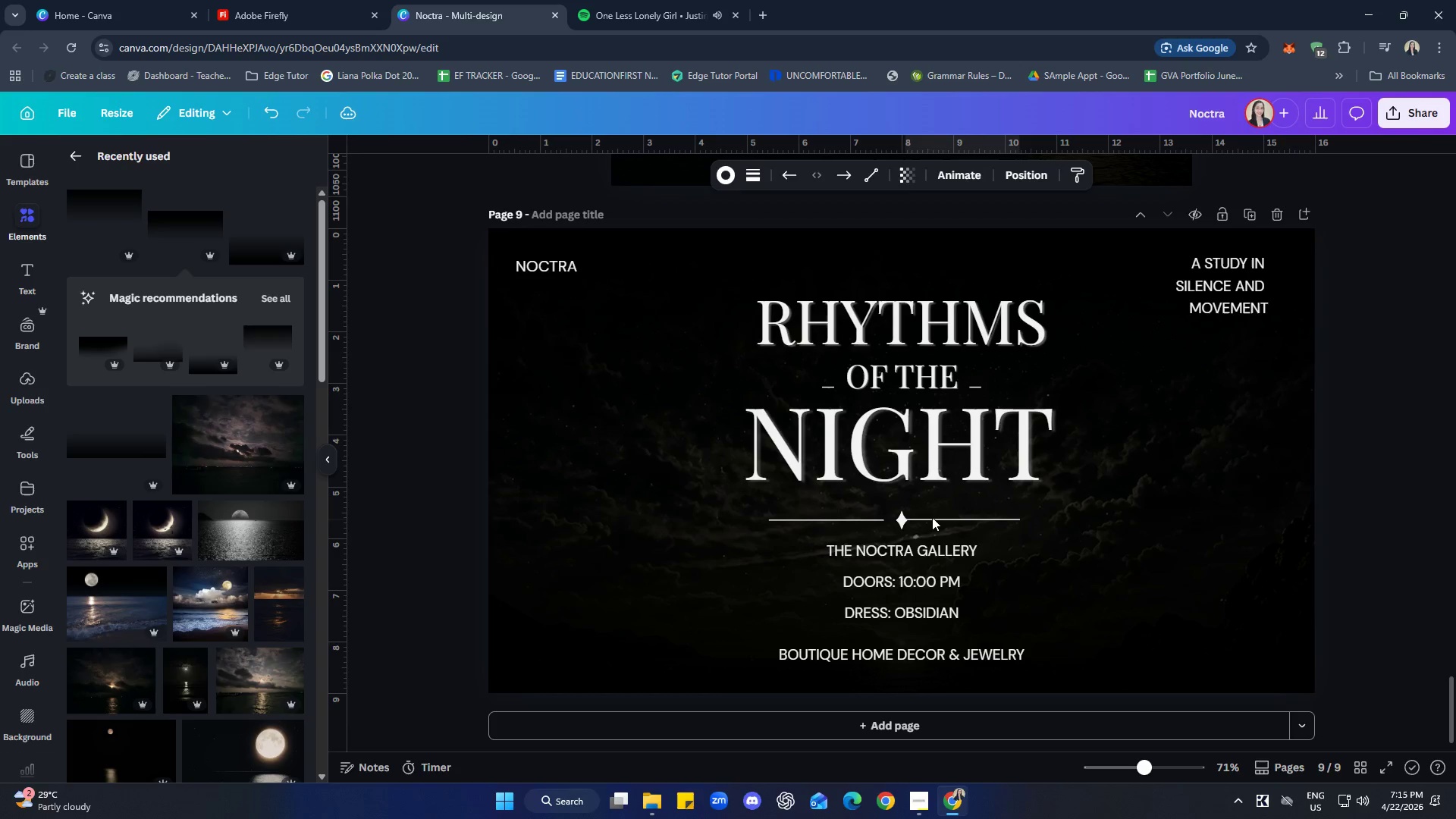 
key(ArrowRight)
 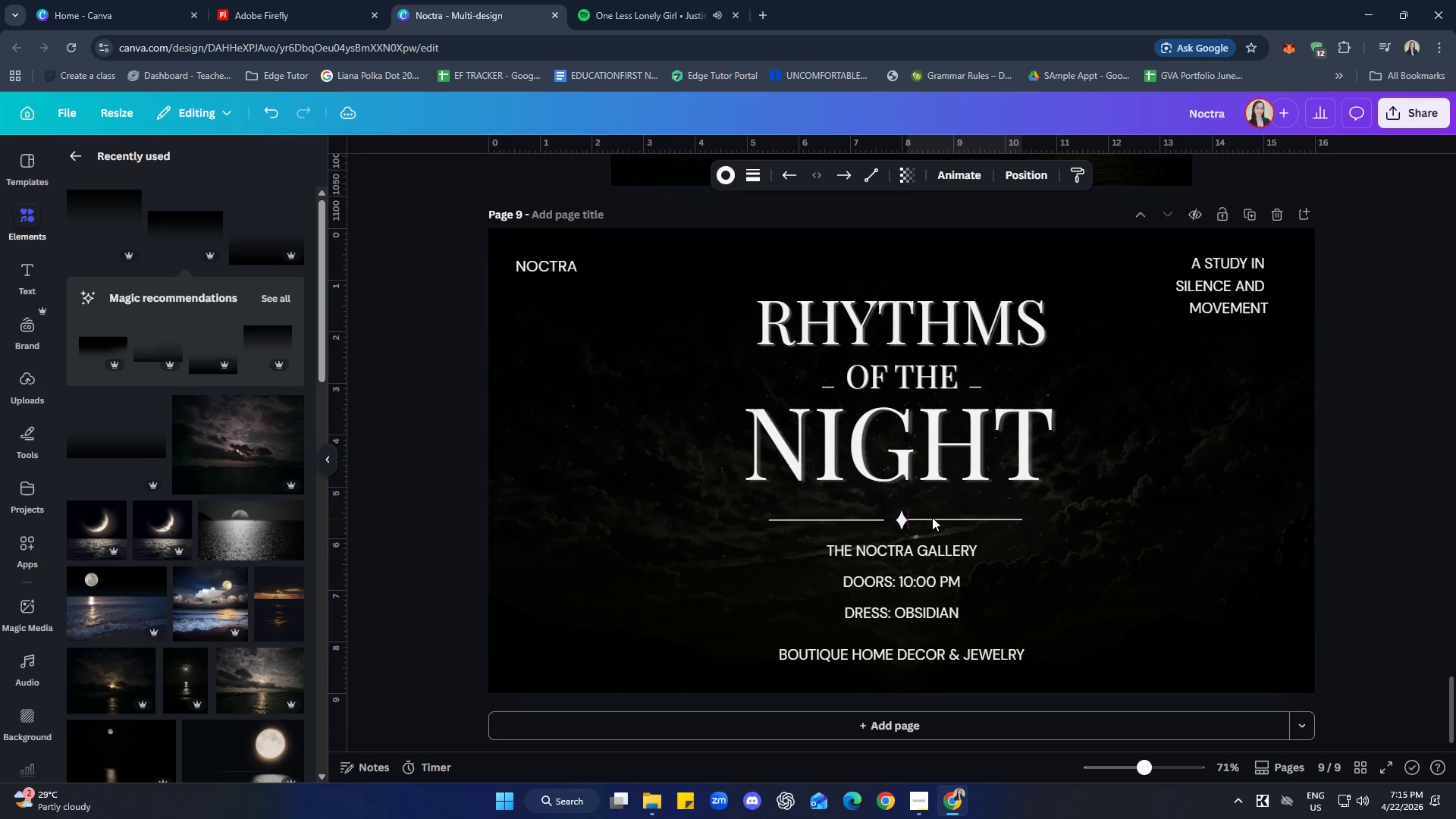 
key(ArrowRight)
 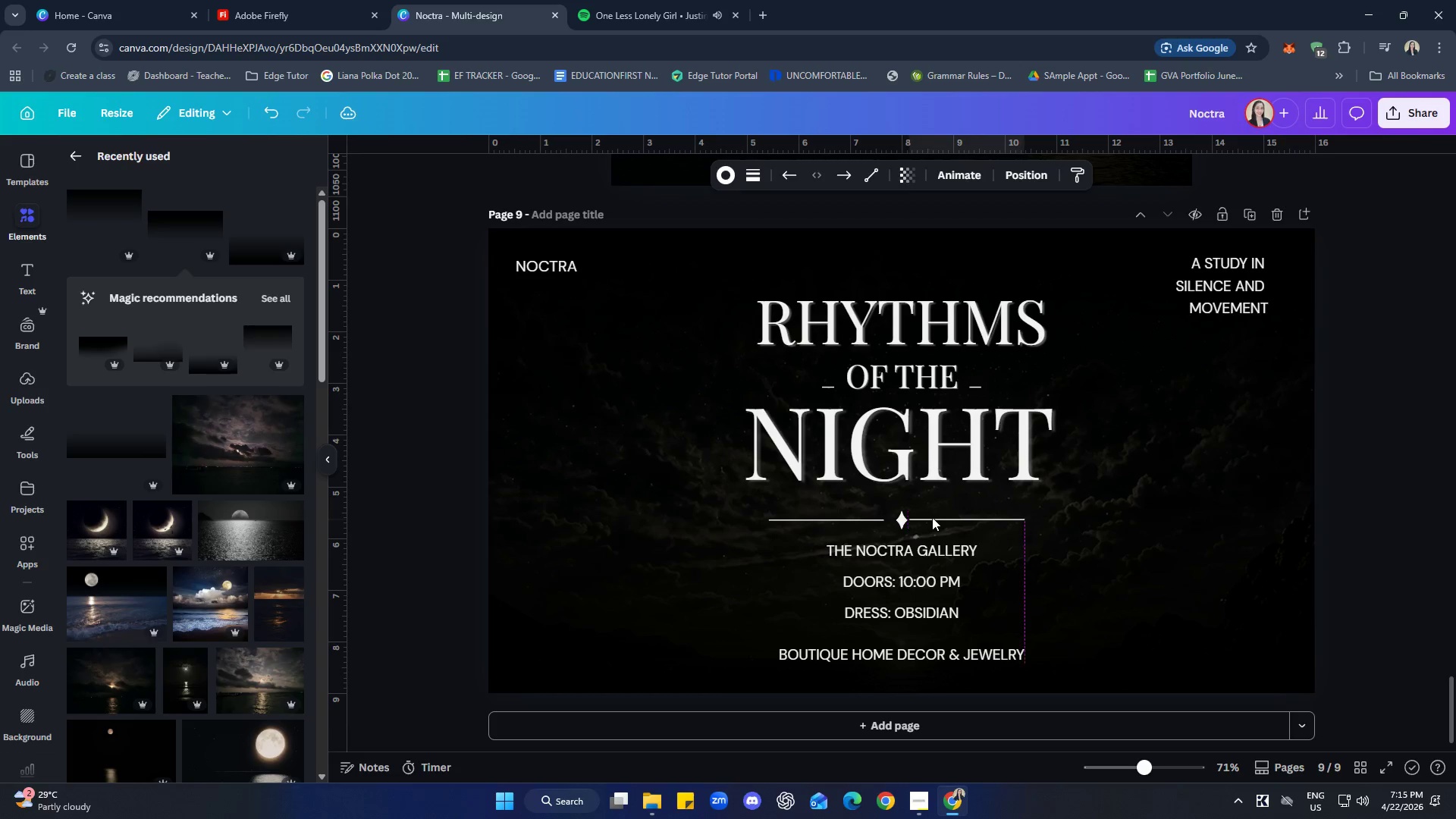 
key(ArrowRight)
 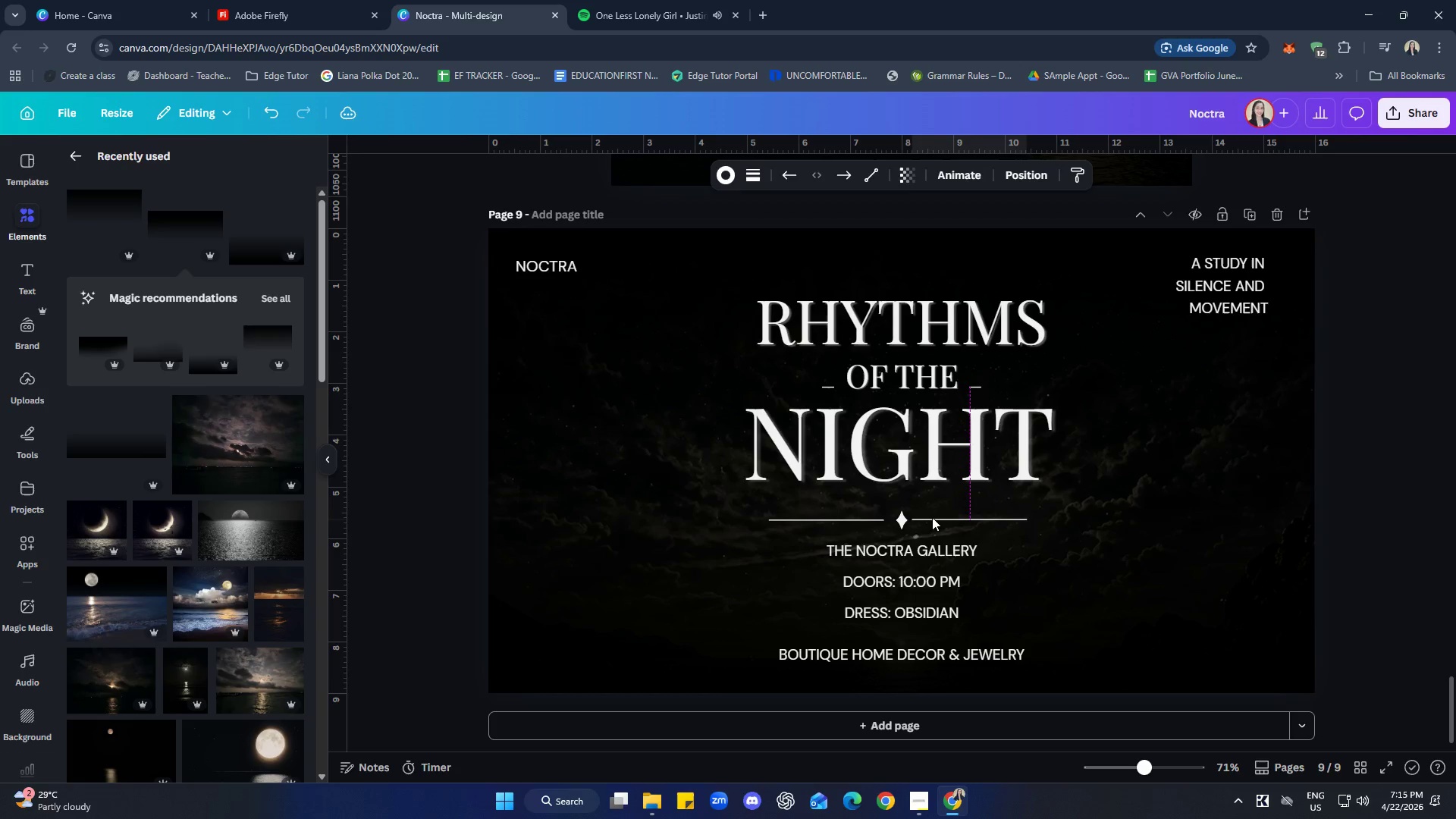 
key(ArrowRight)
 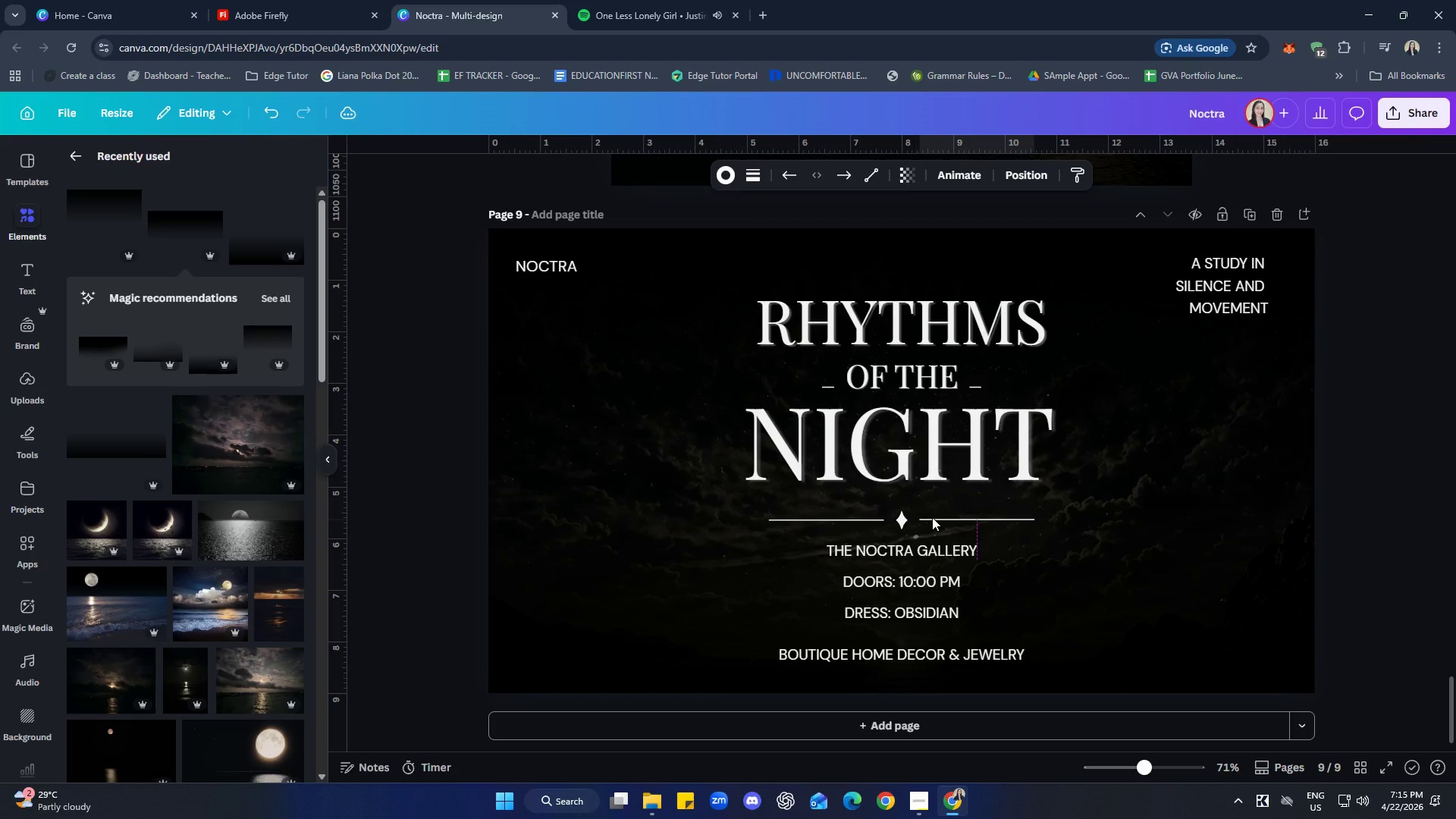 
key(ArrowRight)
 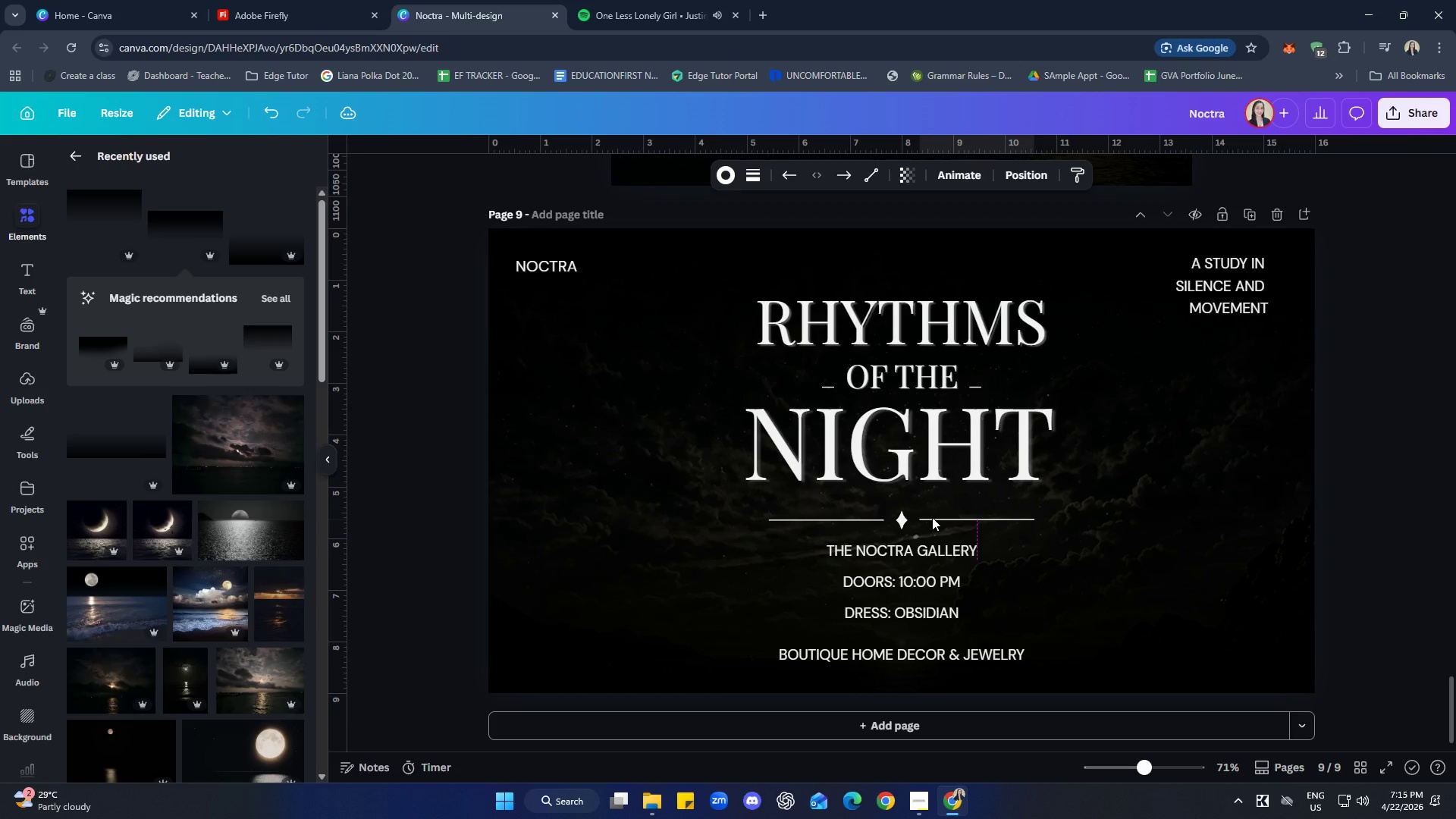 
key(ArrowRight)
 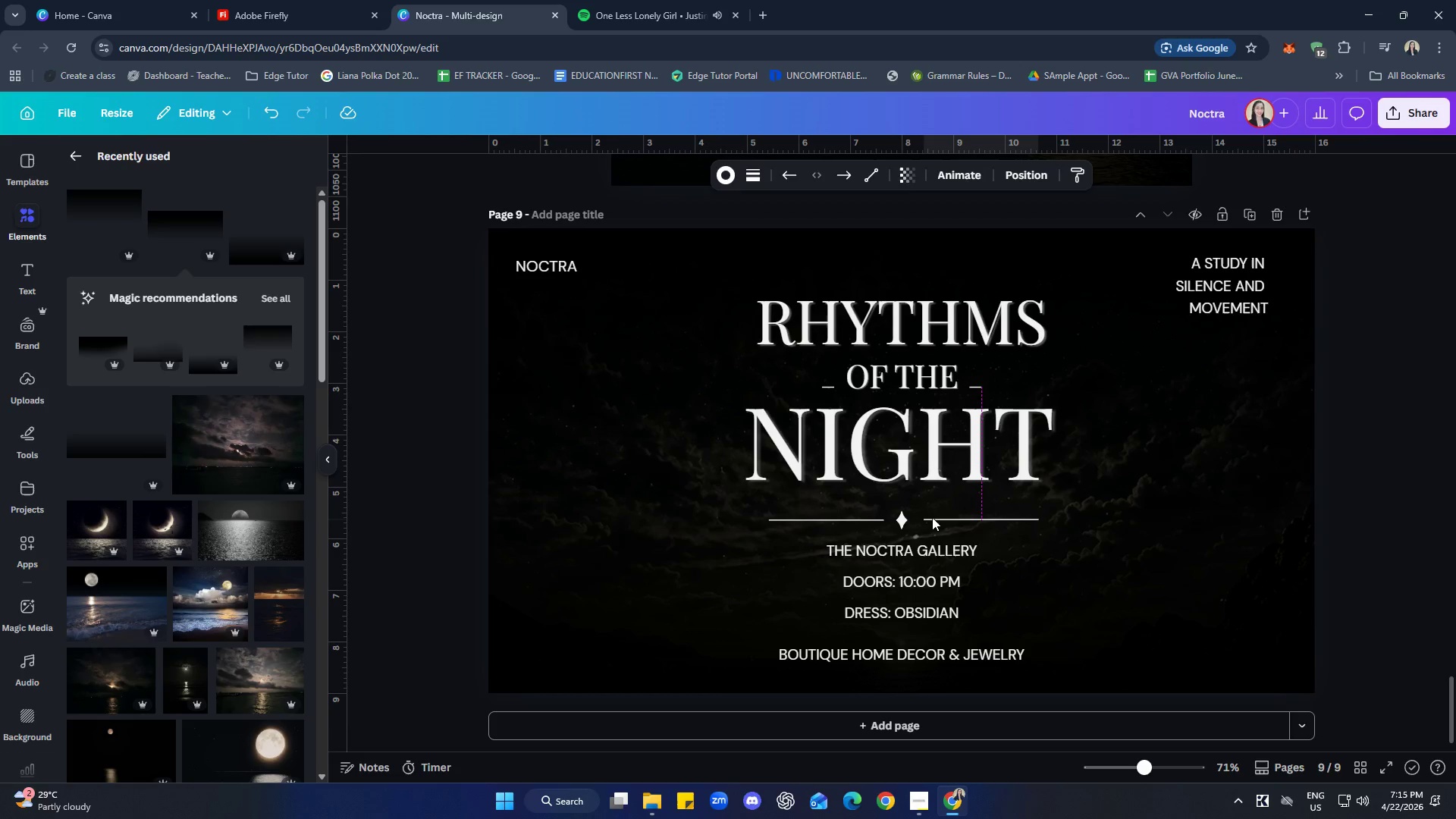 
key(ArrowLeft)
 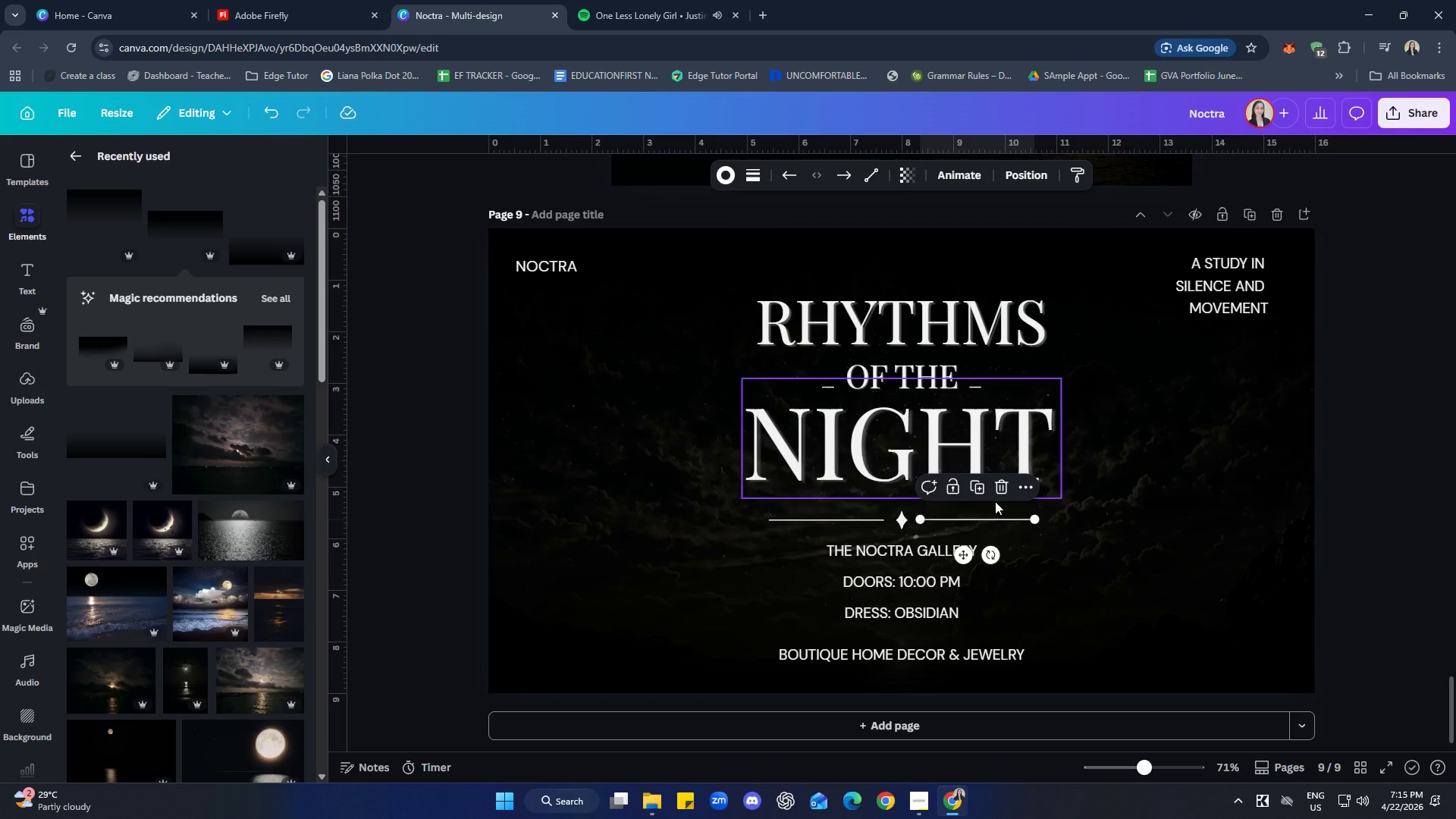 
left_click([1408, 441])
 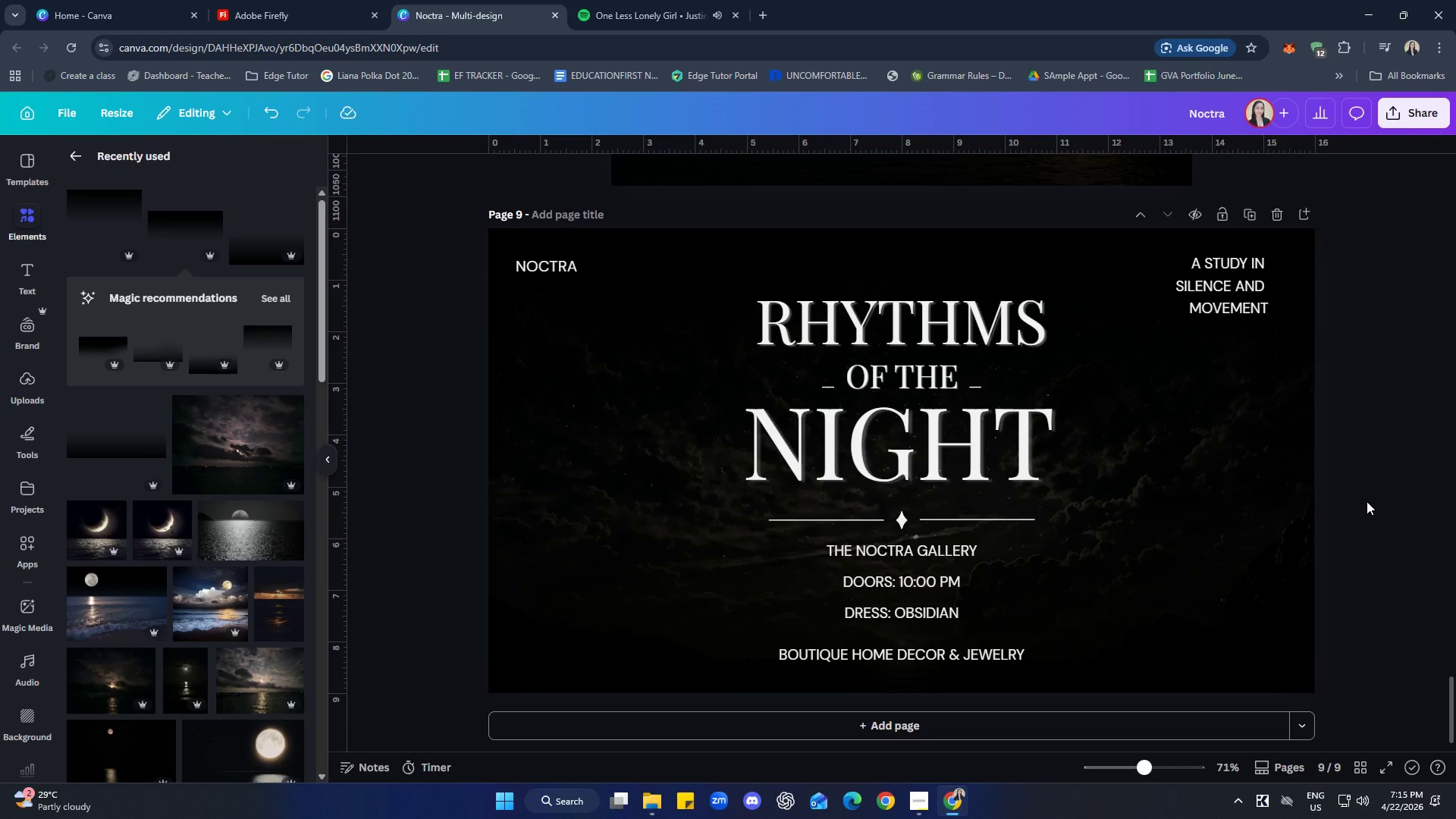 
wait(11.39)
 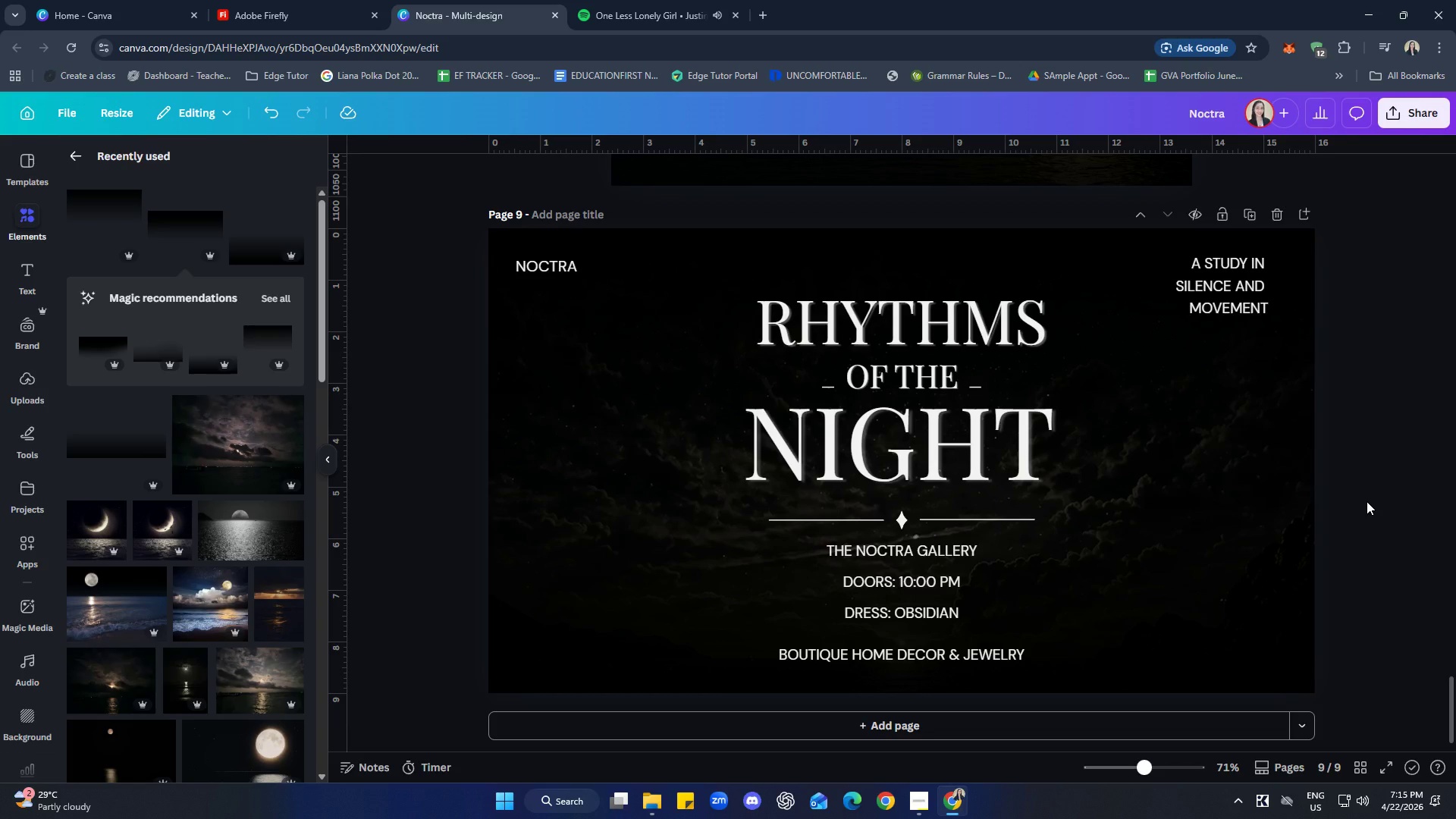 
left_click([799, 518])
 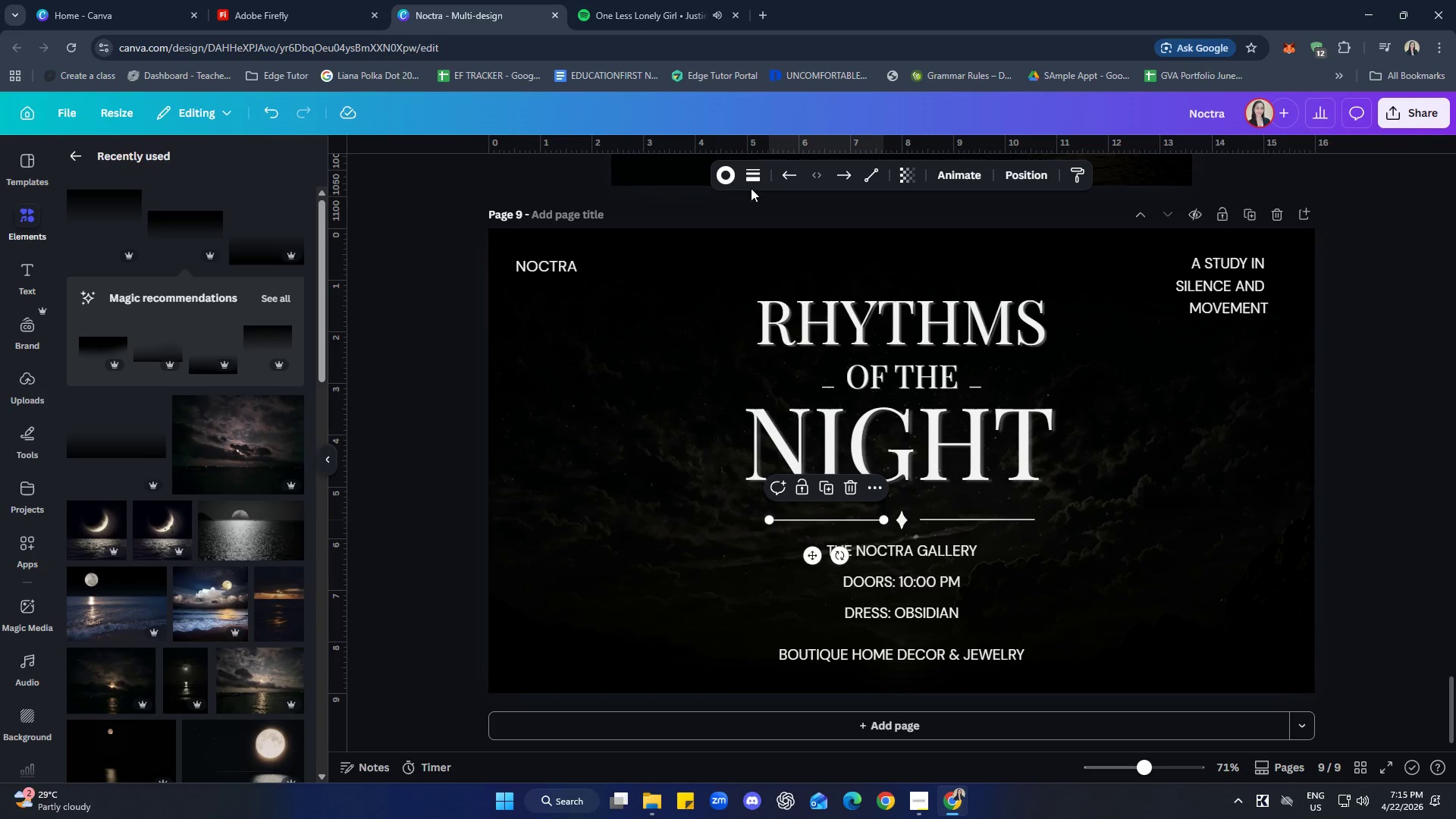 
left_click([748, 180])
 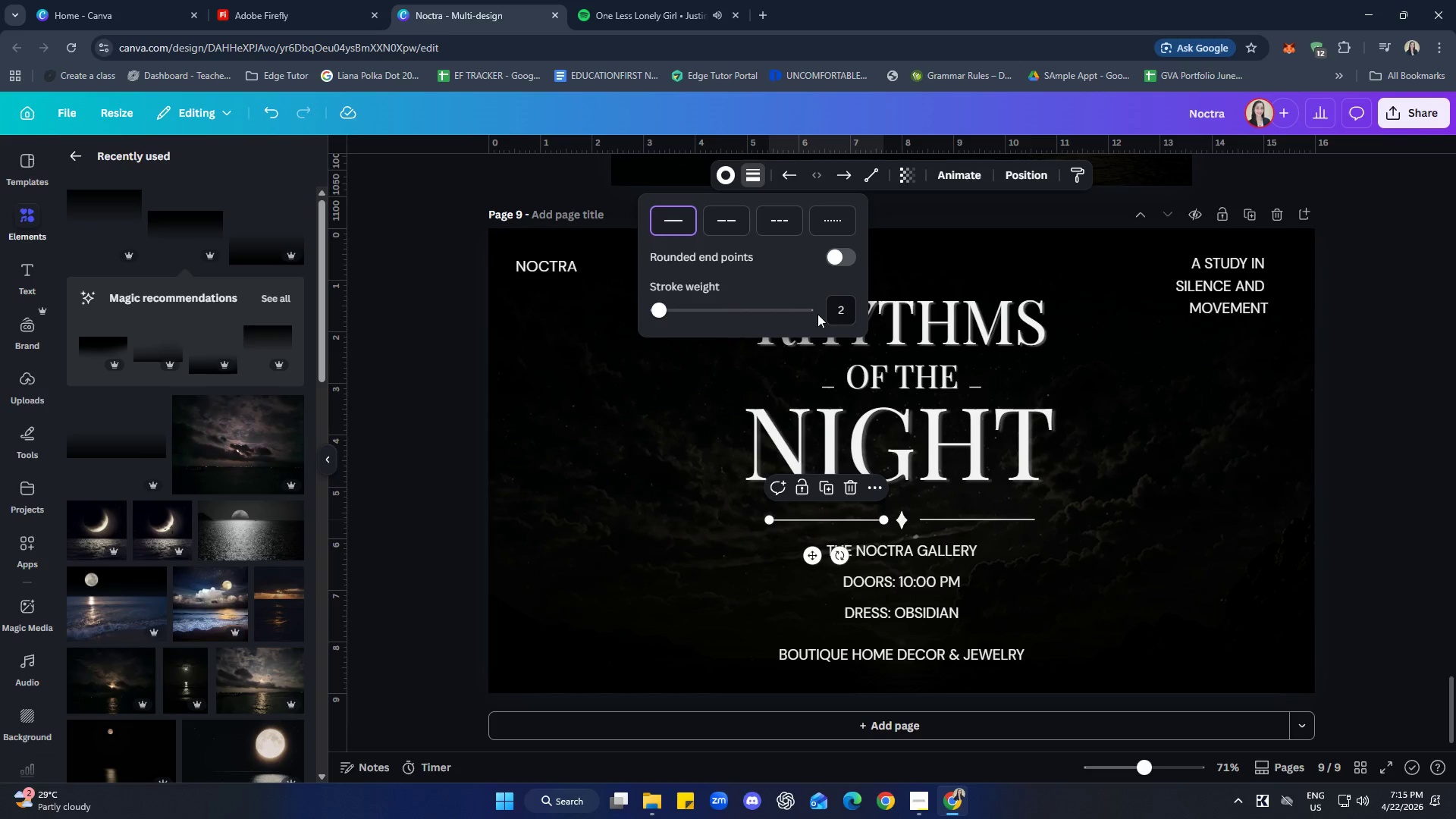 
left_click([840, 309])
 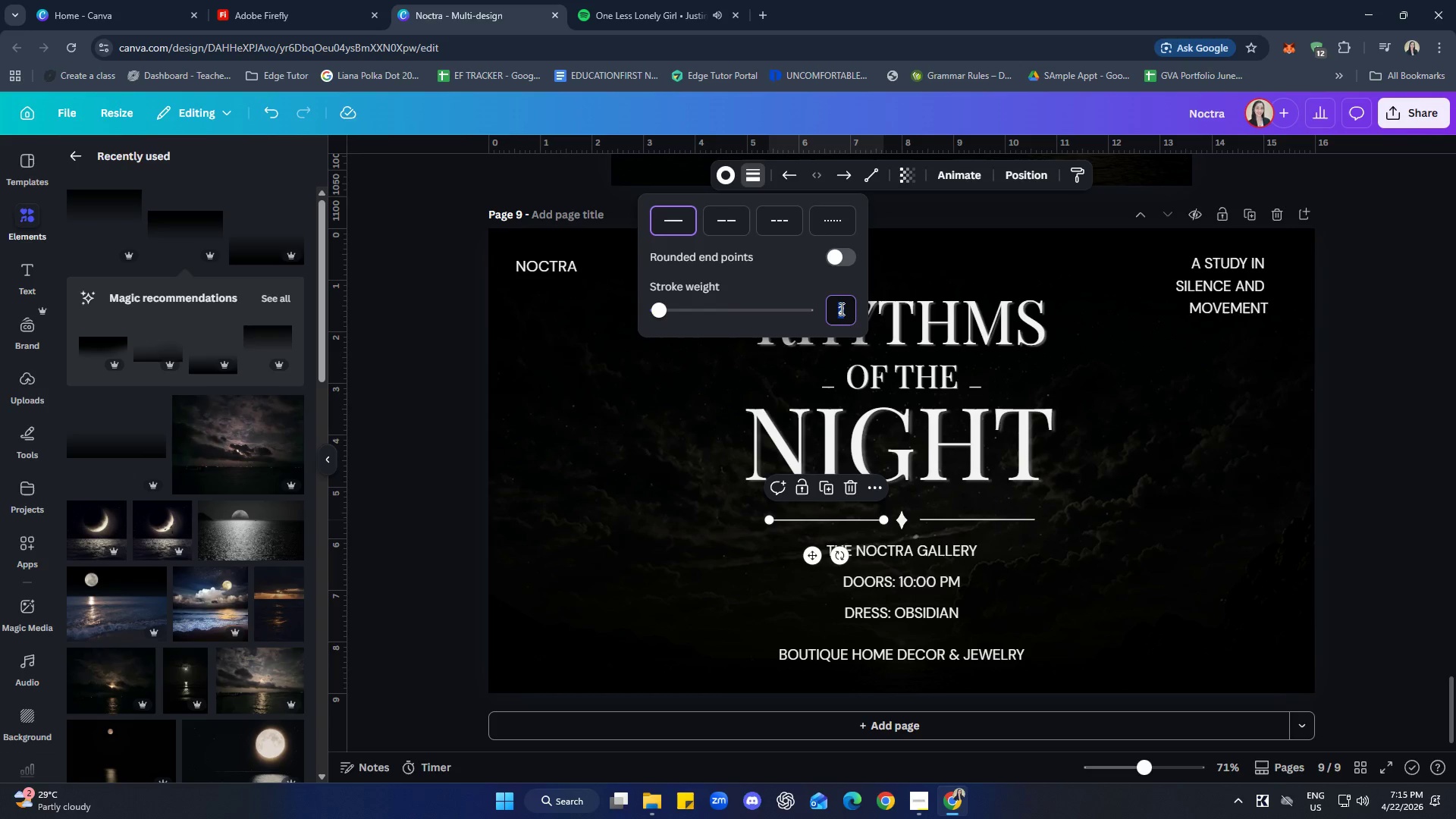 
key(1)
 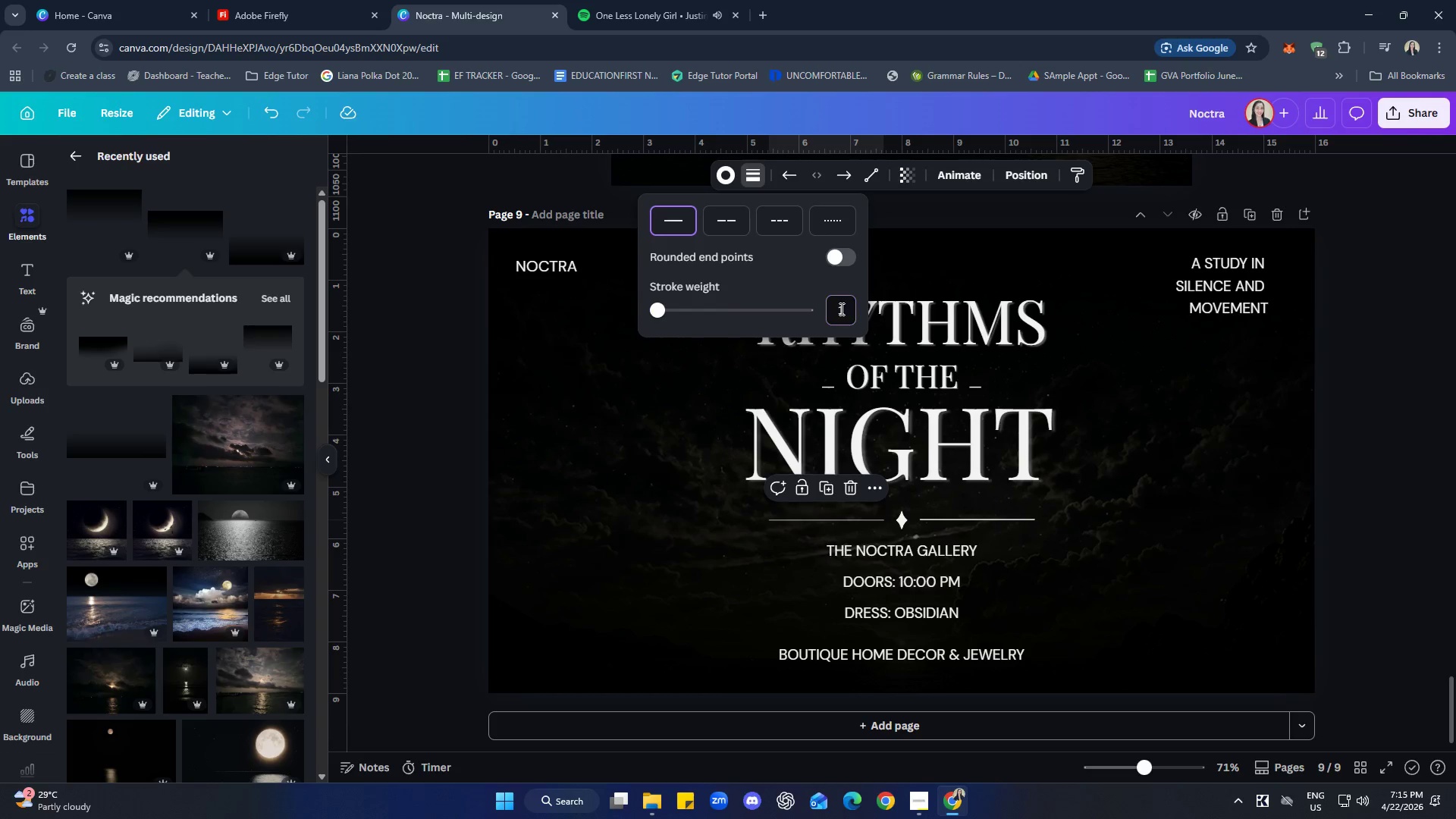 
key(Enter)
 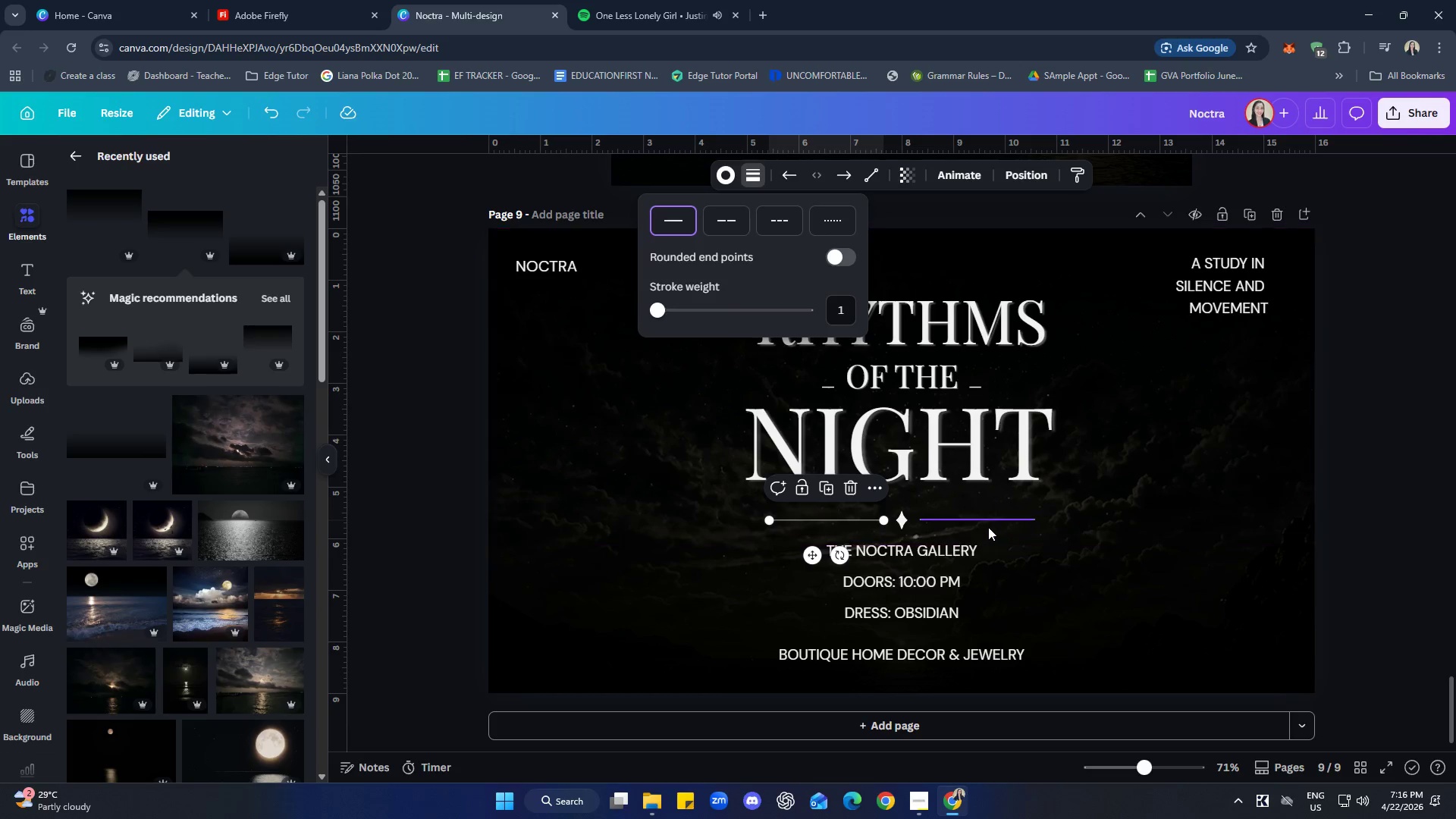 
left_click([987, 524])
 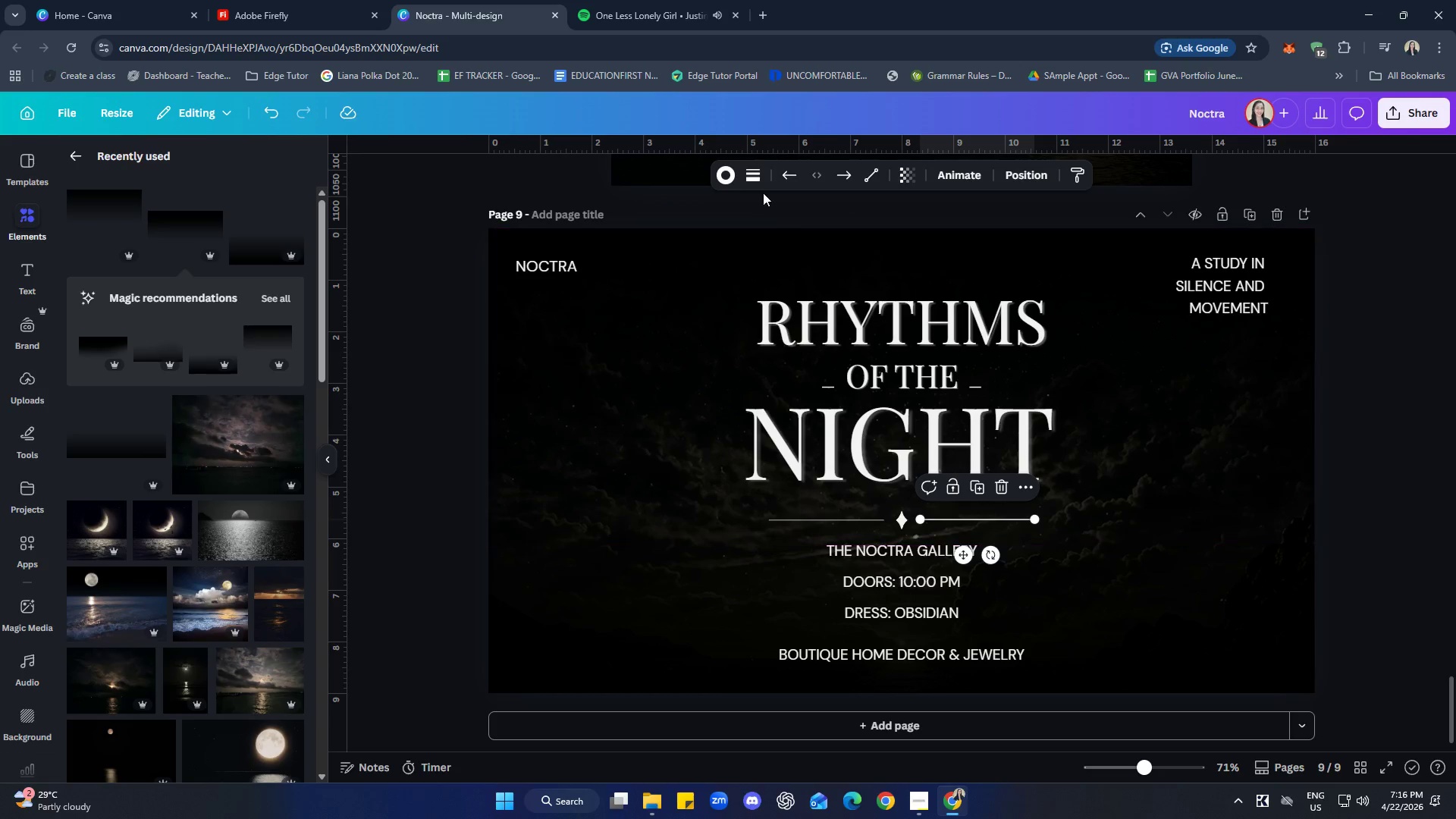 
left_click([751, 177])
 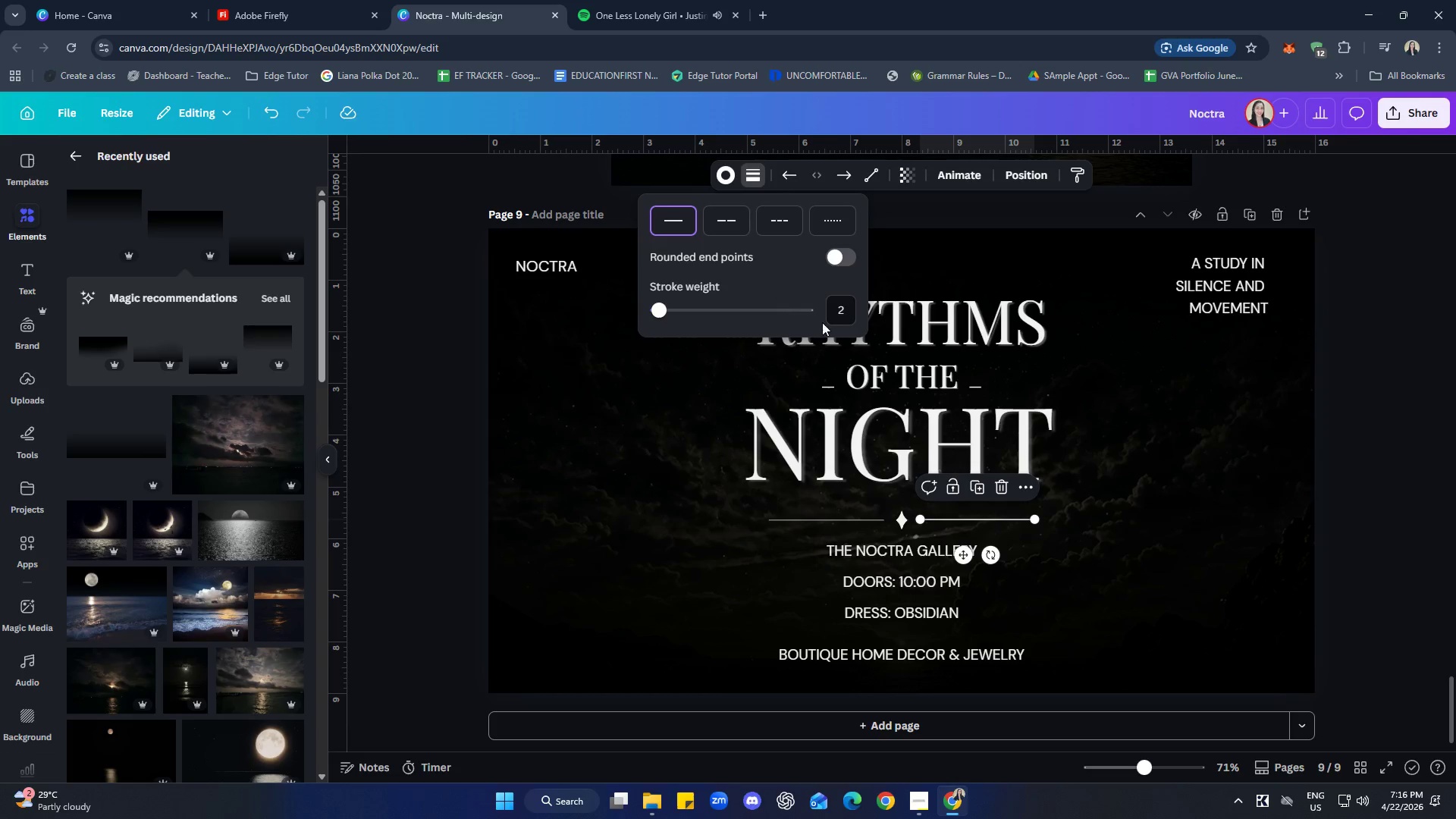 
left_click([848, 311])
 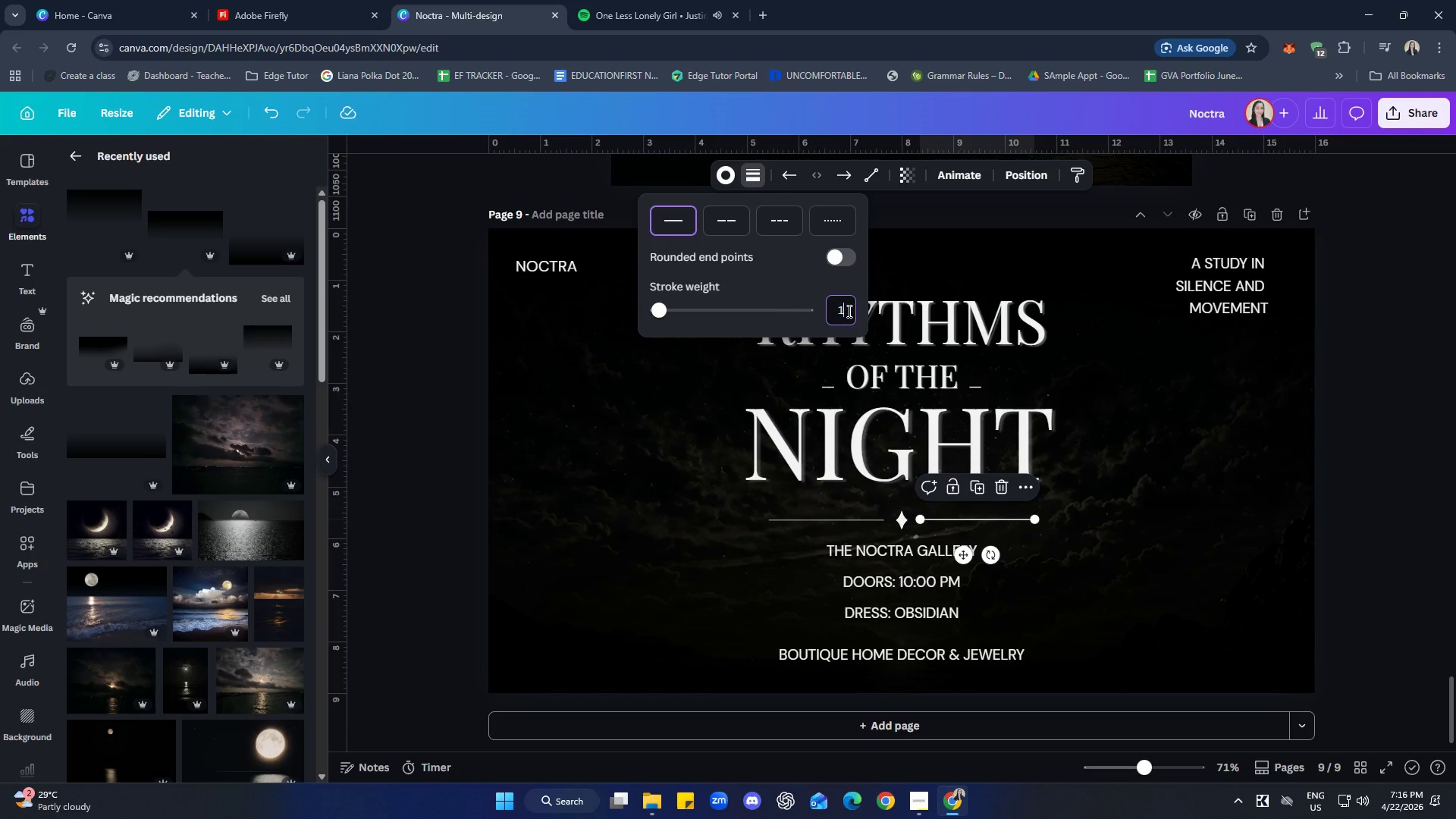 
key(1)
 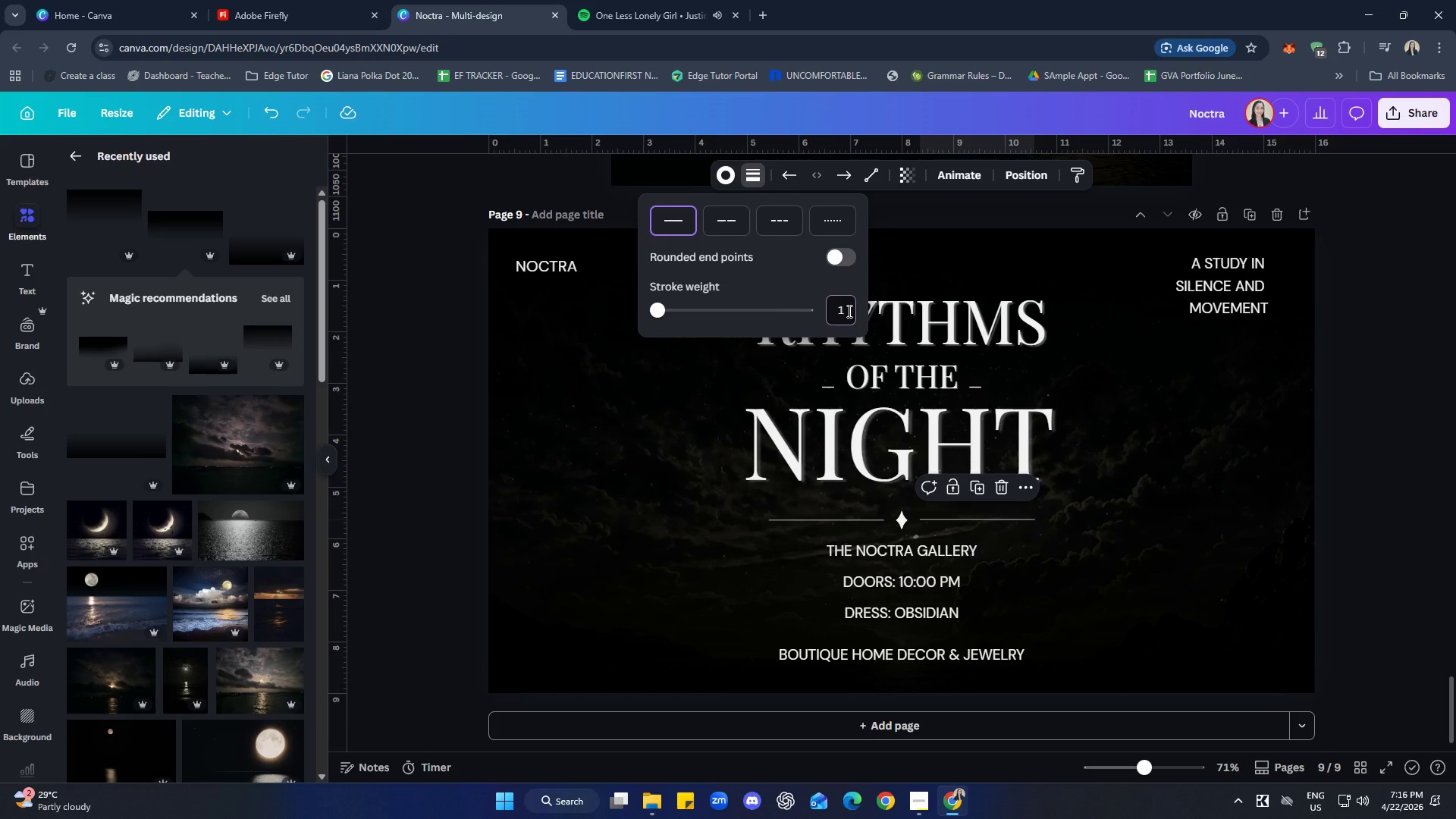 
key(Enter)
 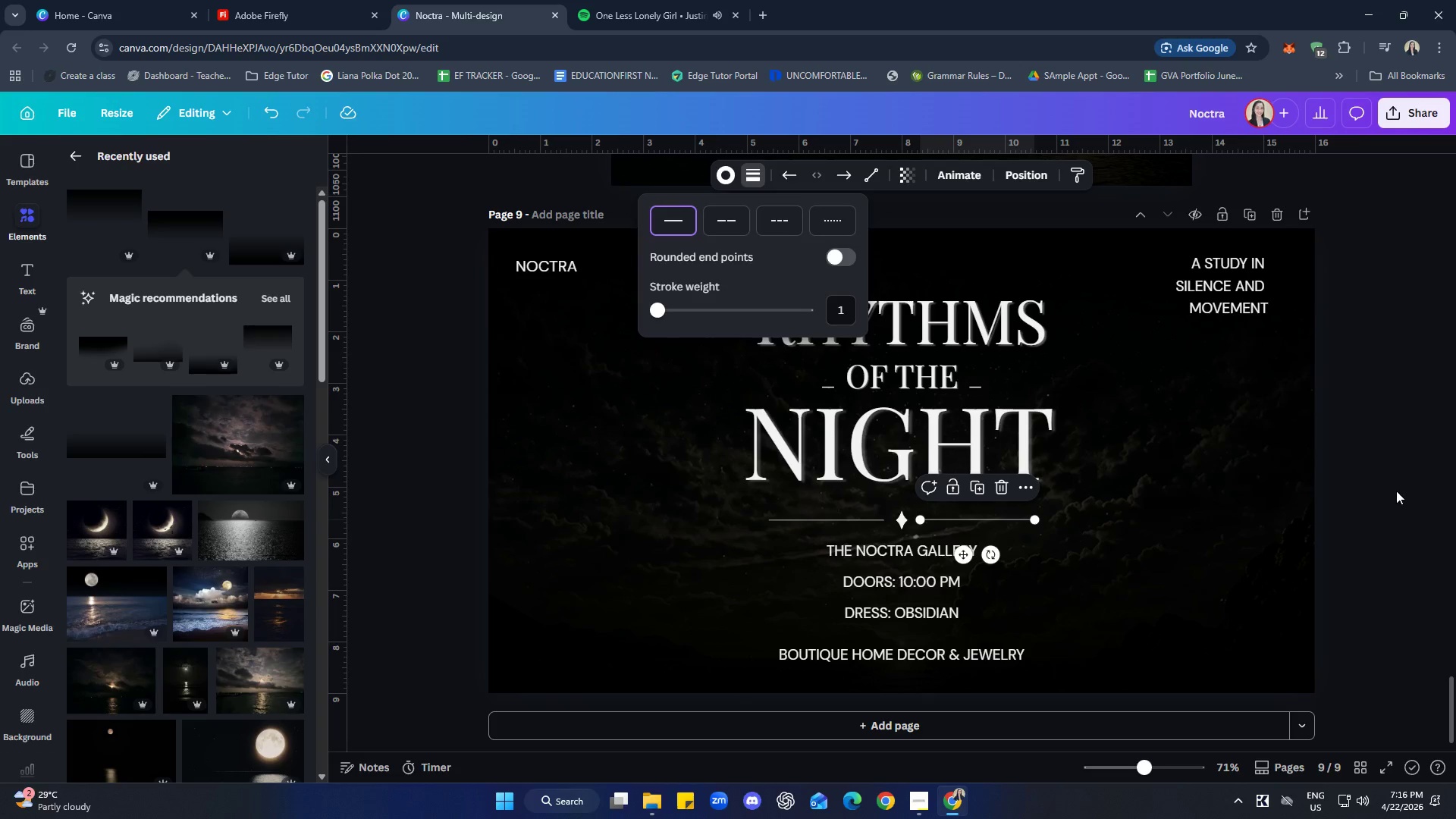 
double_click([1396, 490])
 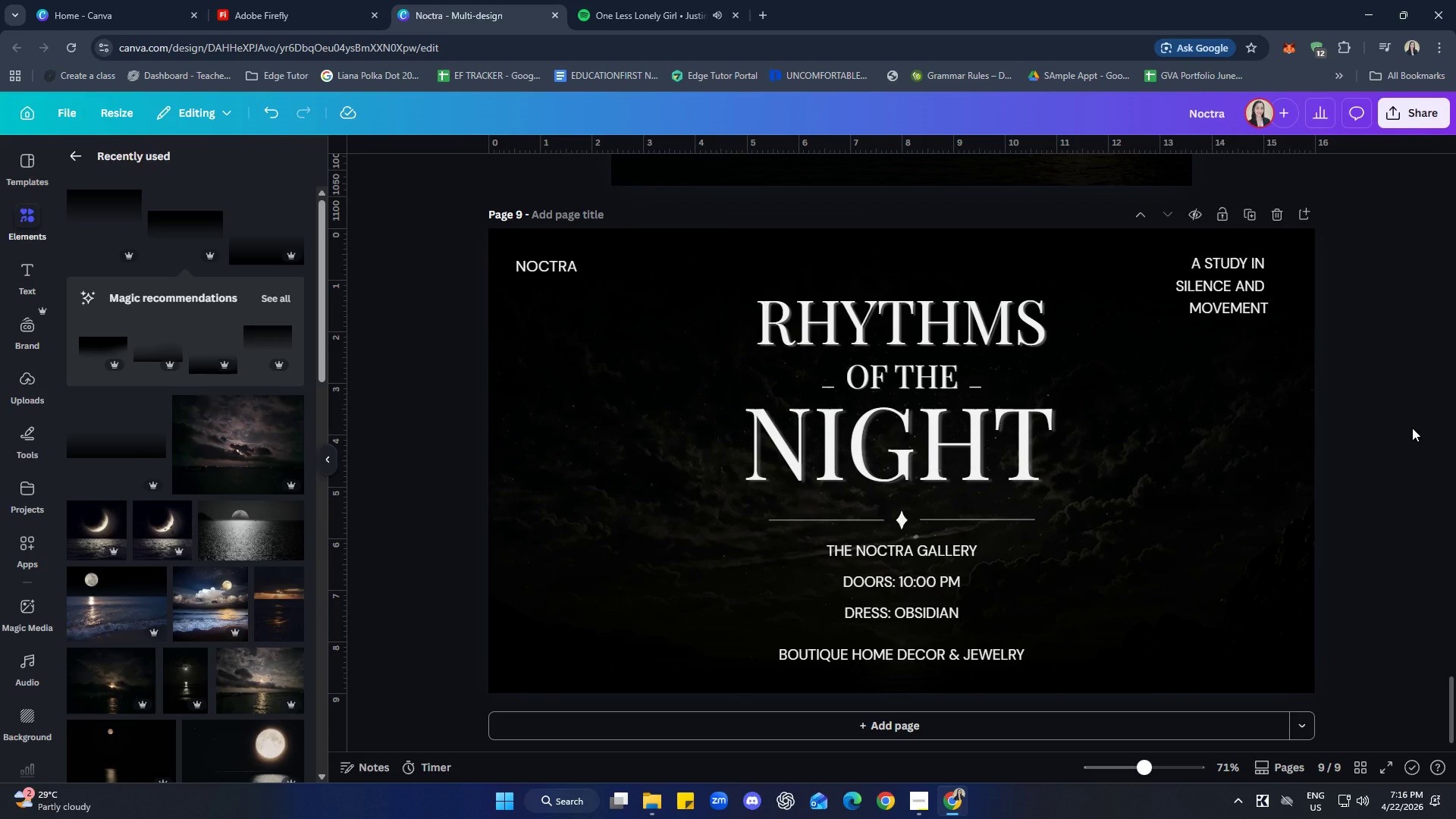 
scroll: coordinate [1405, 428], scroll_direction: down, amount: 1.0
 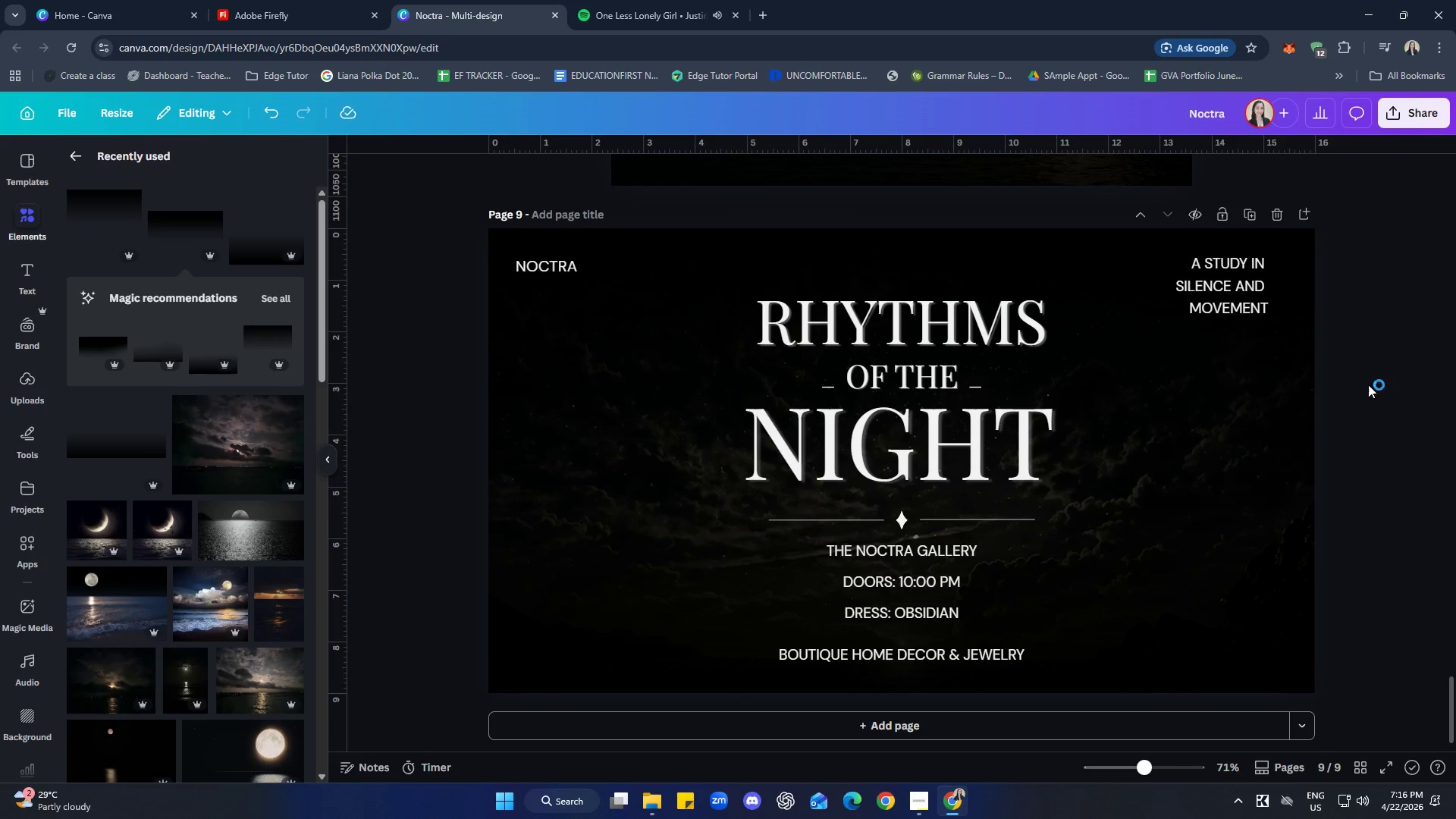 
left_click([1213, 290])
 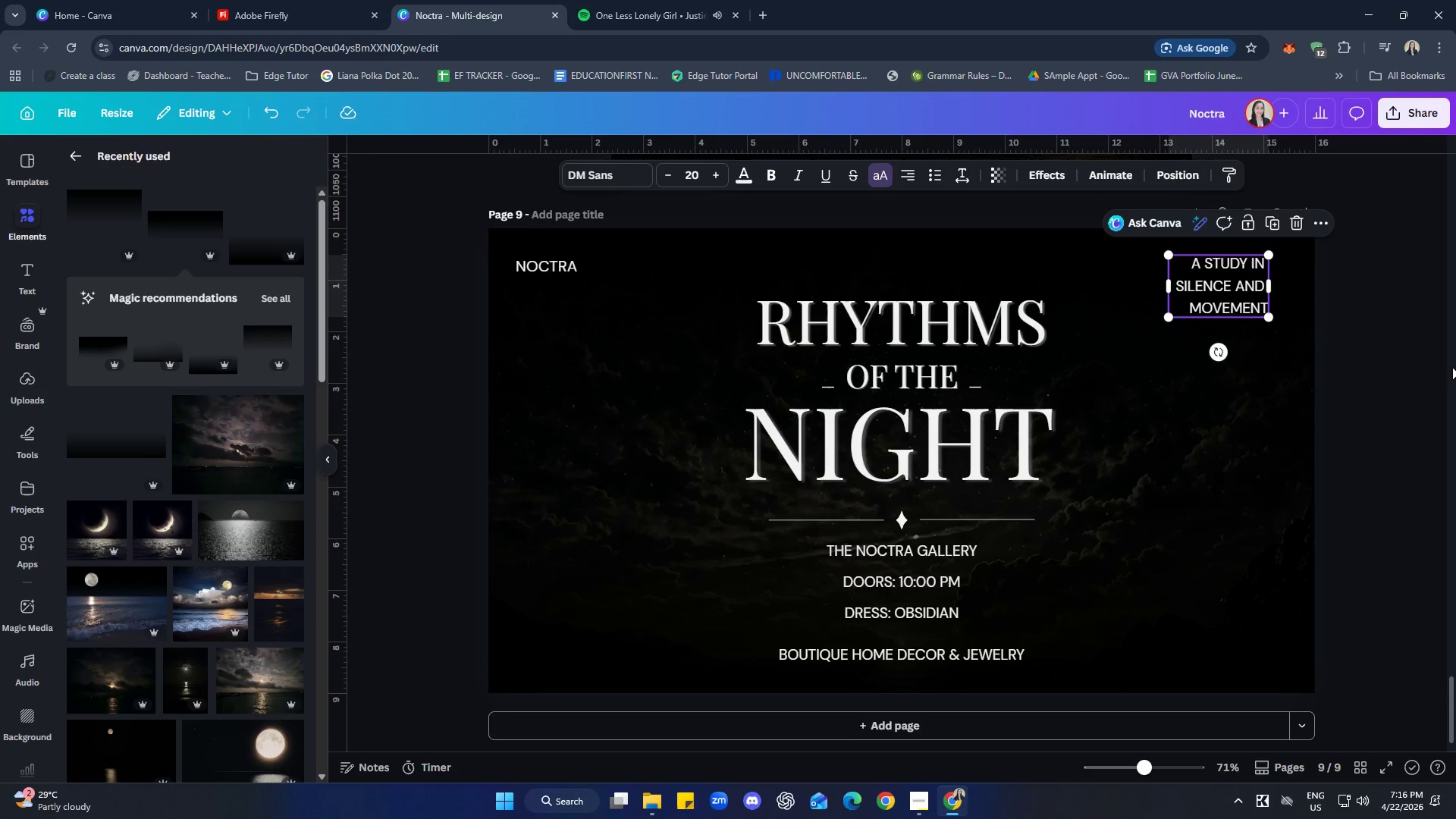 
double_click([1442, 386])
 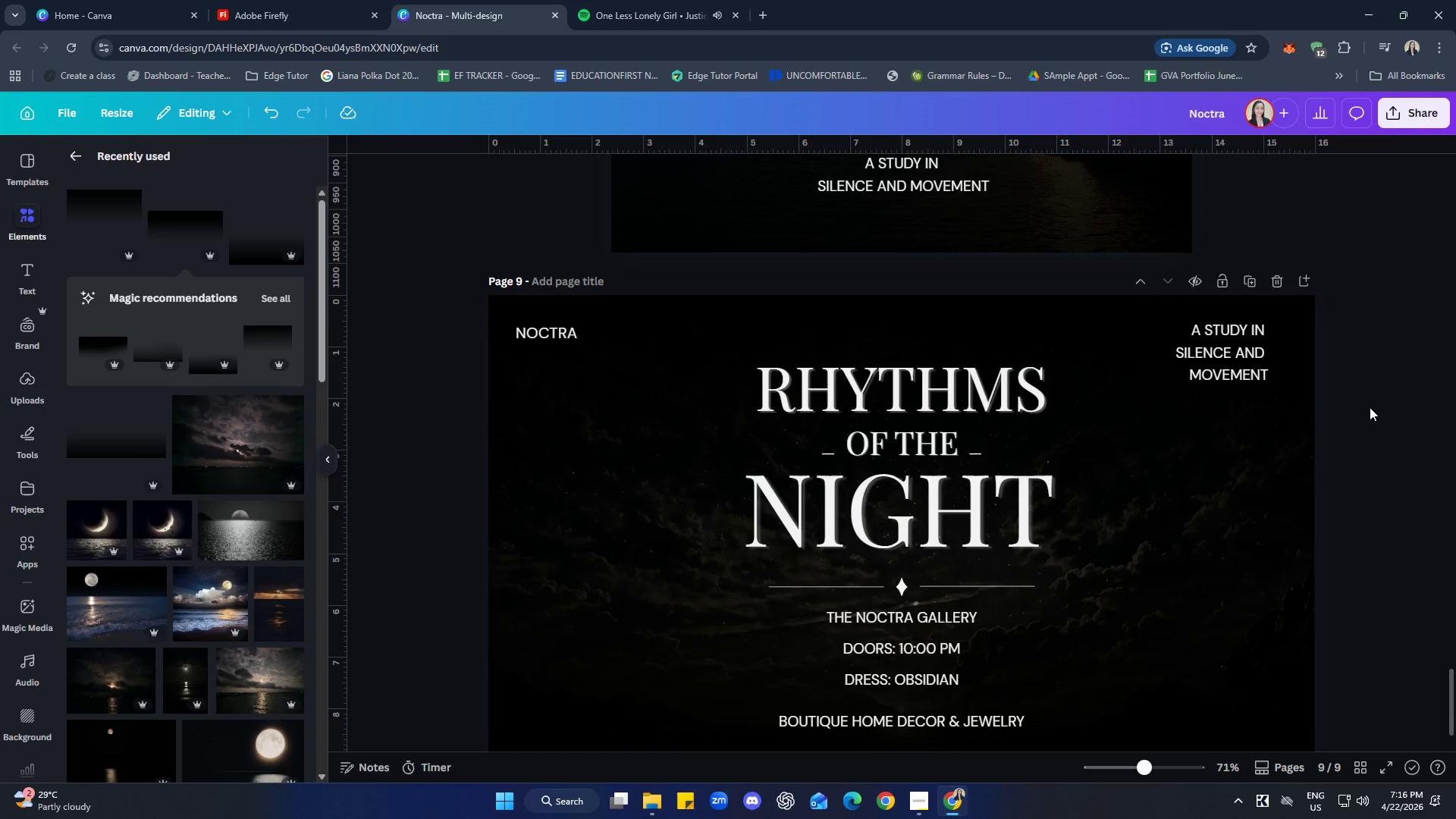 
scroll: coordinate [1371, 403], scroll_direction: down, amount: 2.0
 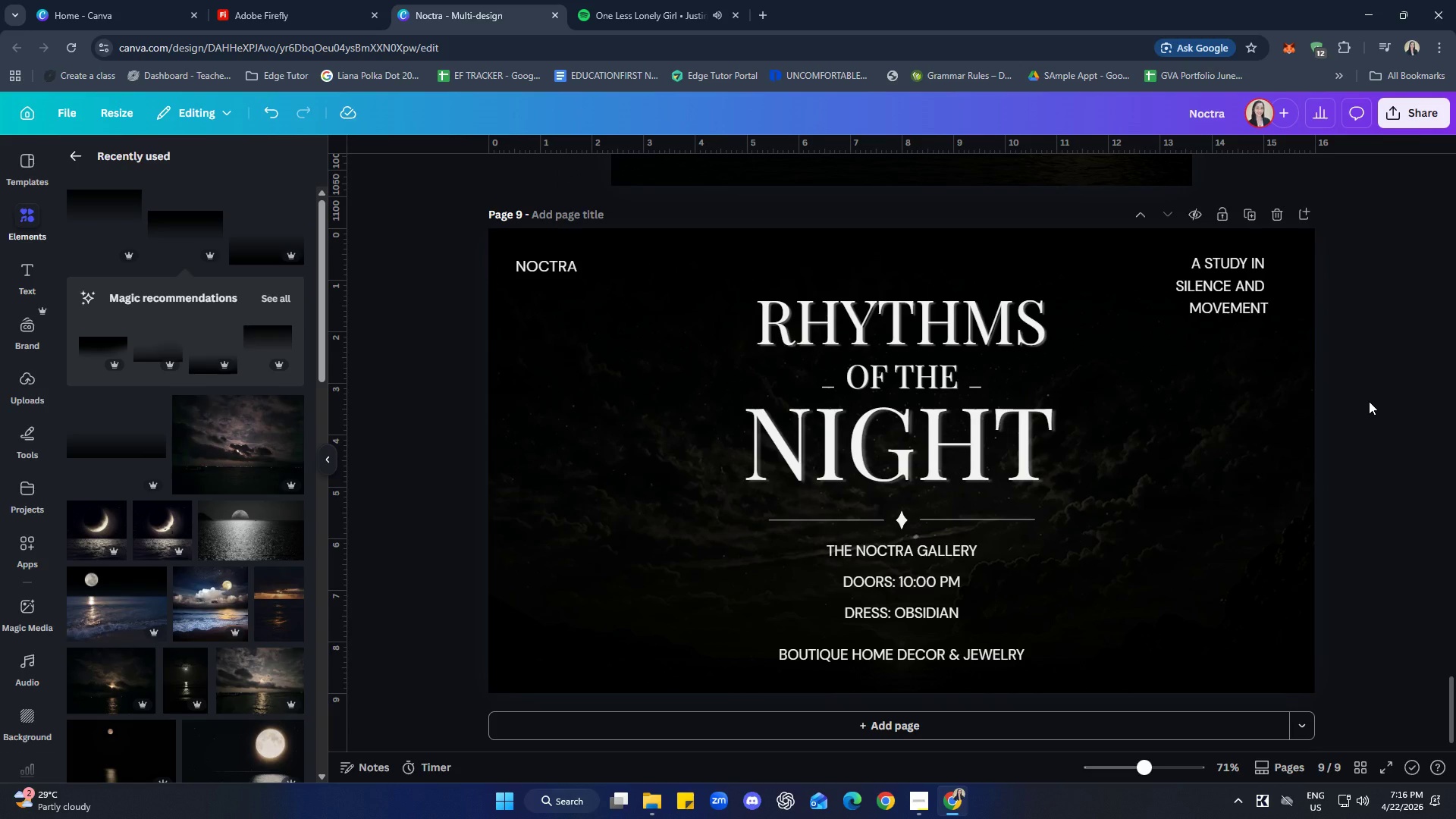 
wait(13.09)
 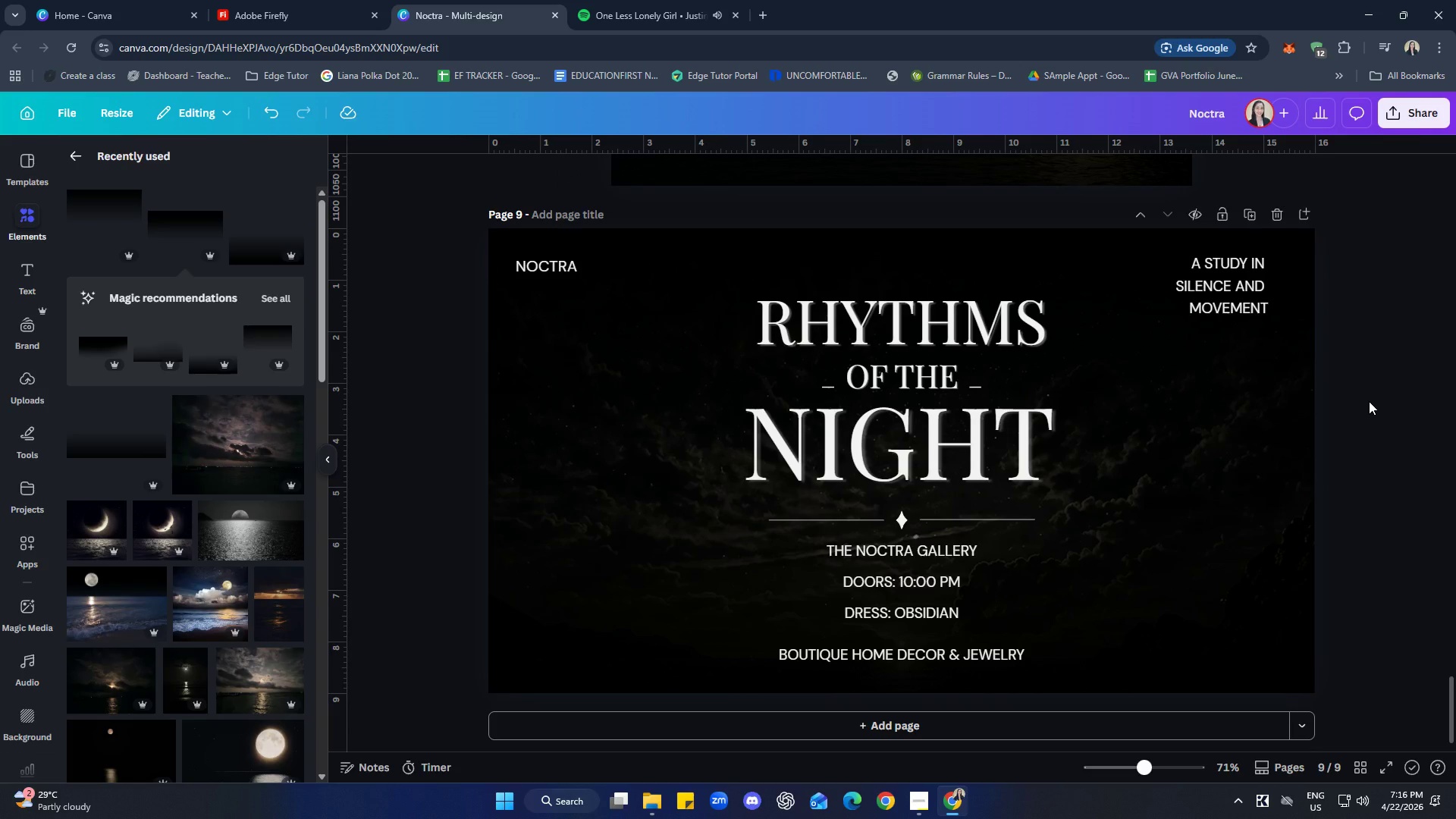 
left_click([952, 170])
 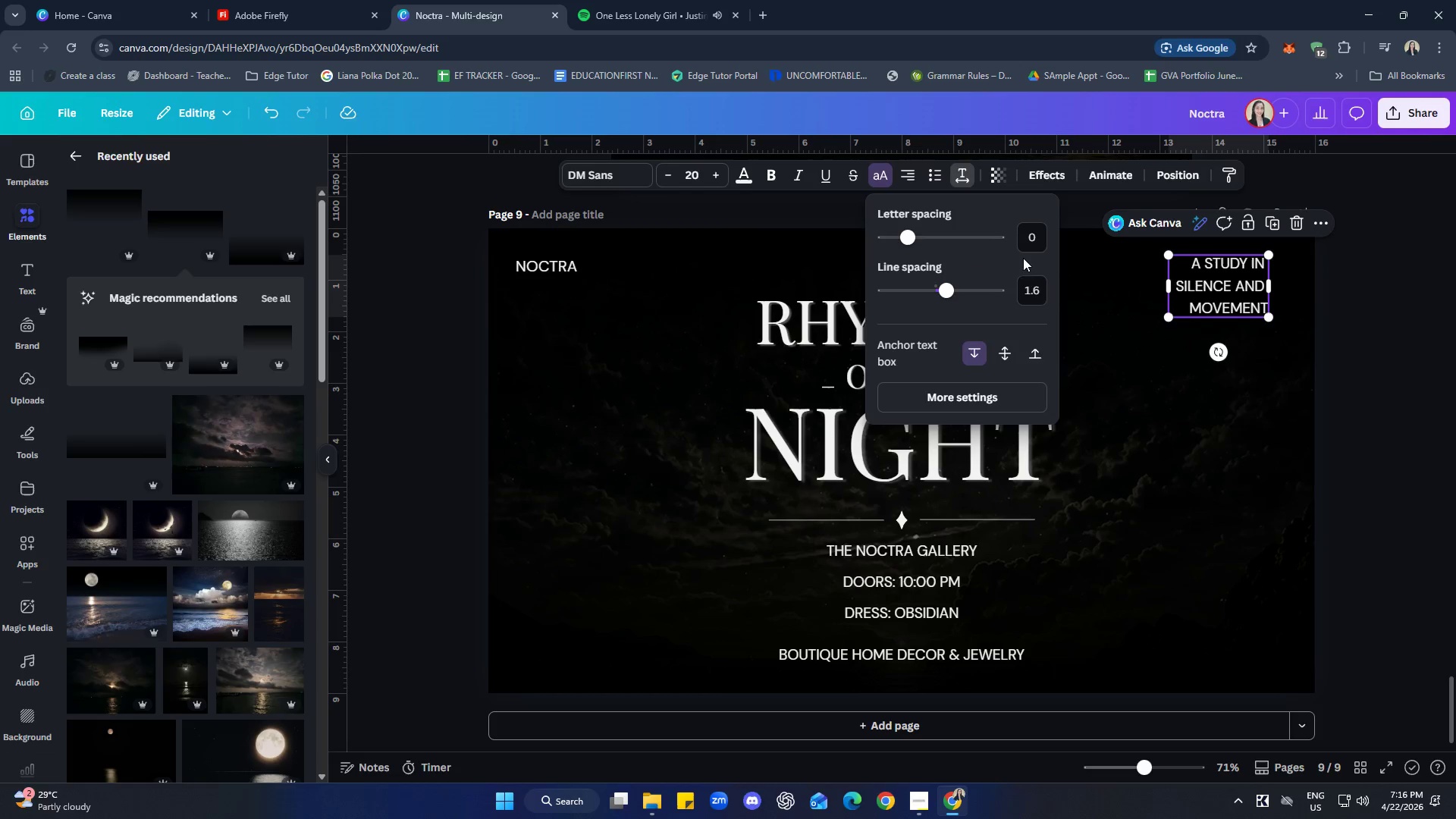 
left_click([1034, 290])
 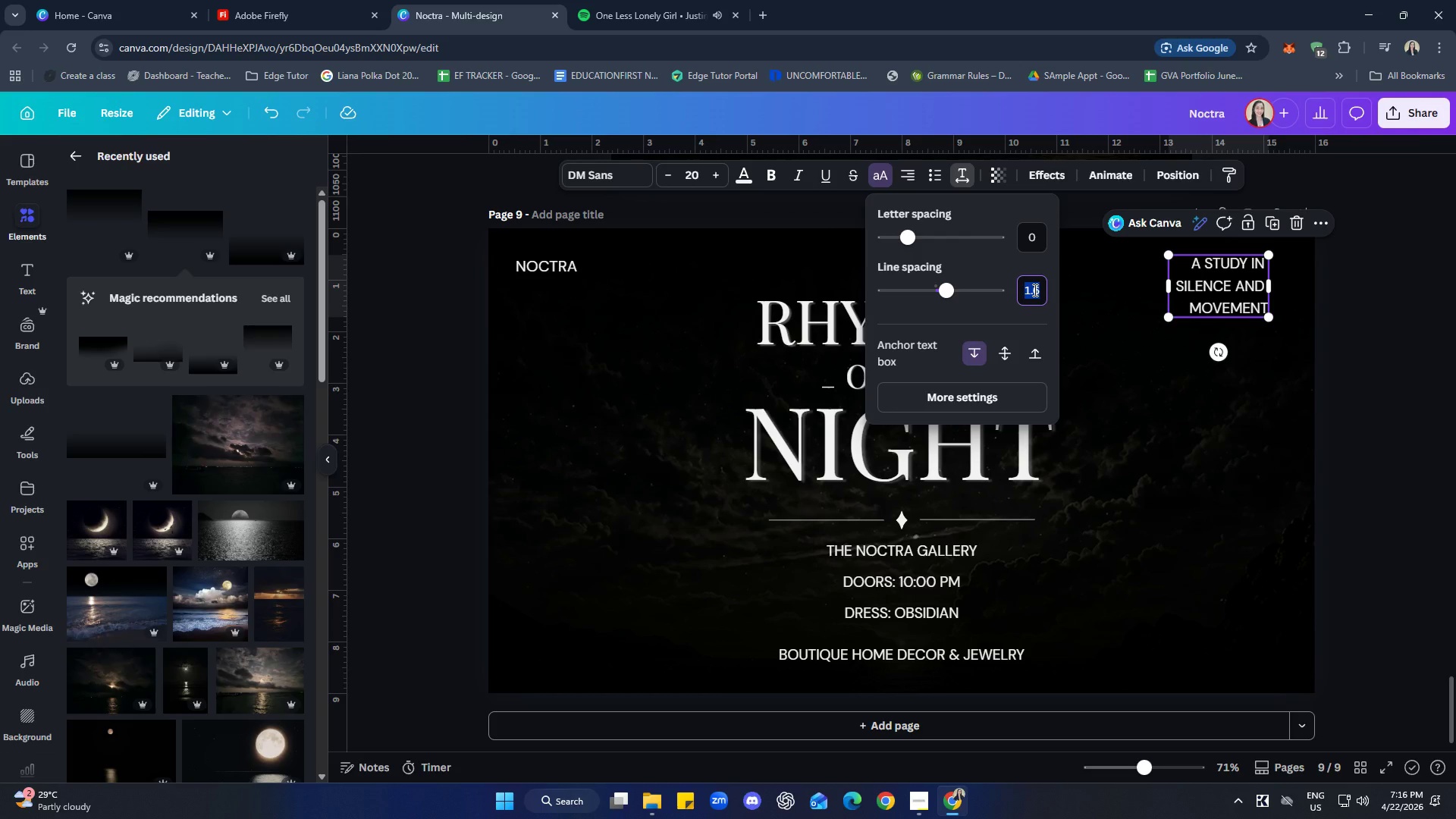 
key(1)
 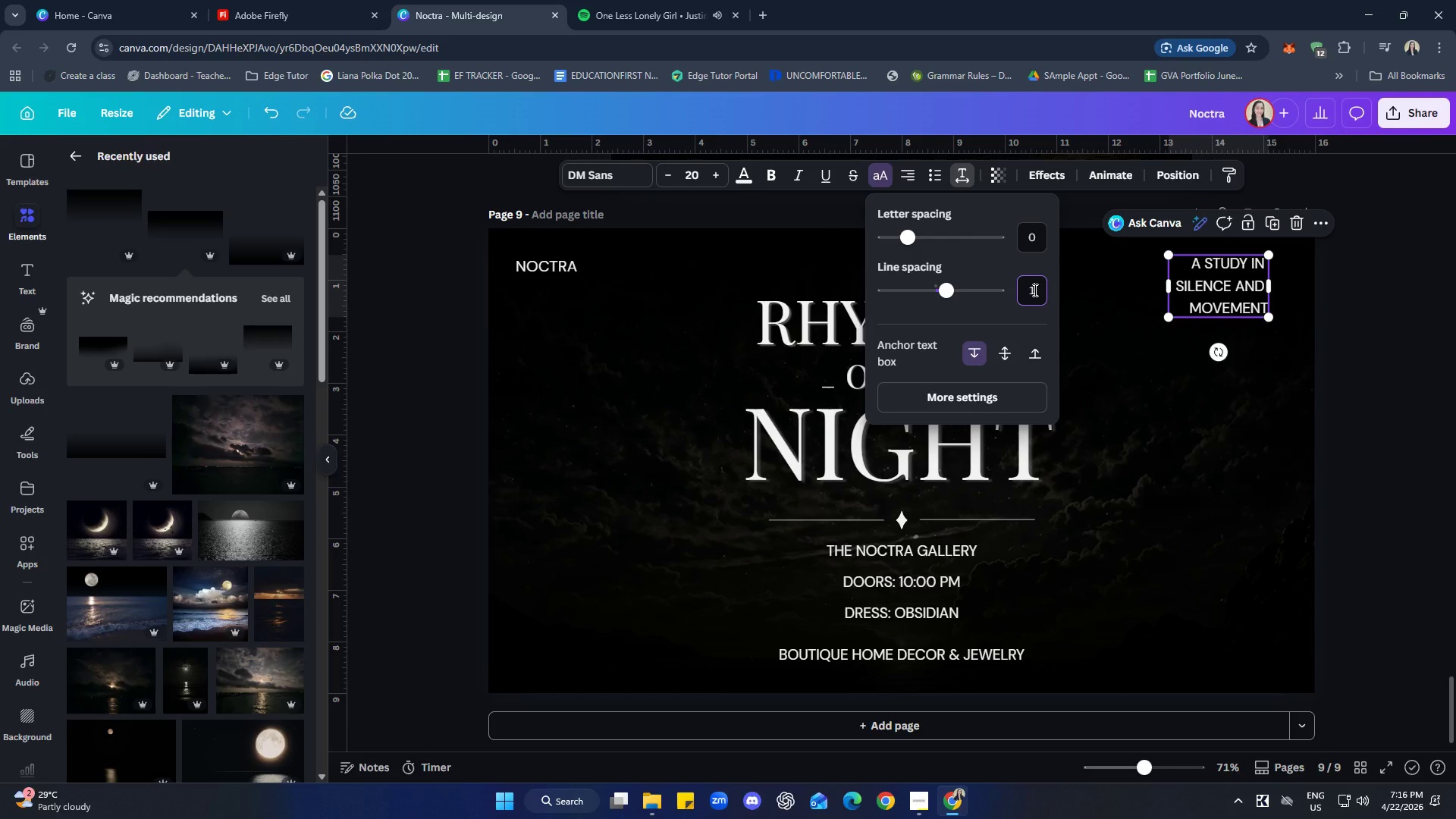 
key(Period)
 